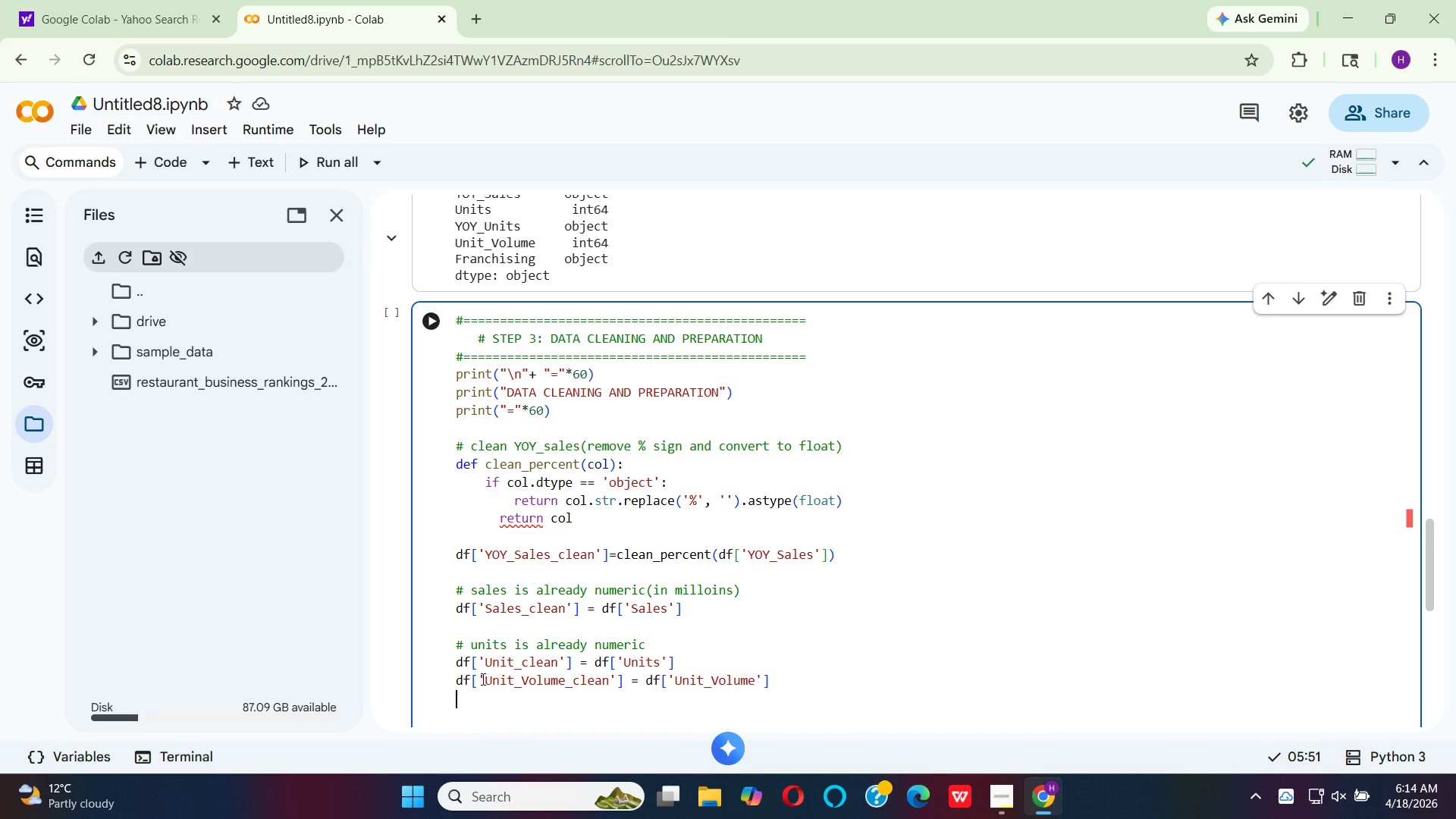 
wait(345.22)
 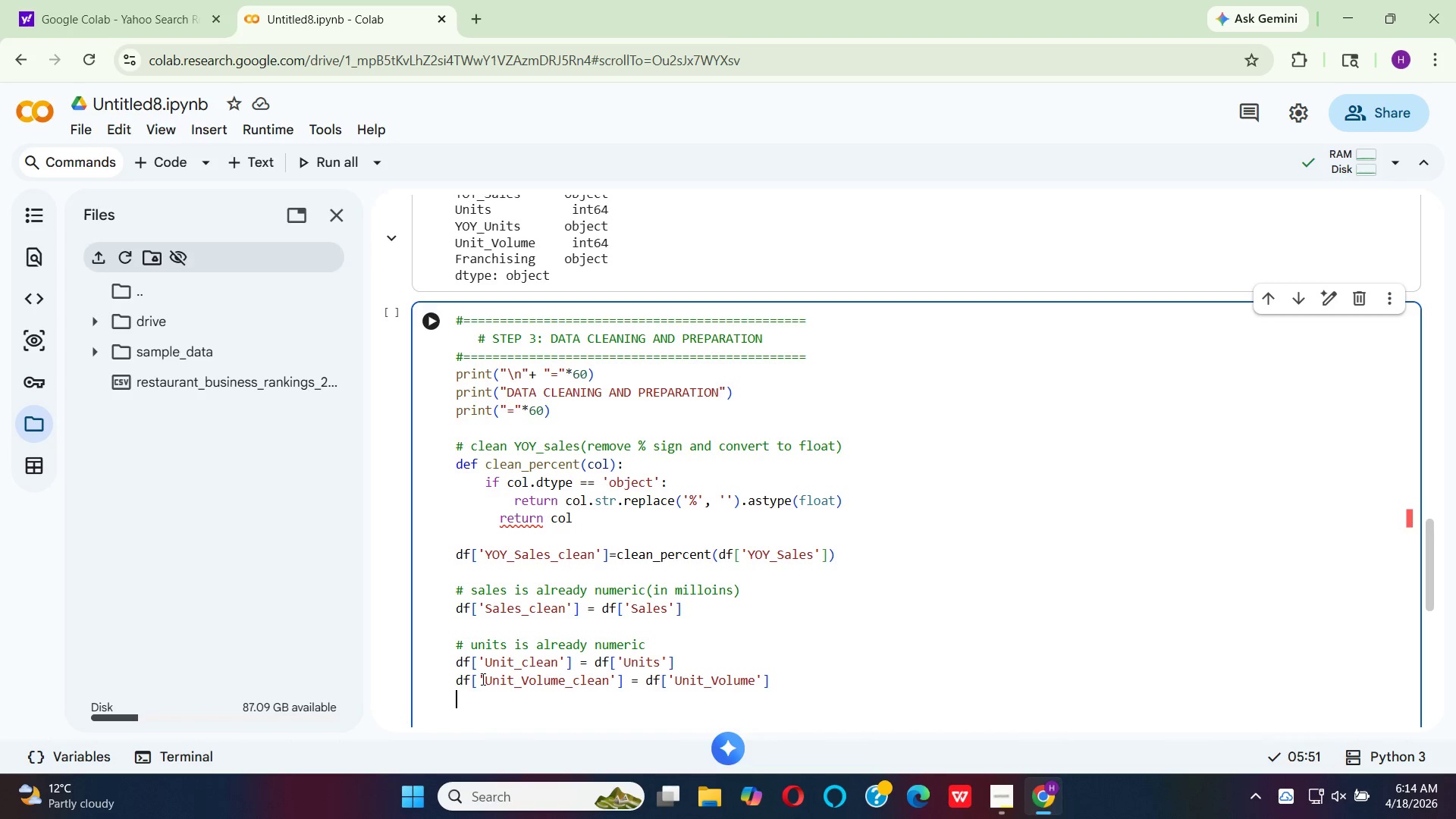 
key(Enter)
 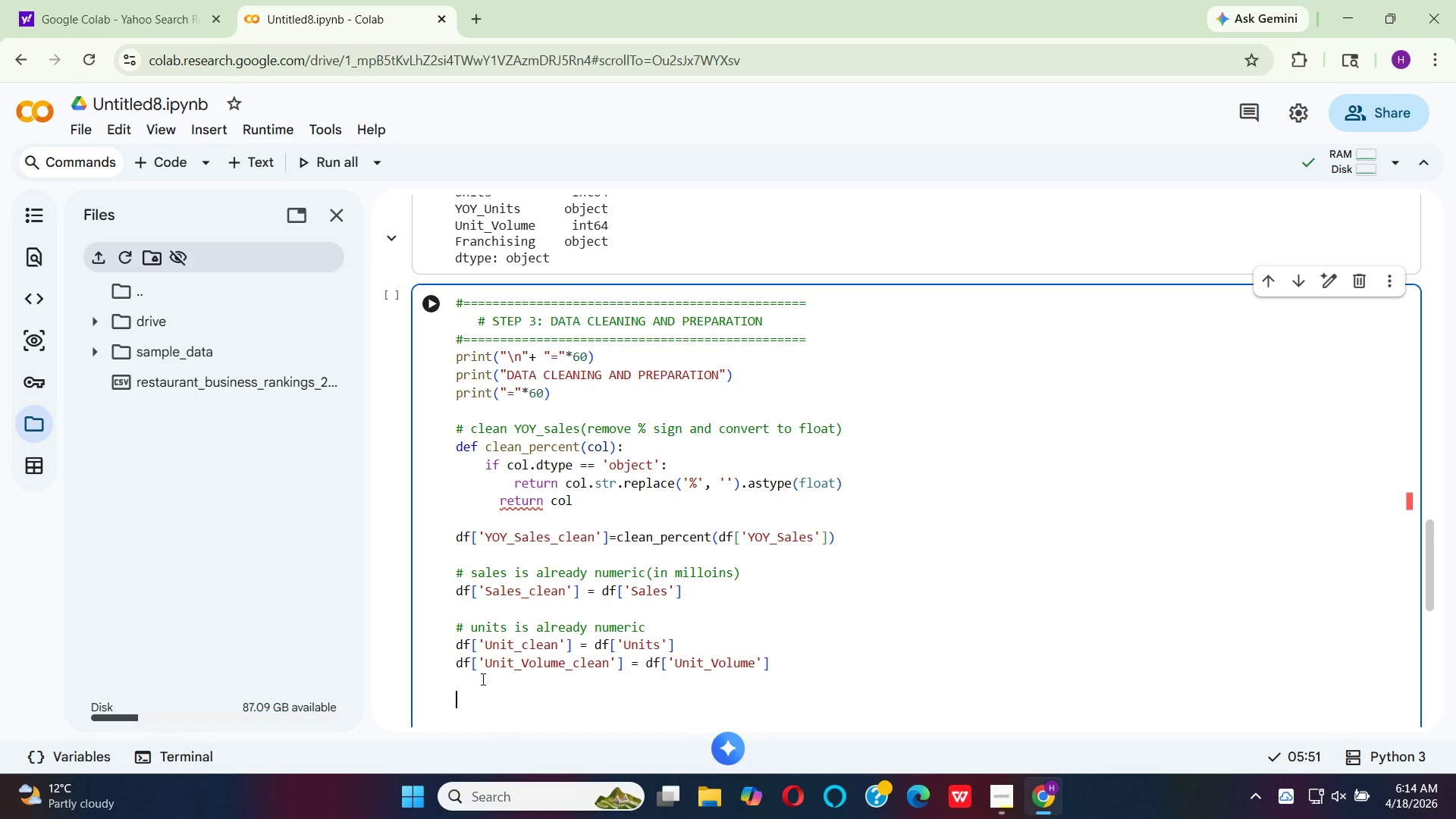 
hold_key(key=P, duration=0.31)
 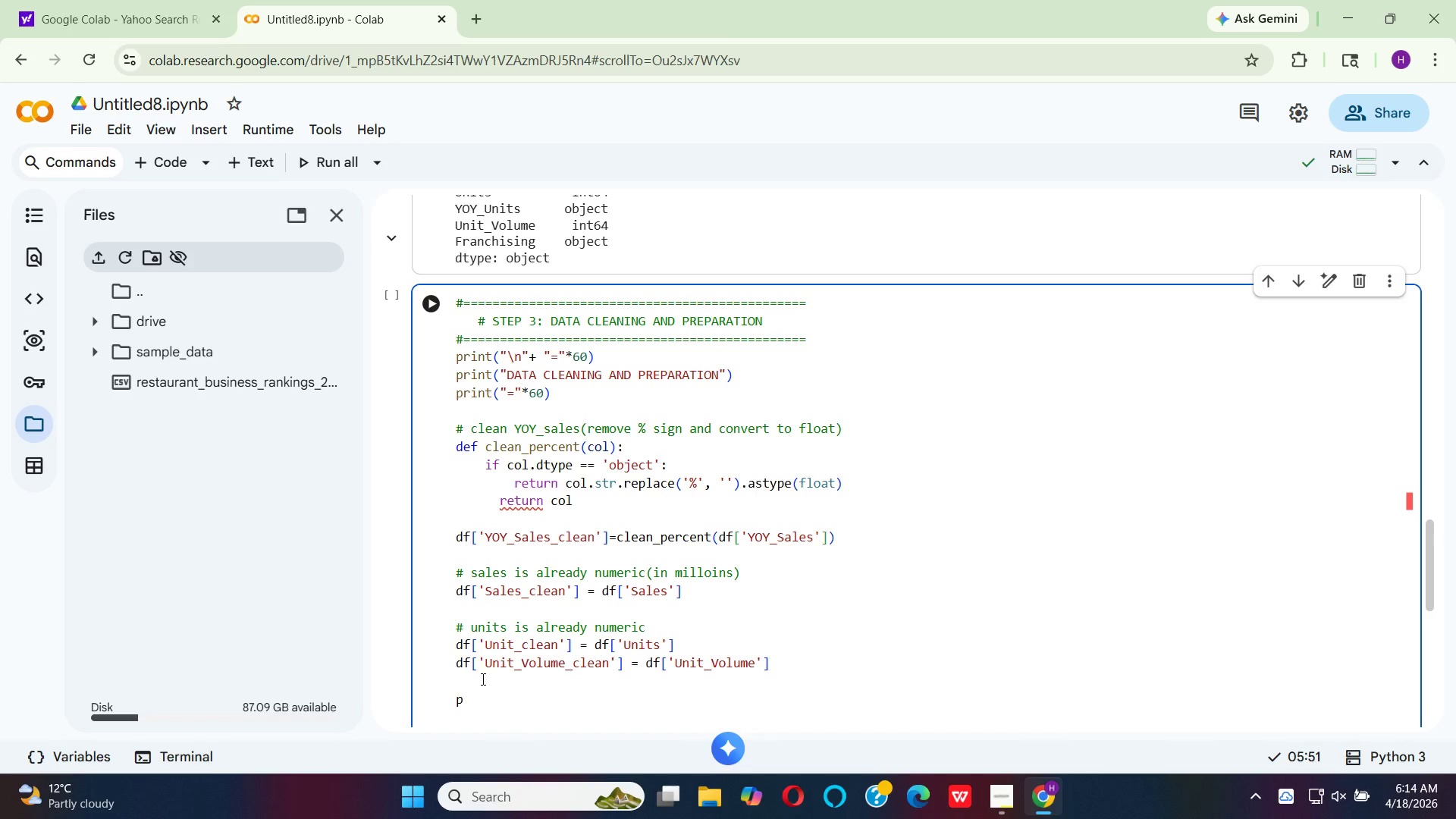 
type(rint )
key(Backspace)
type(()
 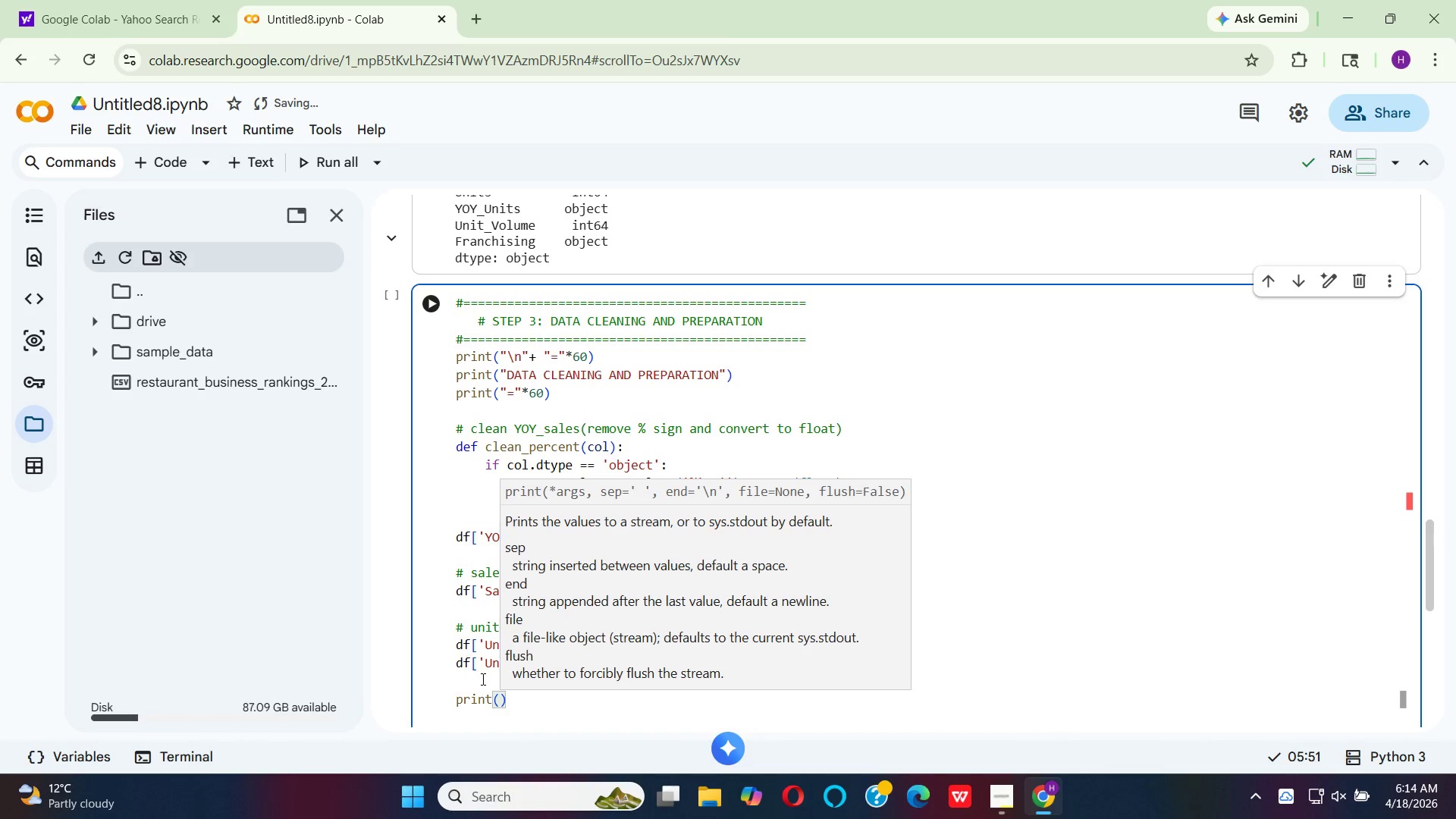 
wait(44.53)
 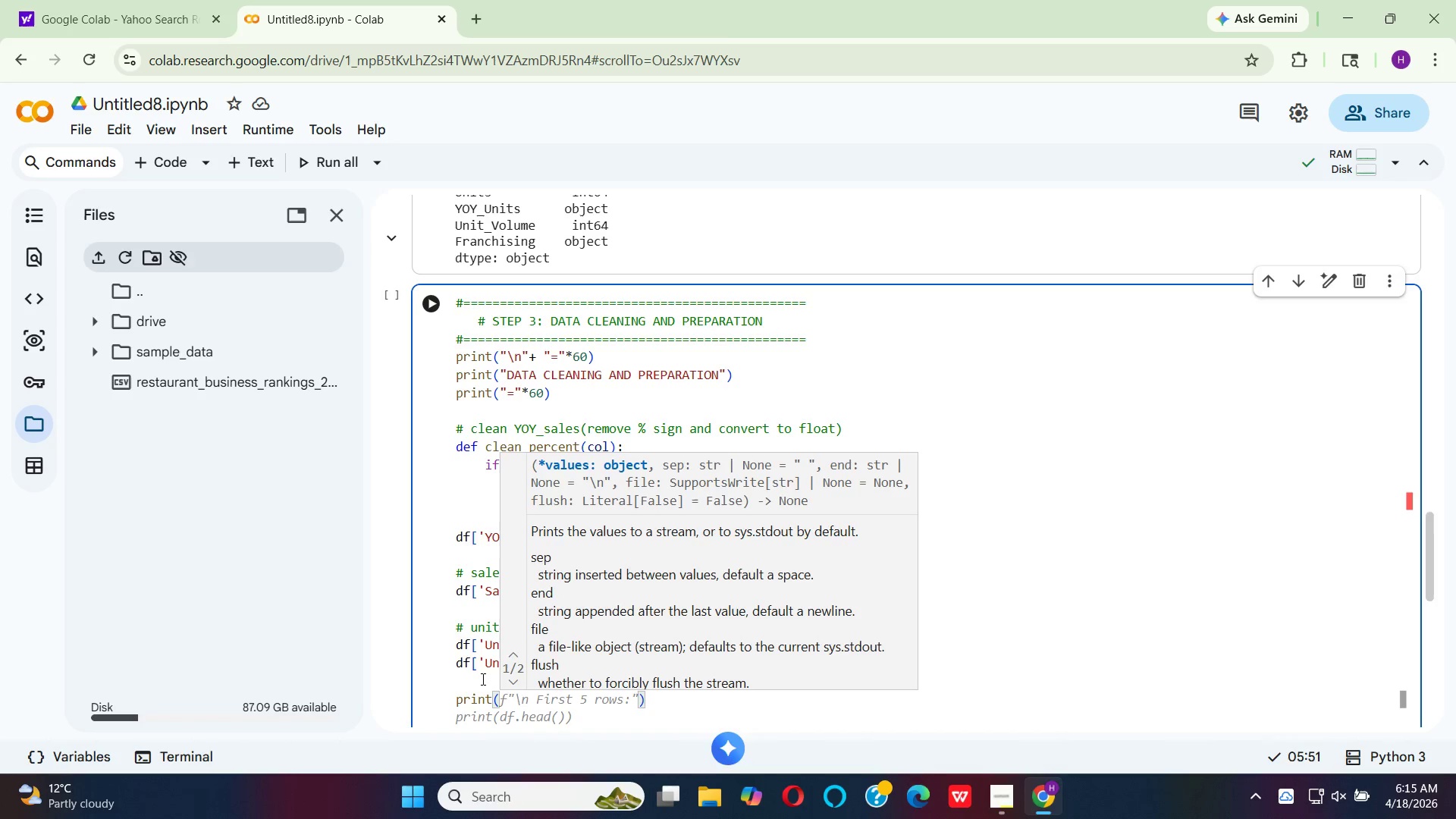 
type(" clea)
 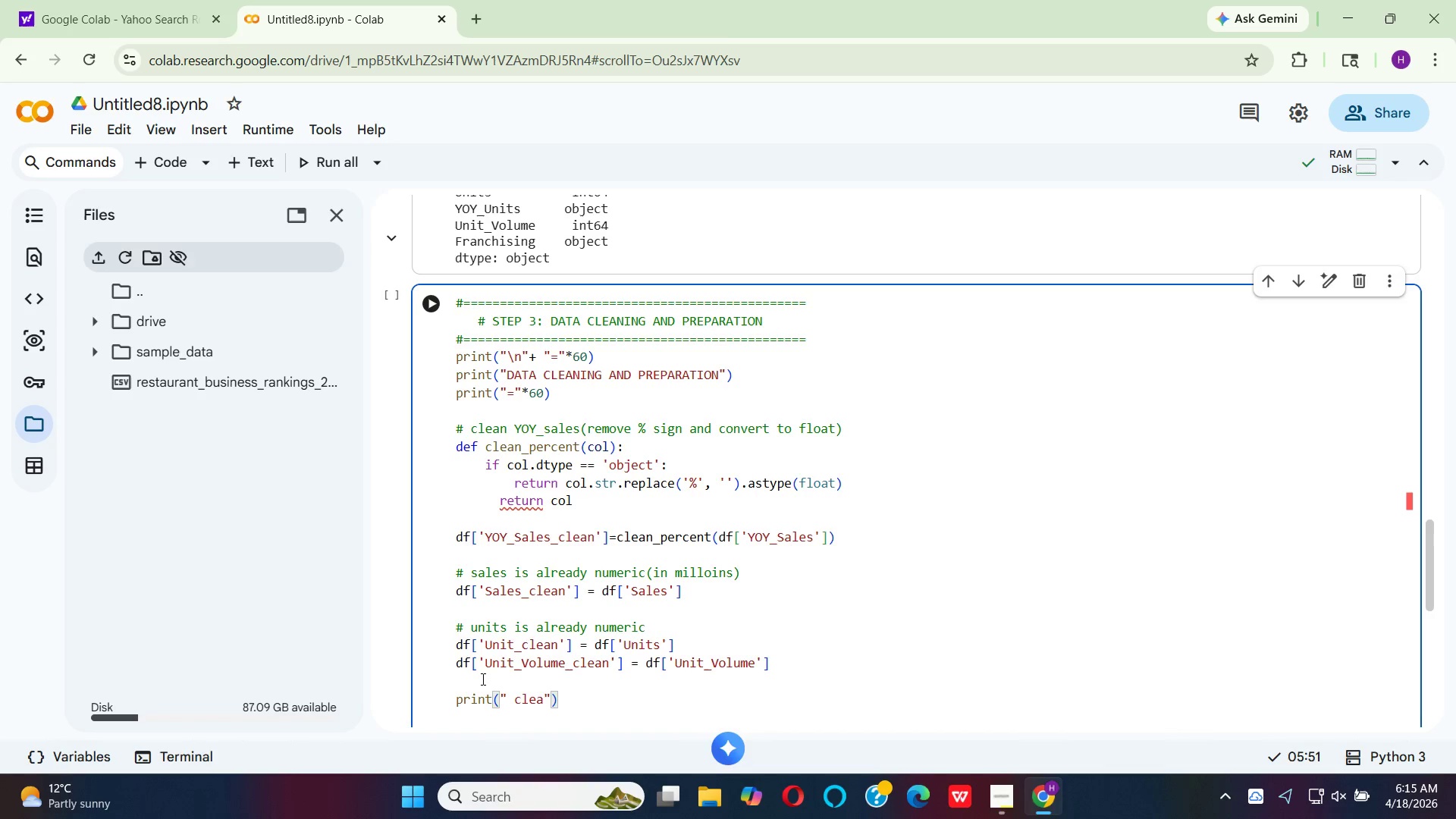 
wait(11.86)
 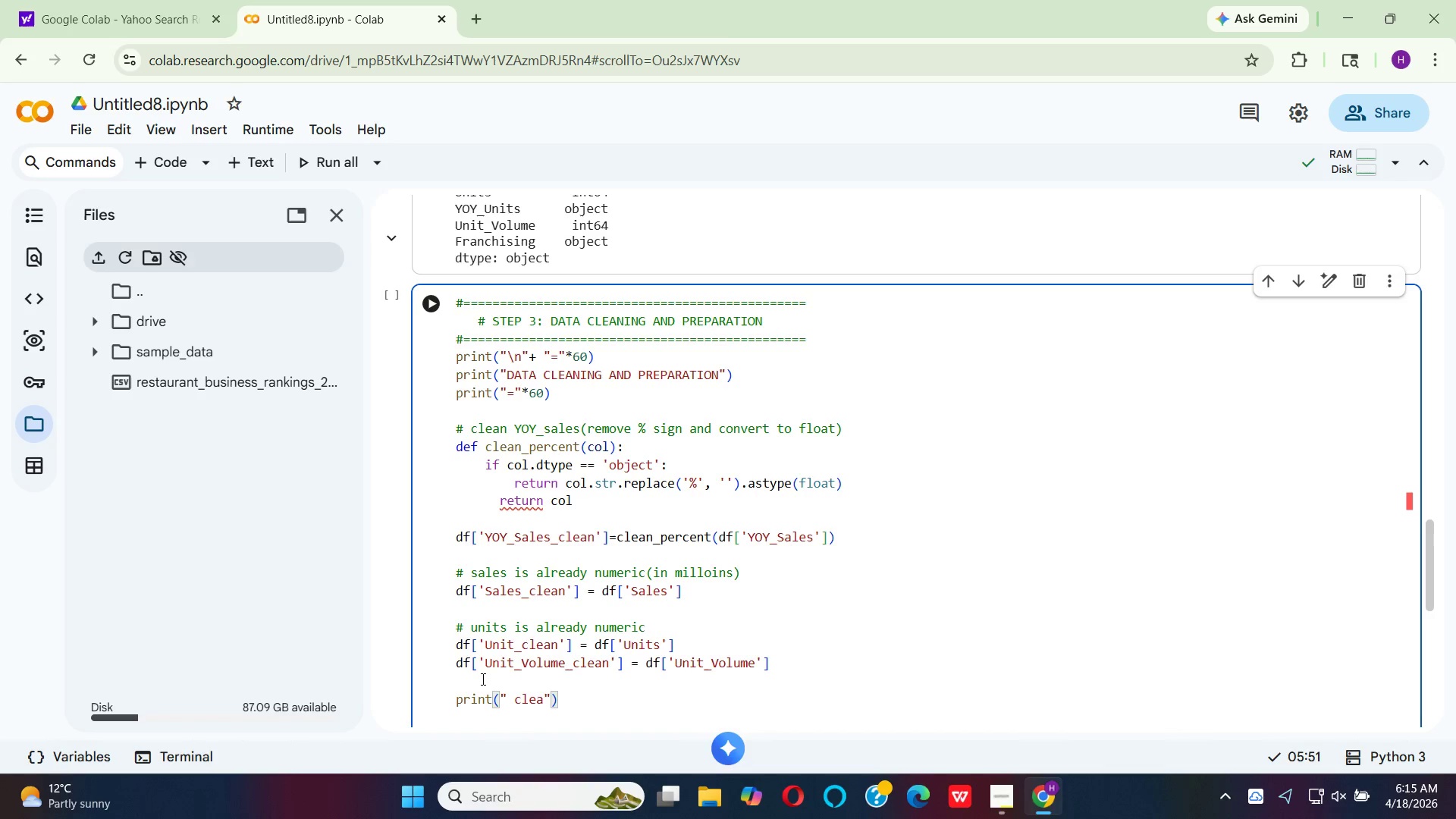 
type(ned YOY_sales)
 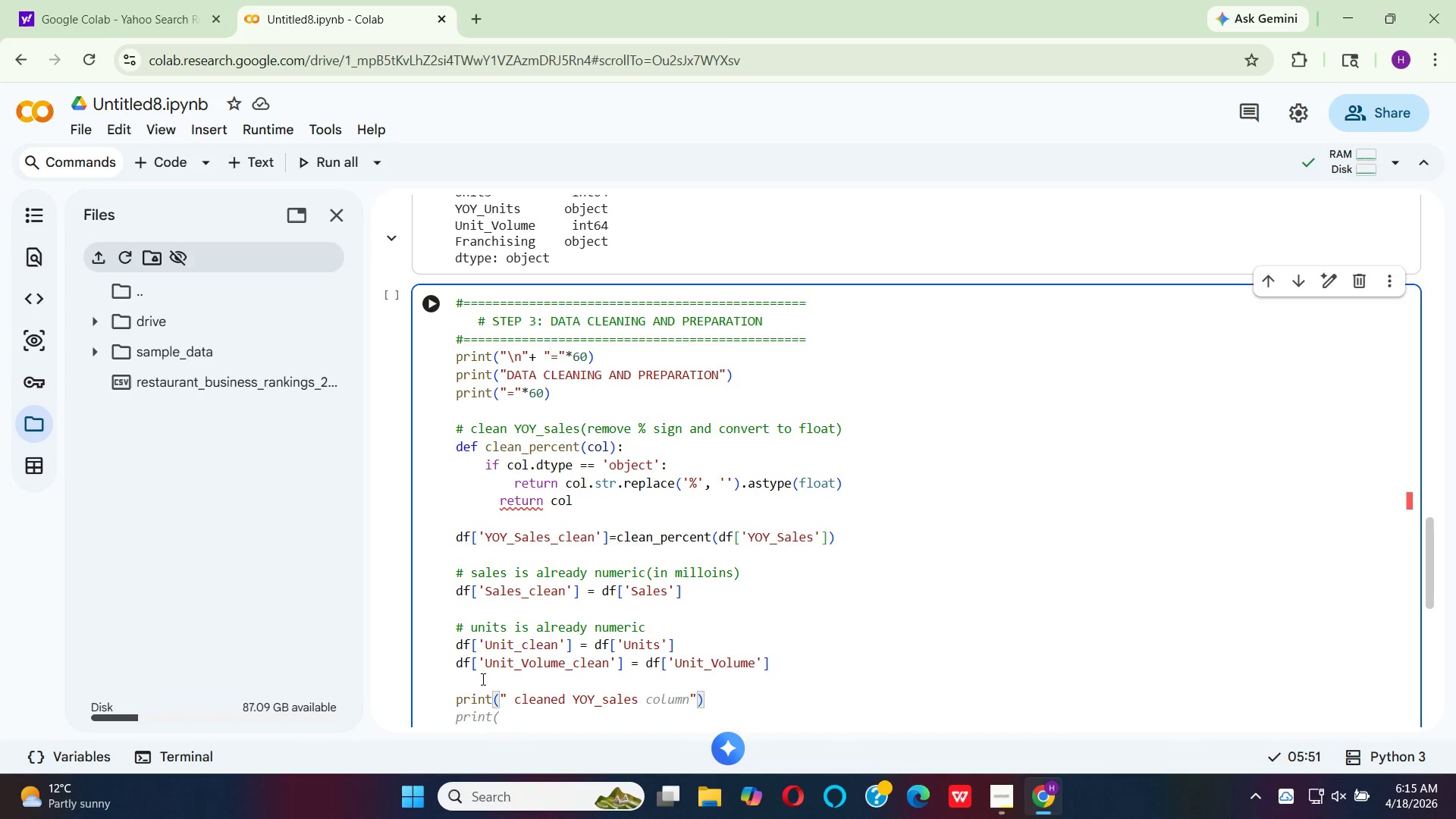 
wait(5.97)
 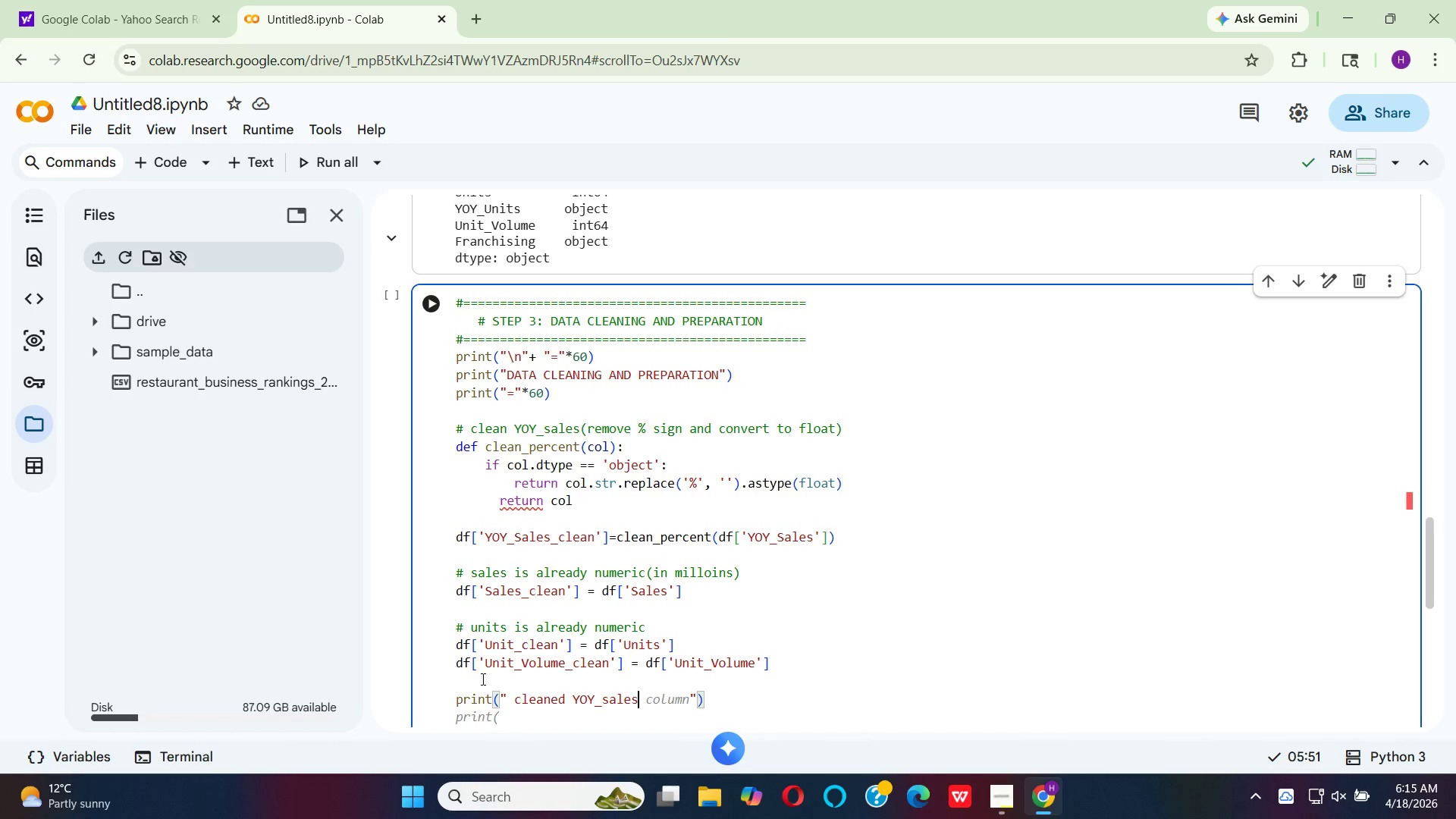 
type((remove % sign)
 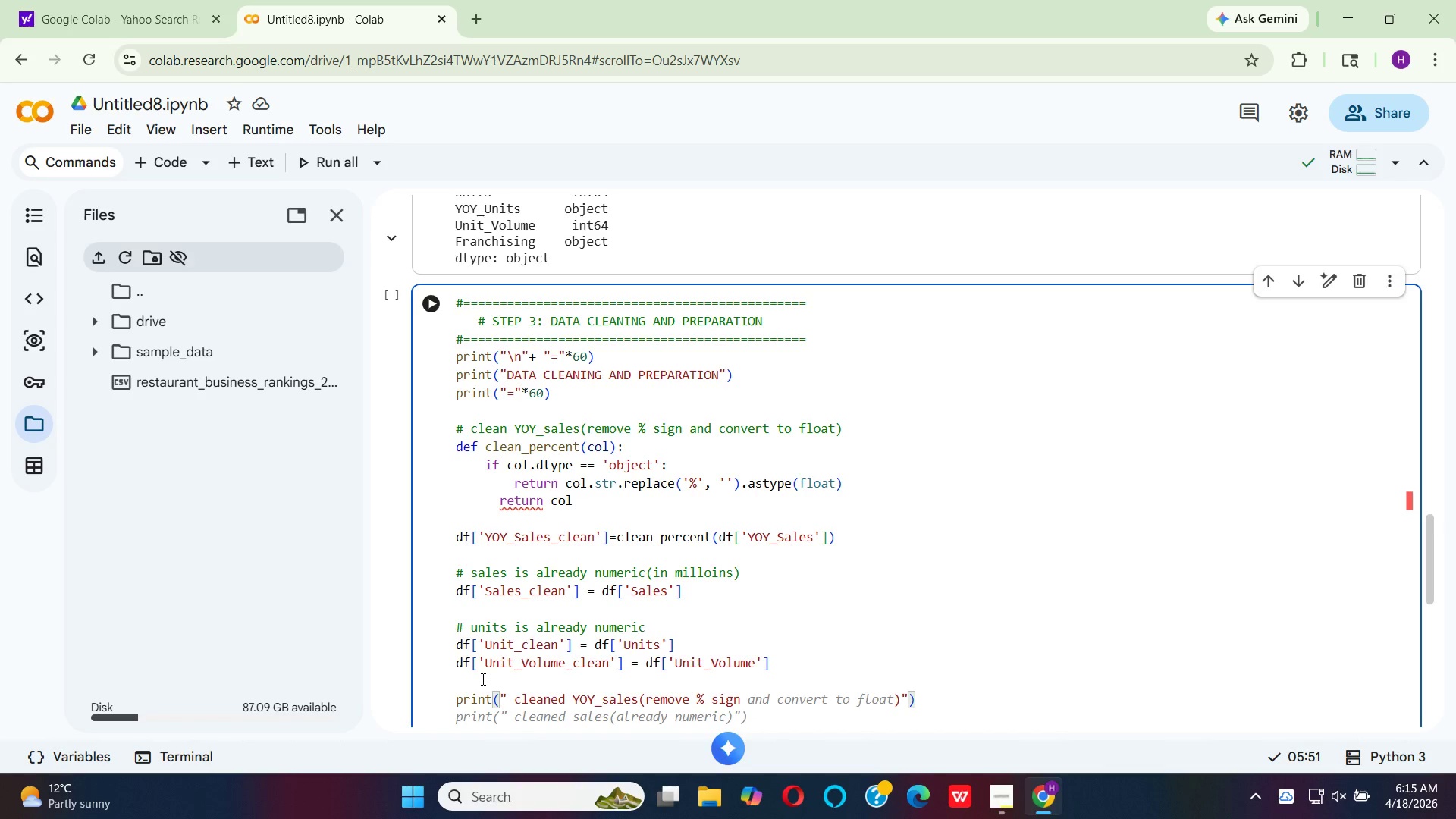 
key(ArrowRight)
 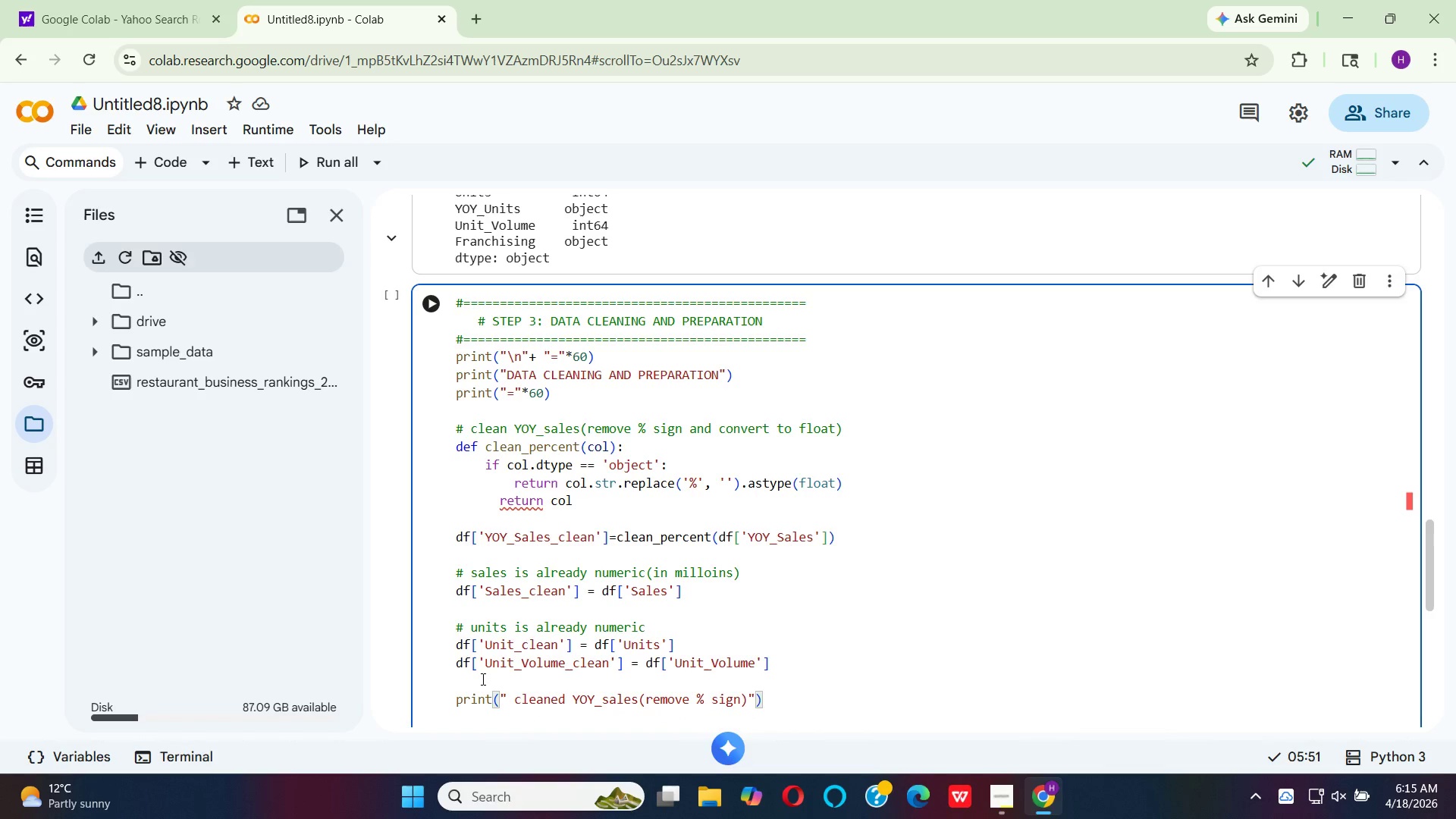 
key(ArrowRight)
 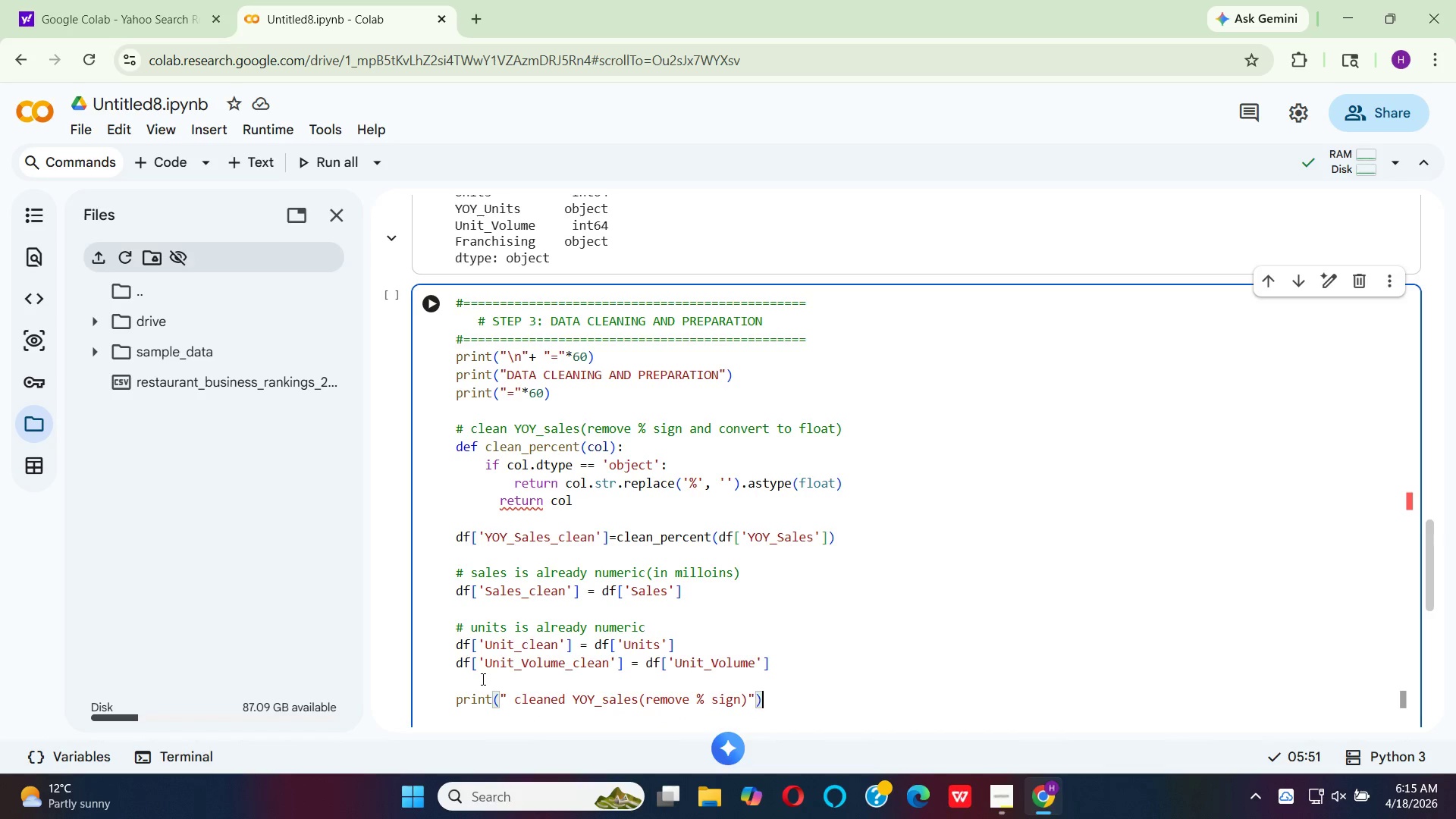 
key(ArrowRight)
 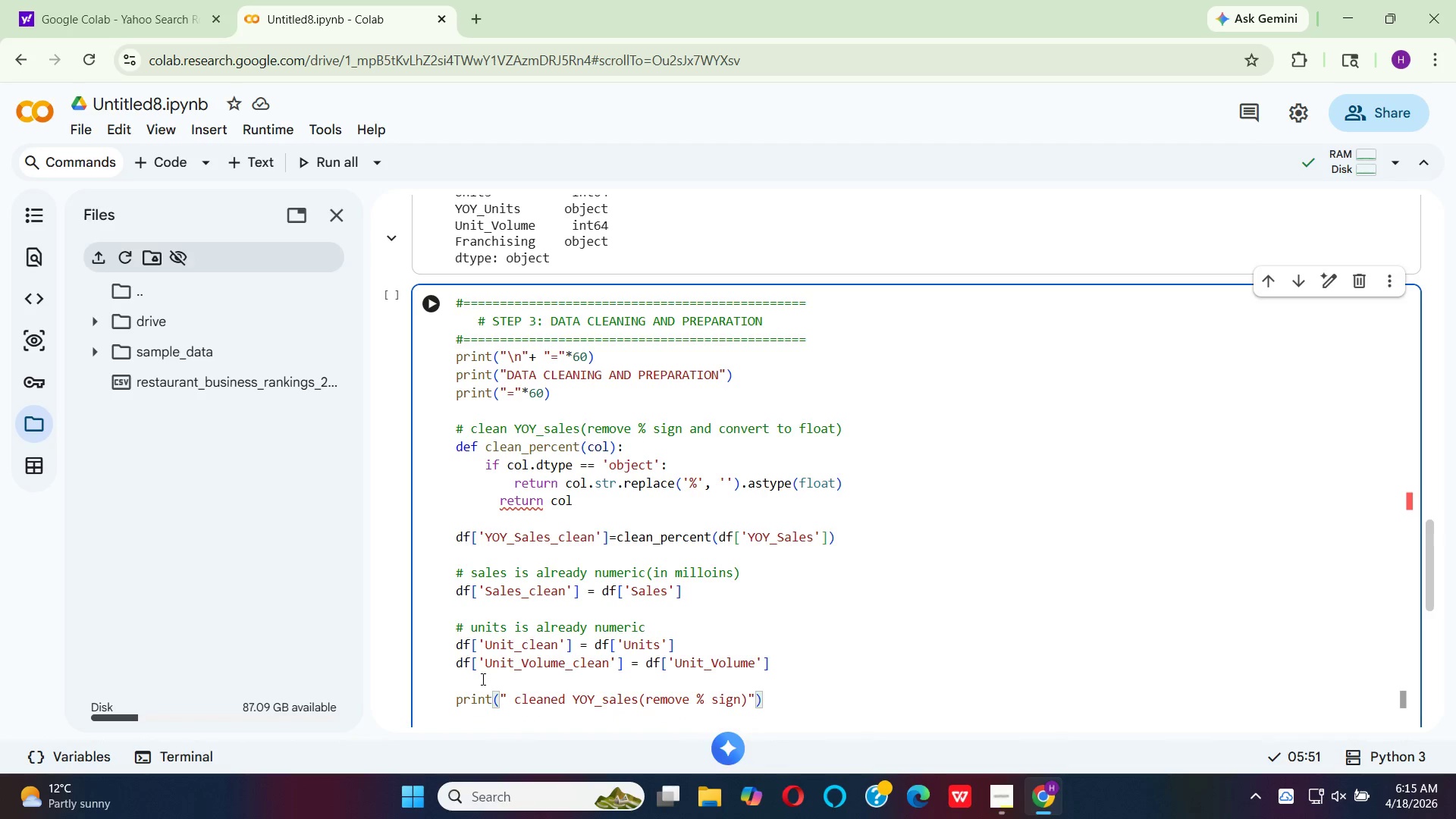 
key(Enter)
 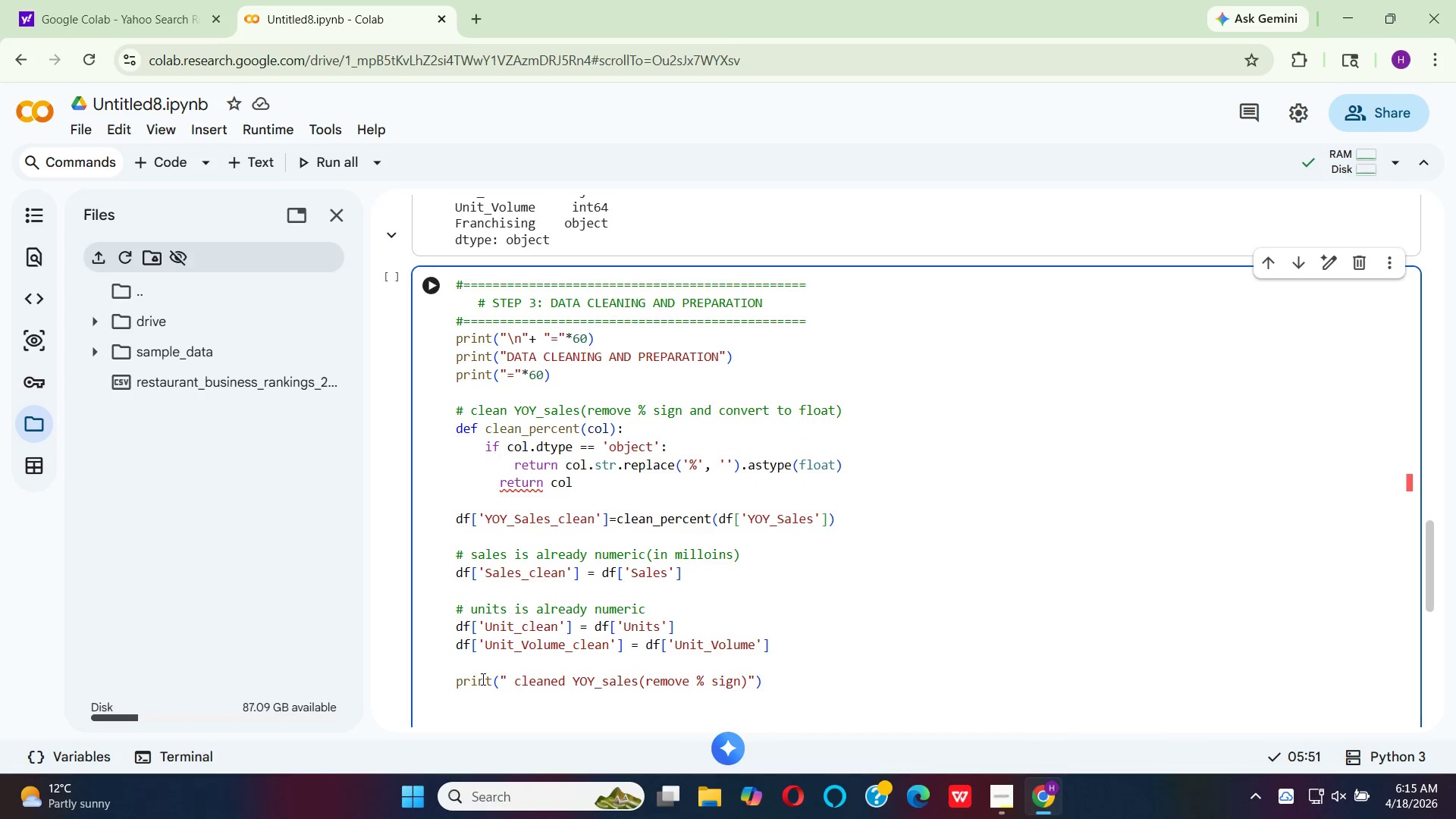 
type(print(" sales,unit)
 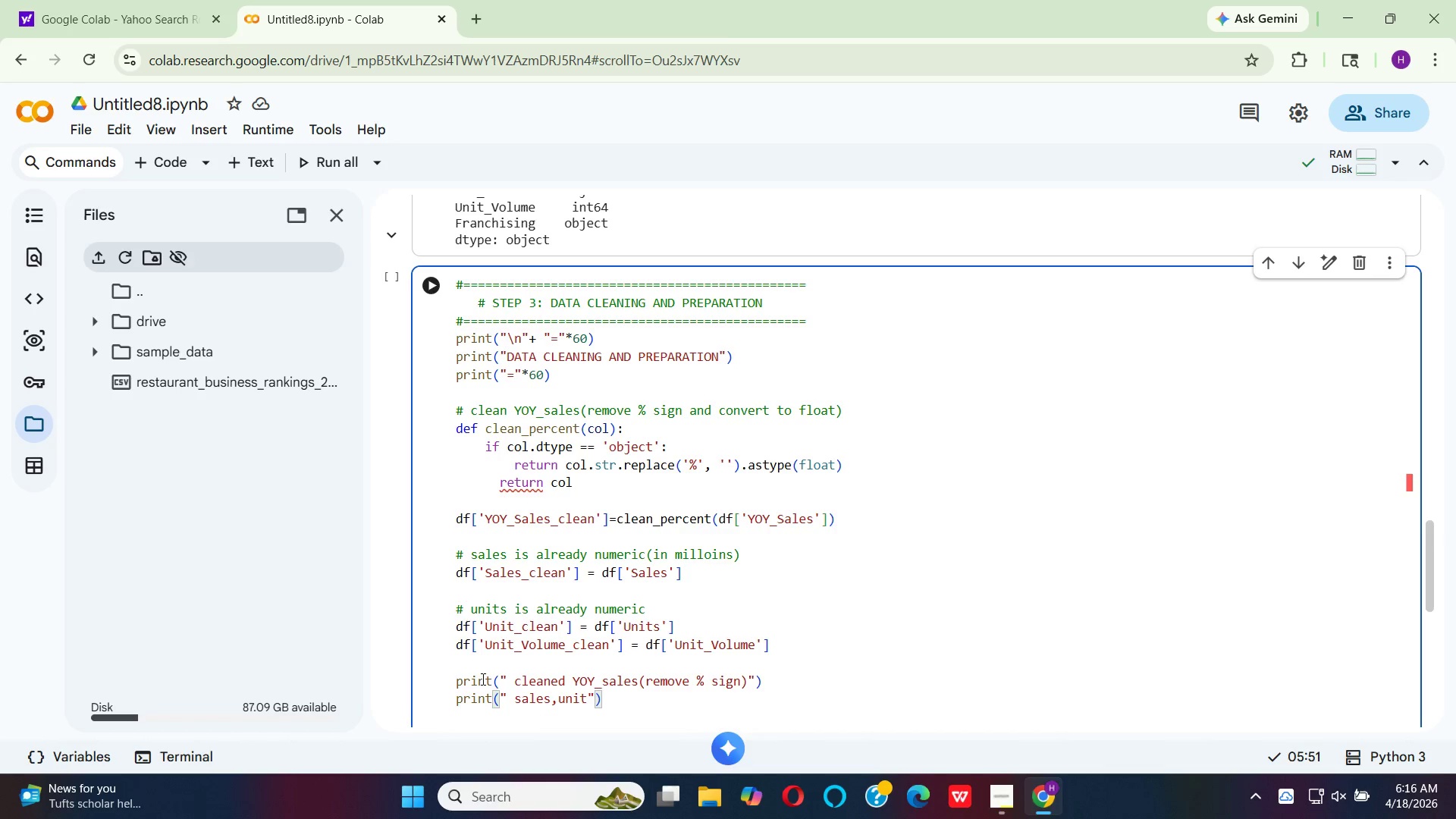 
type(s,unit_volume)
 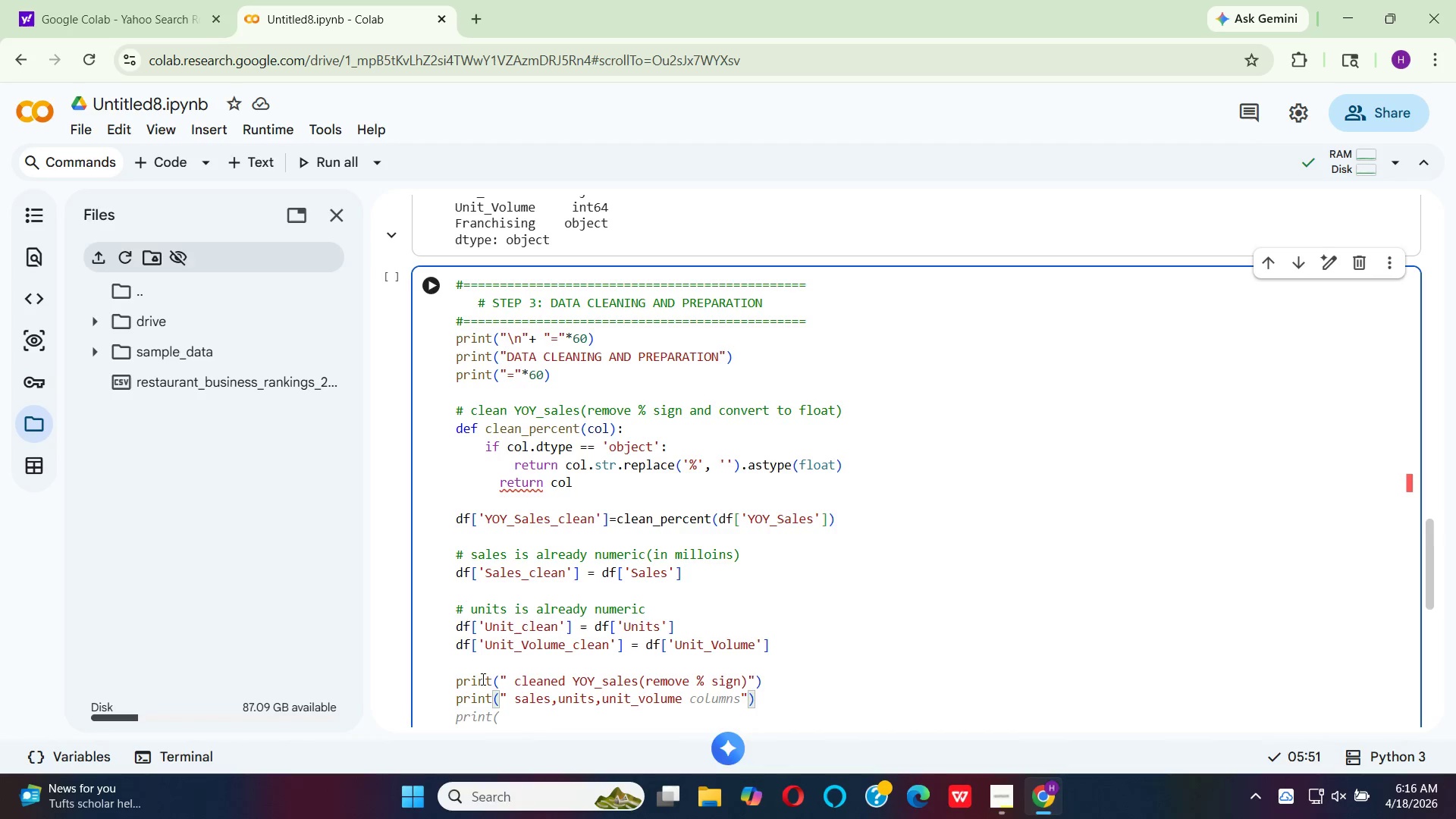 
type( aleady)
 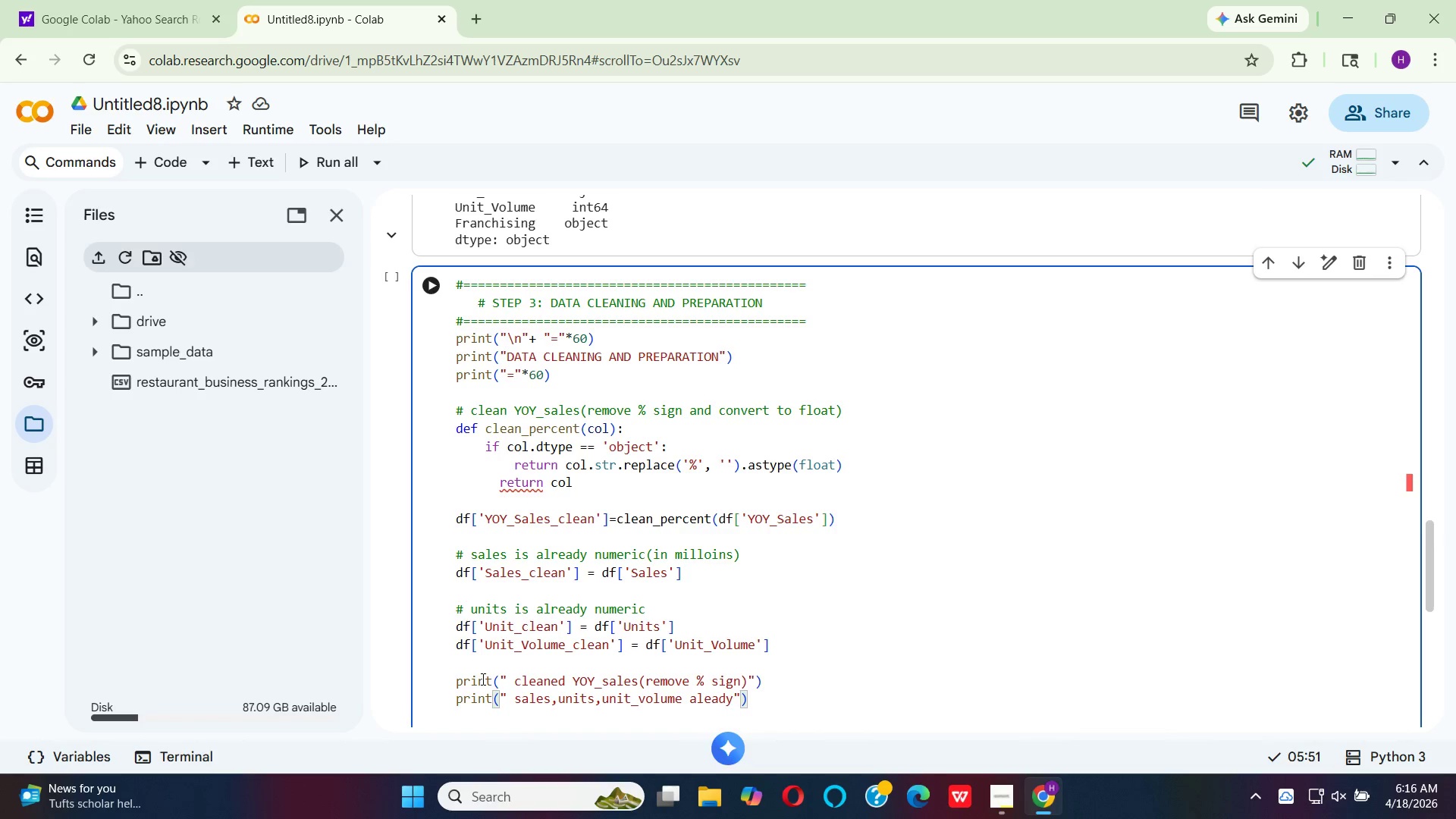 
key(ArrowLeft)
 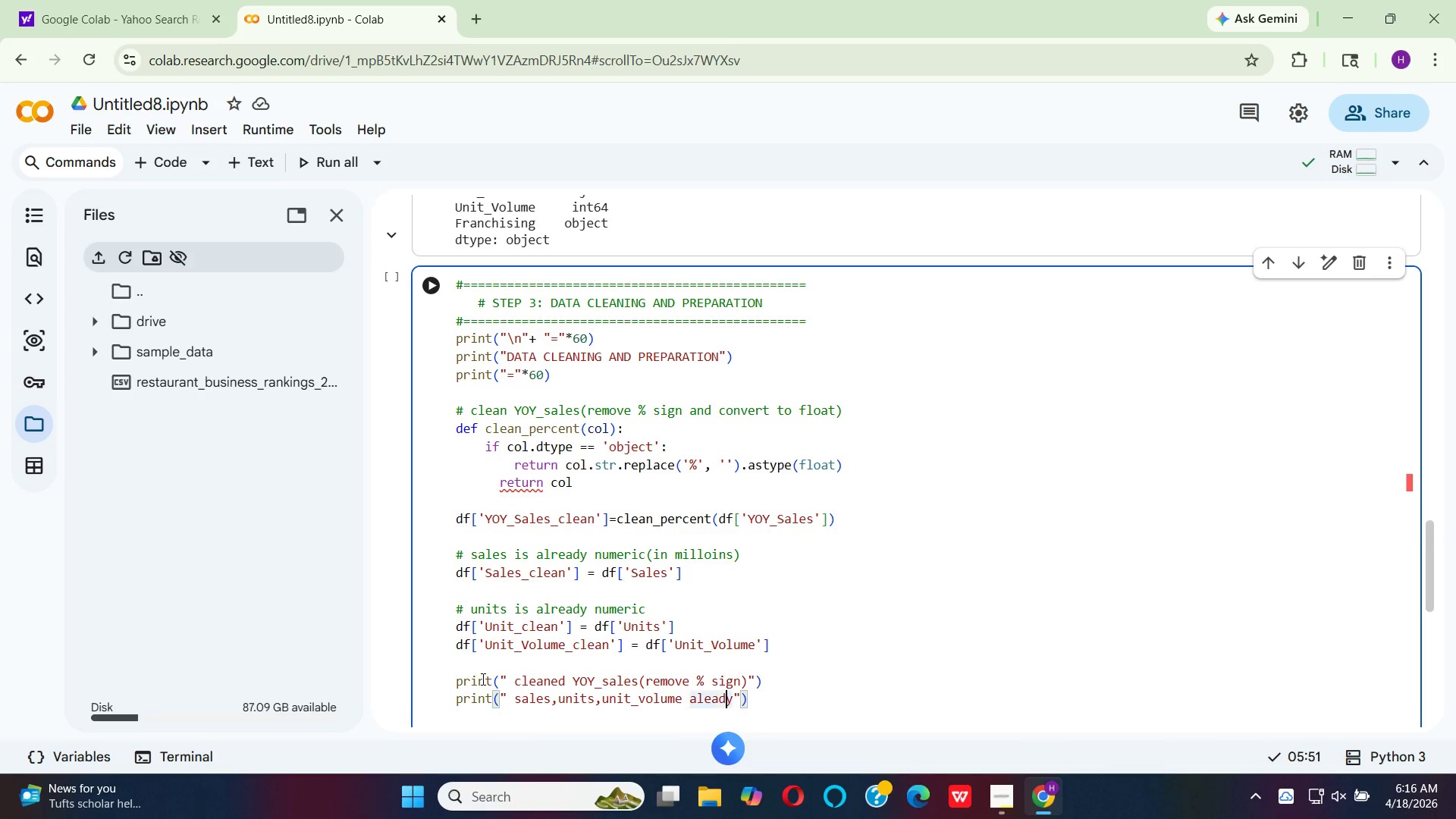 
key(ArrowLeft)
 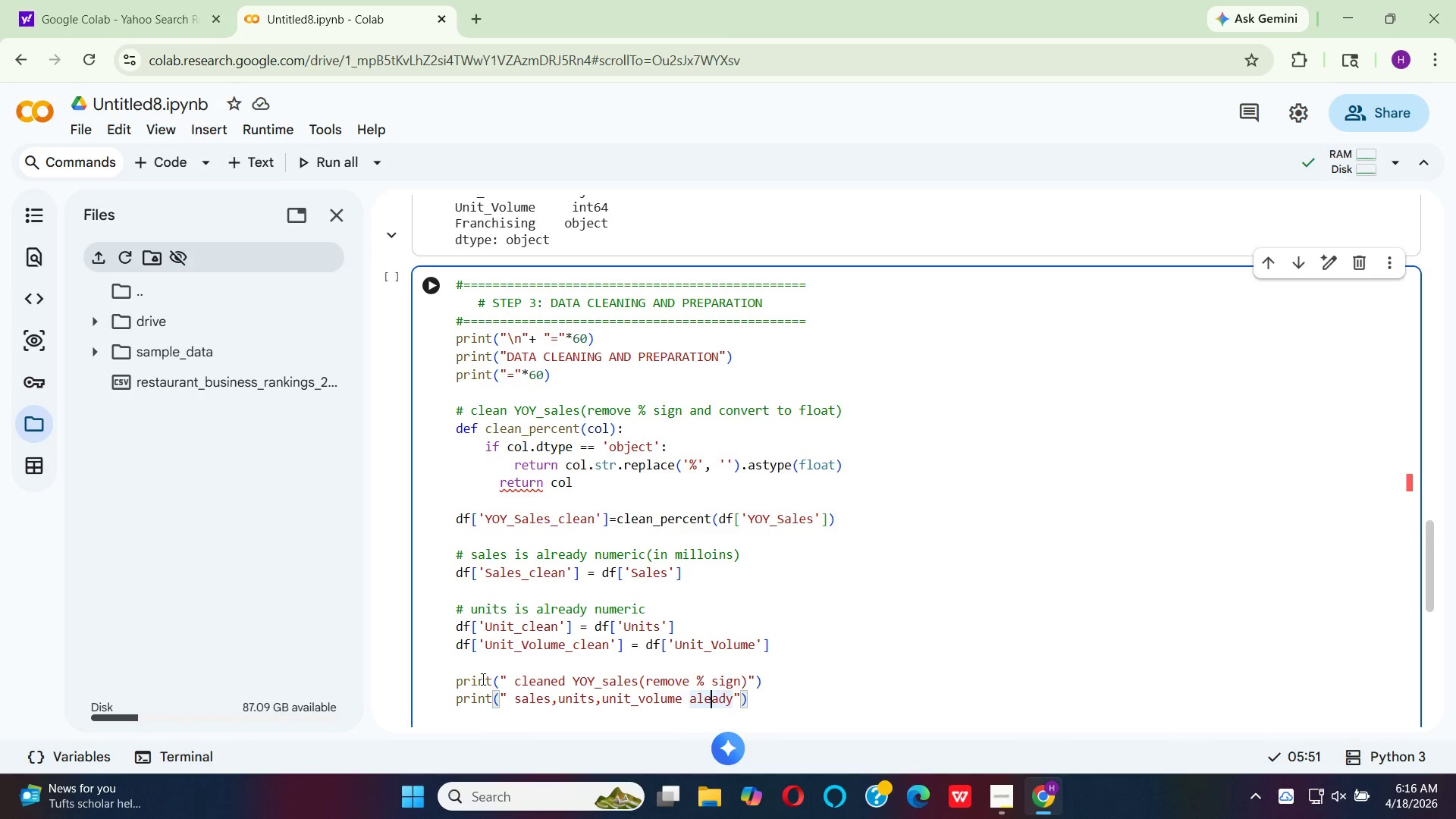 
key(ArrowLeft)
 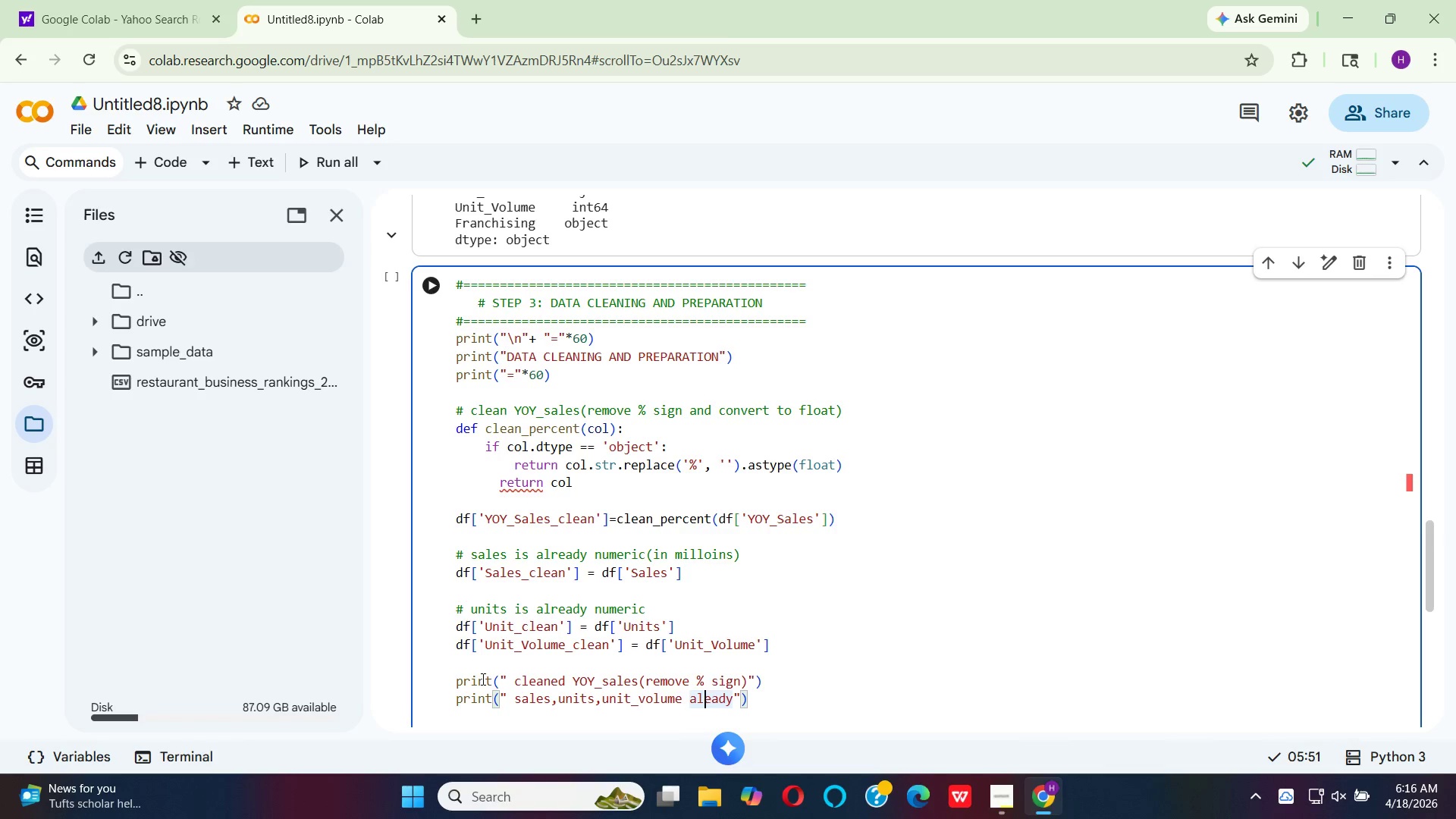 
key(ArrowLeft)
 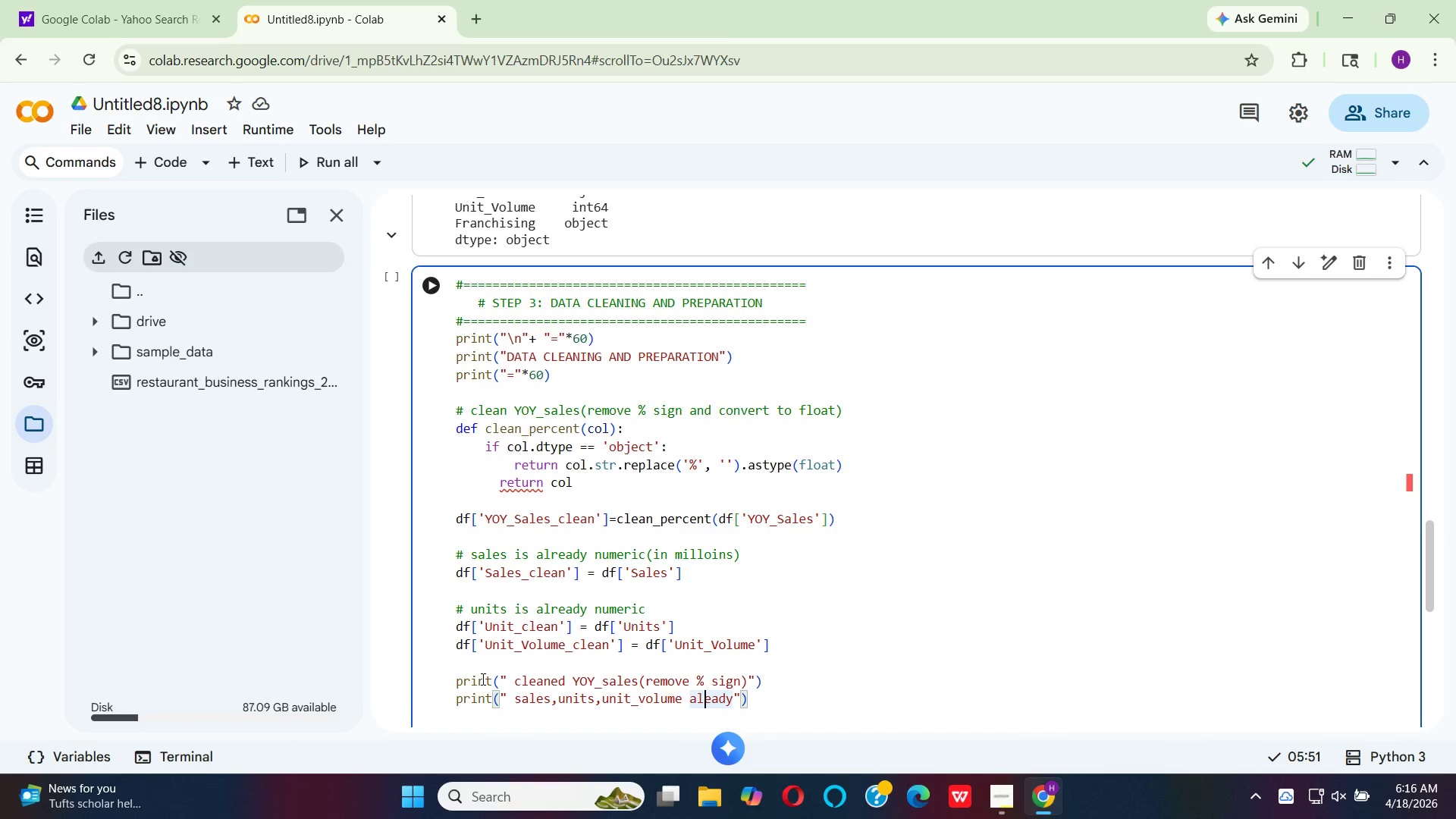 
key(R)
 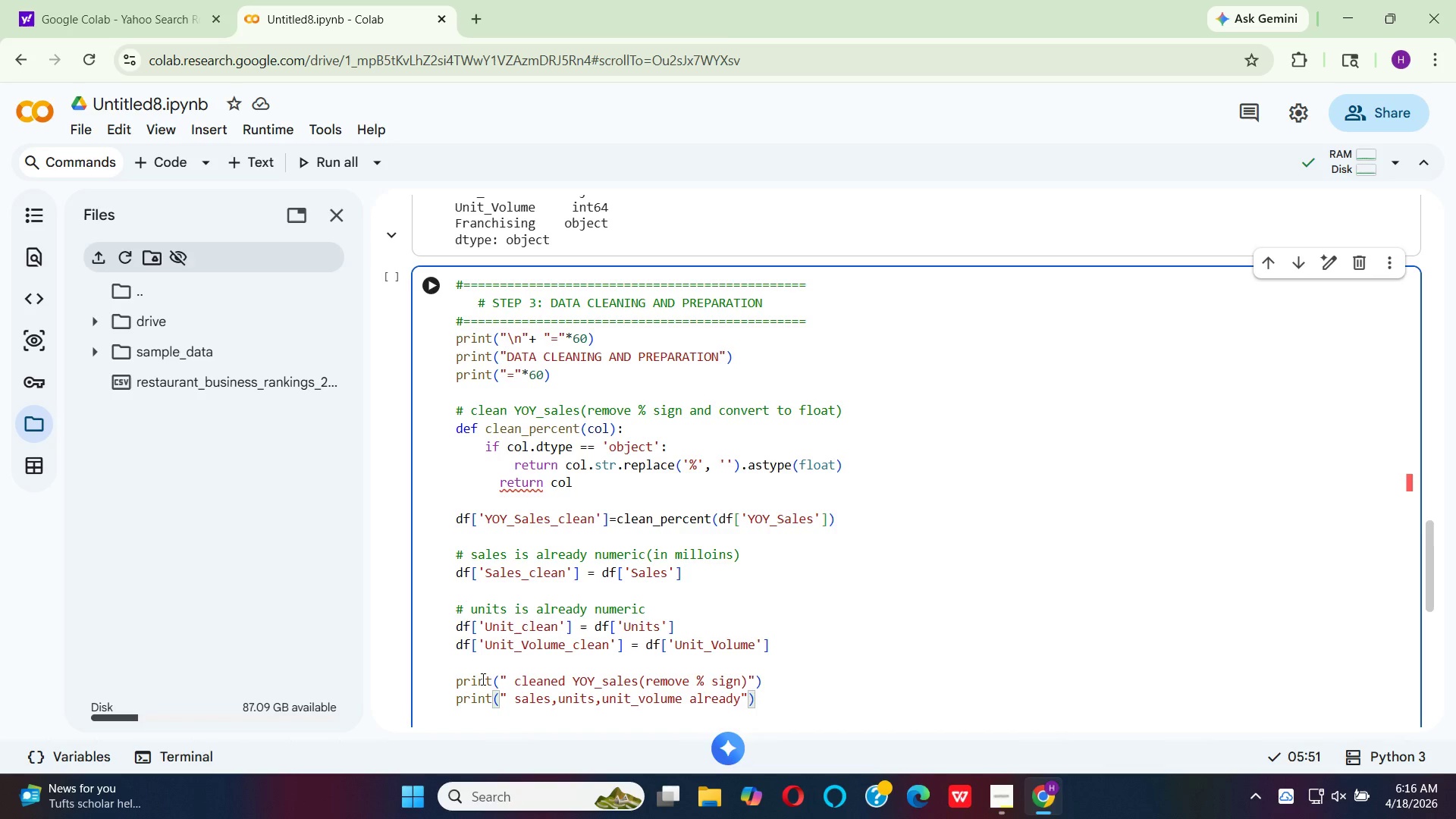 
key(ArrowDown)
 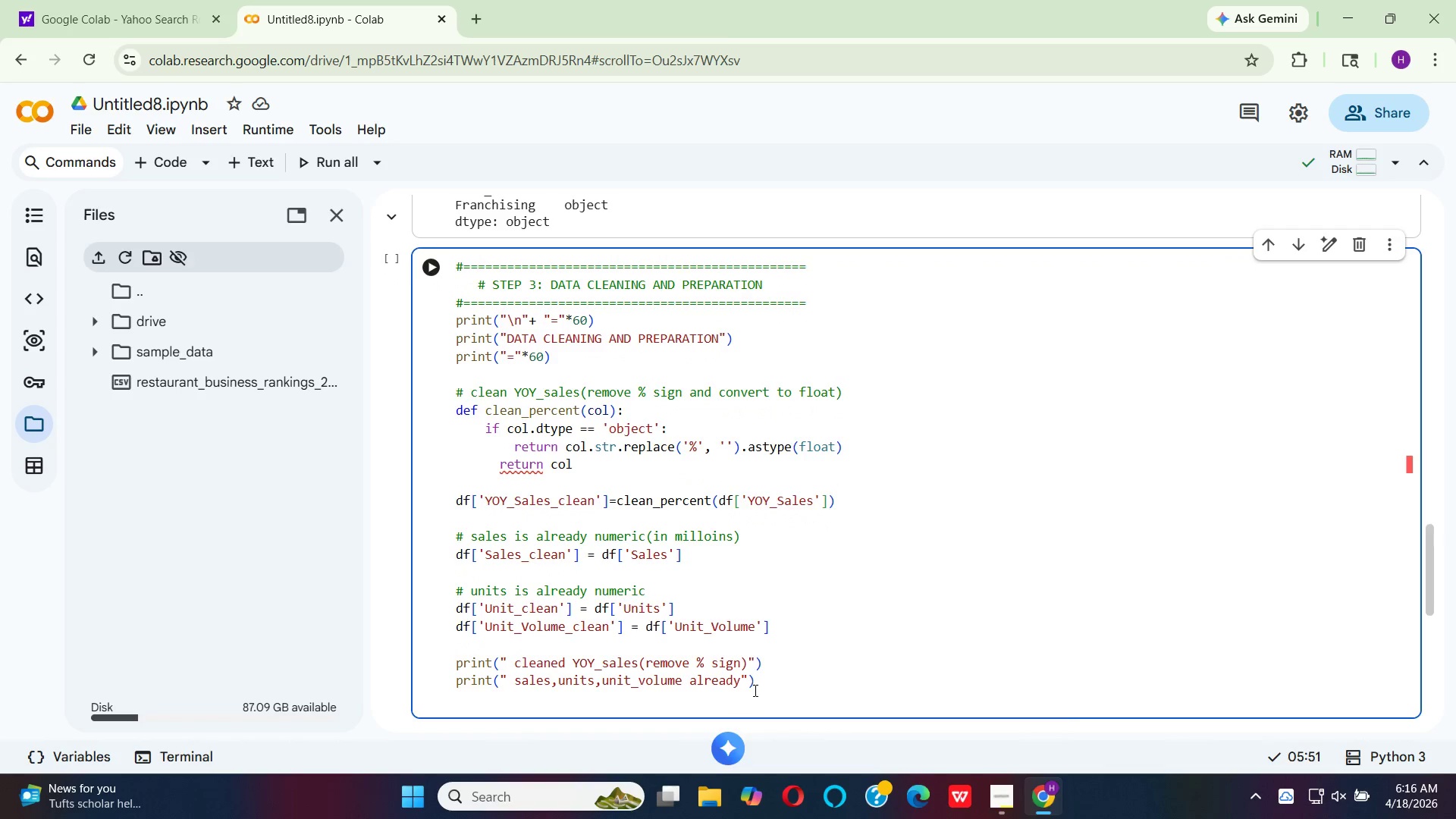 
wait(6.42)
 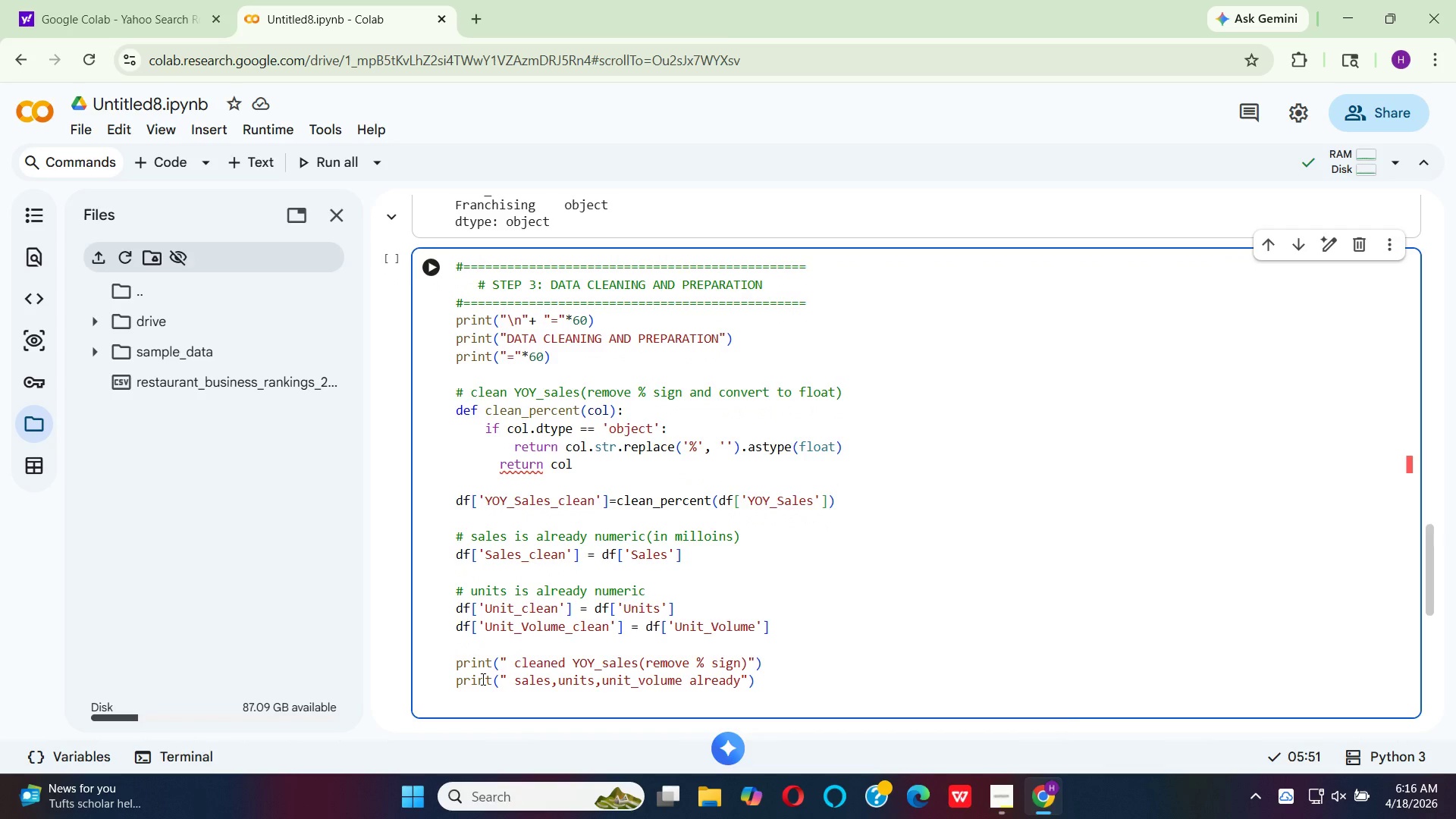 
left_click([742, 682])
 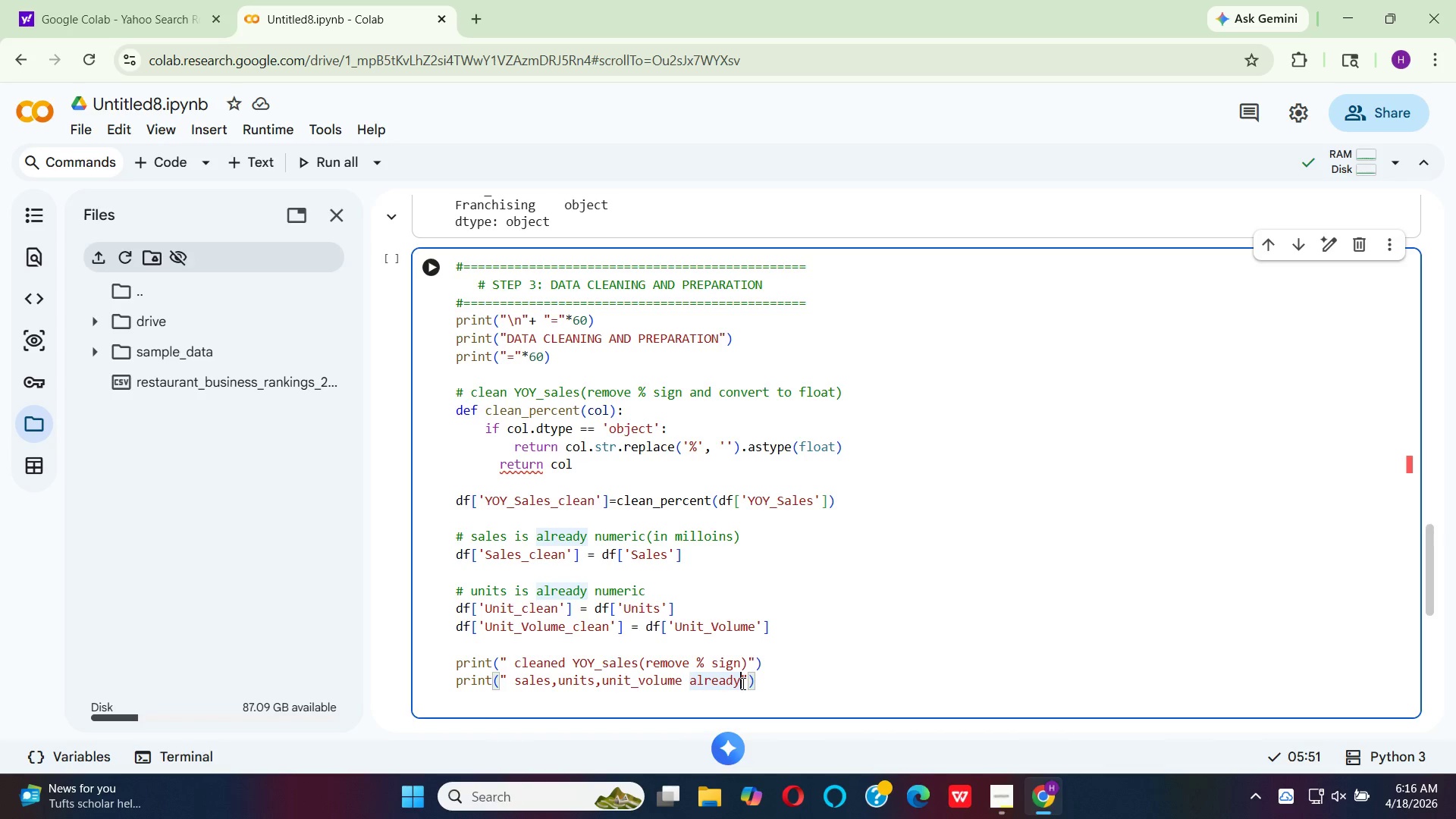 
type( numeric)
 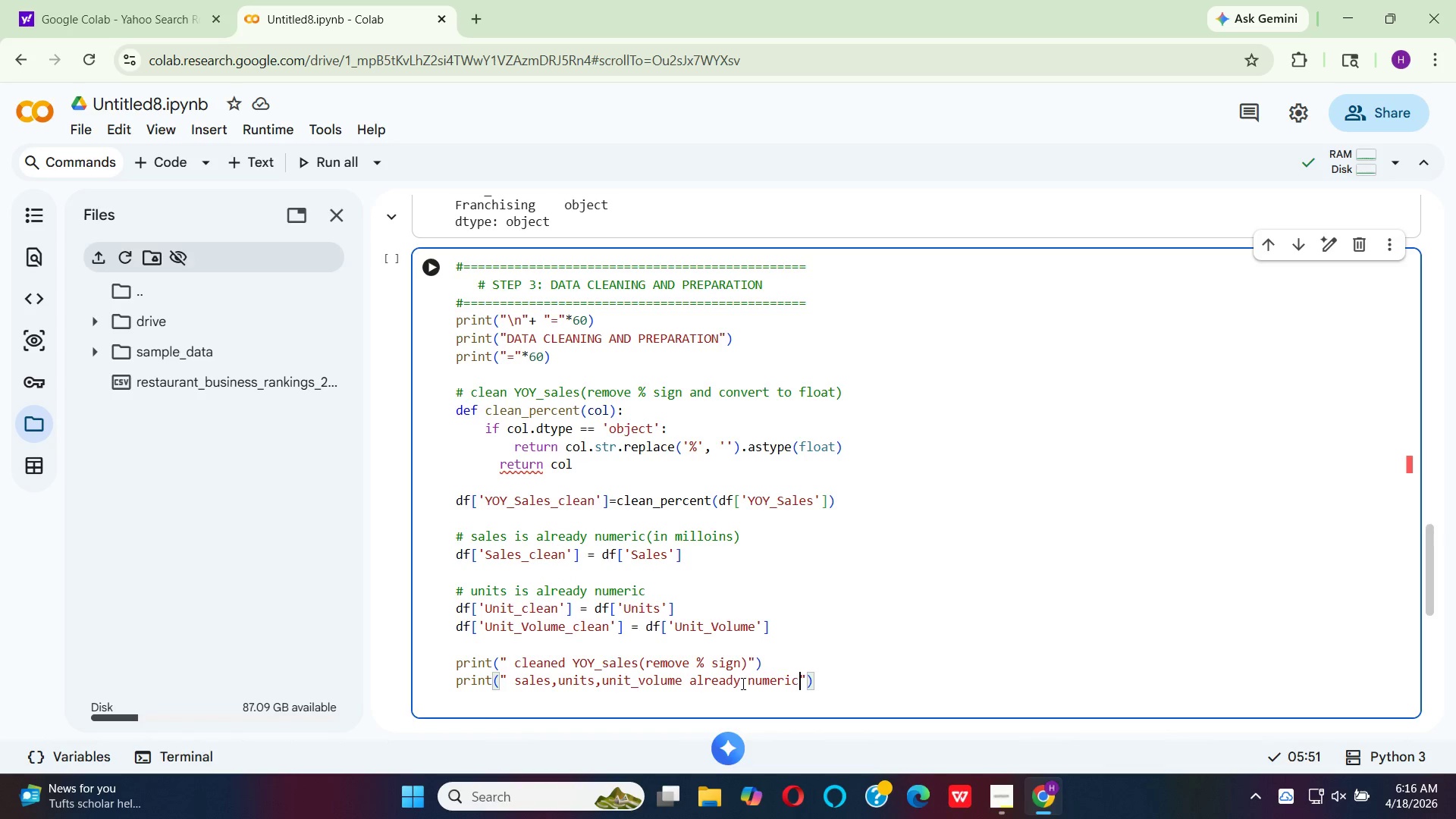 
key(ArrowRight)
 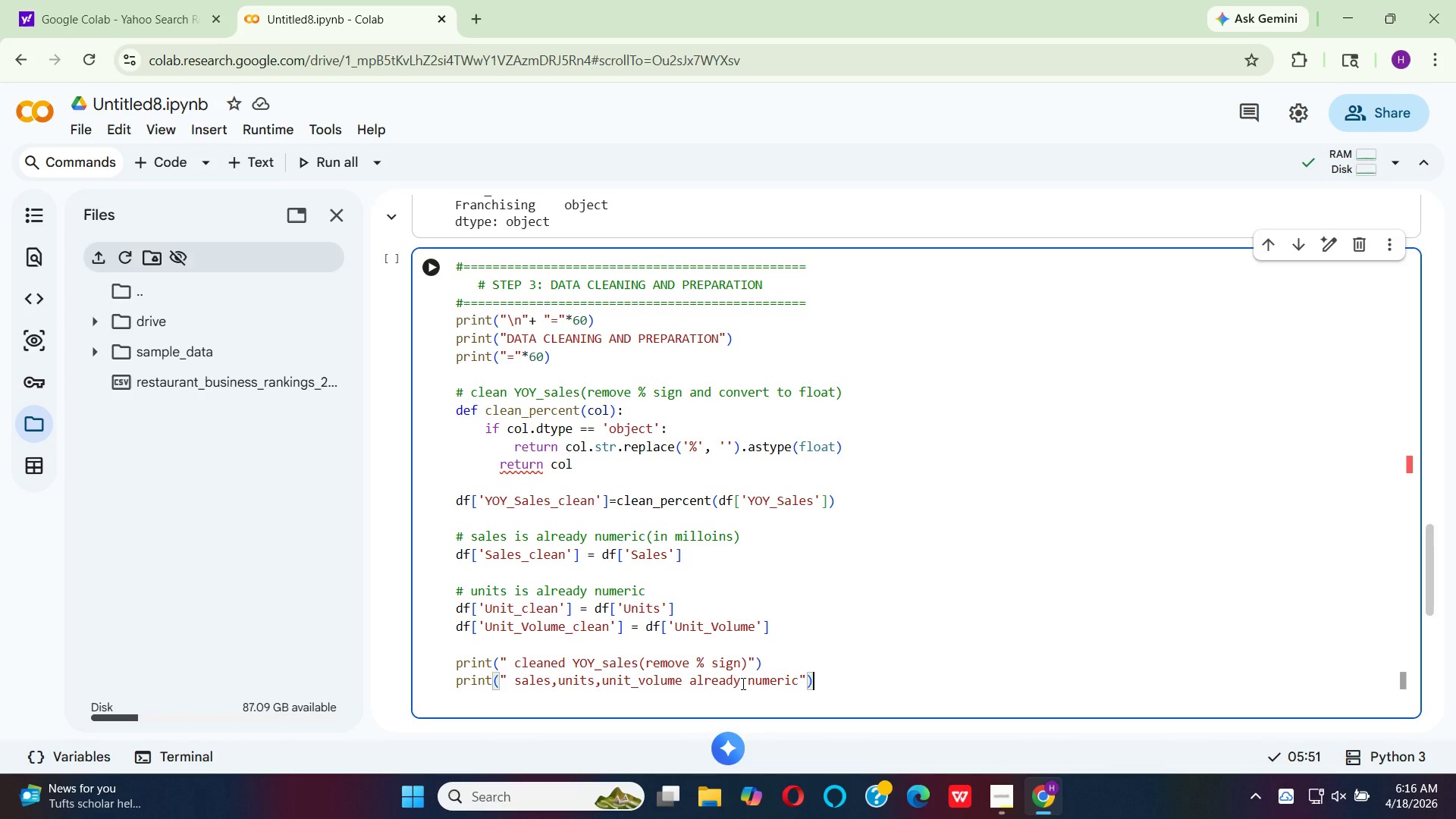 
key(ArrowRight)
 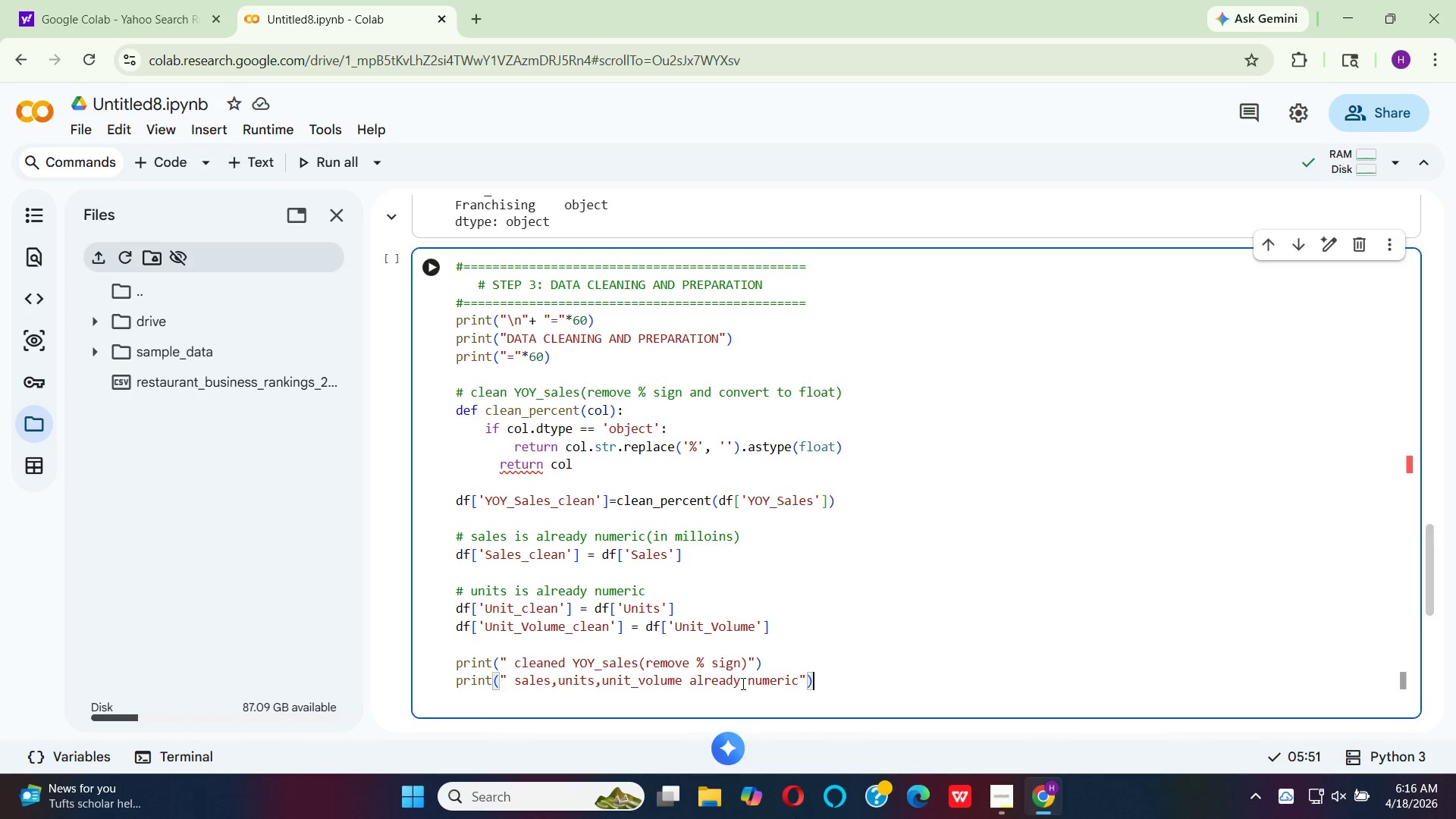 
key(Enter)
 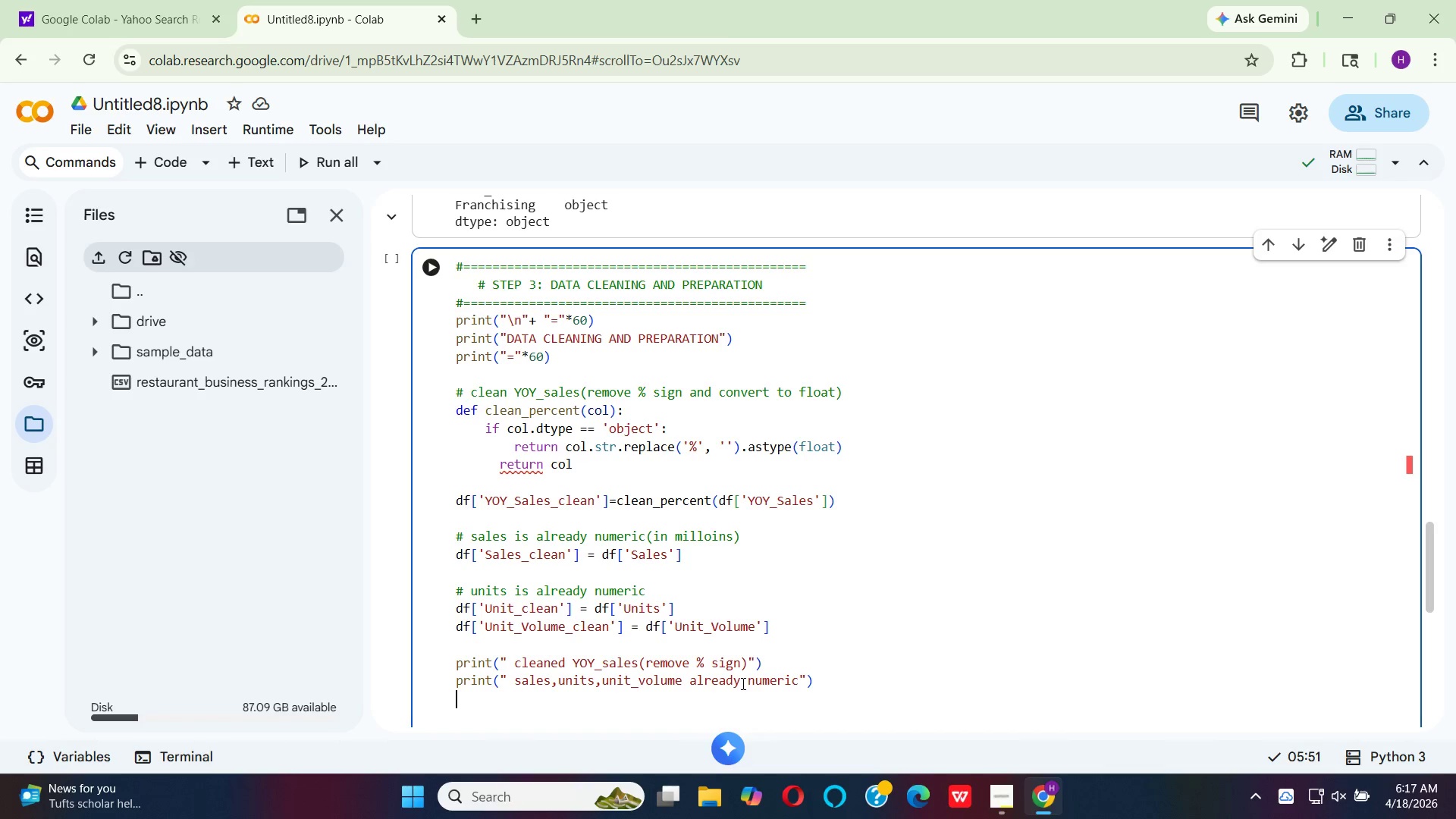 
hold_key(key=Enter, duration=0.33)
 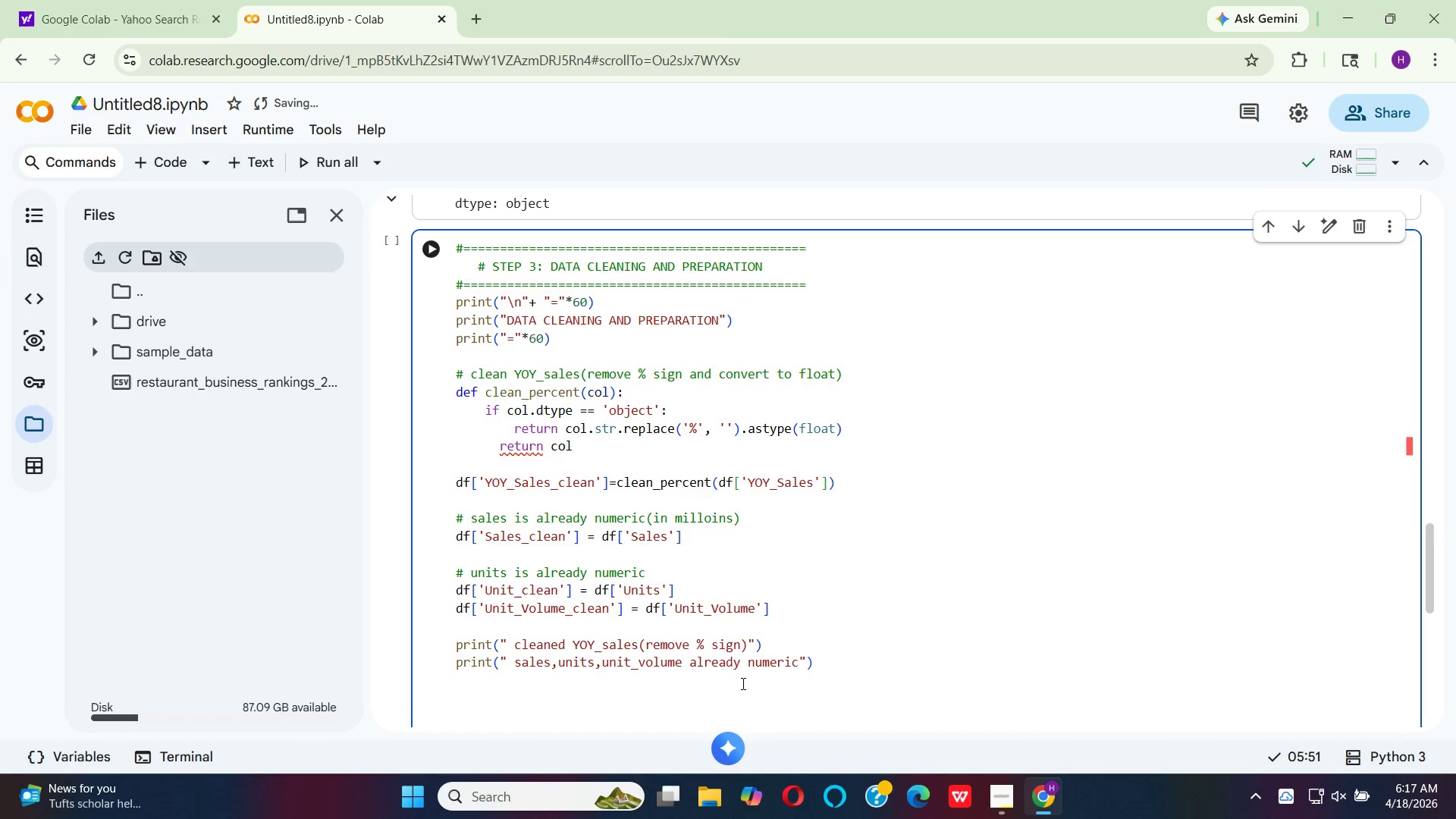 
type(# calculate derived metri)
 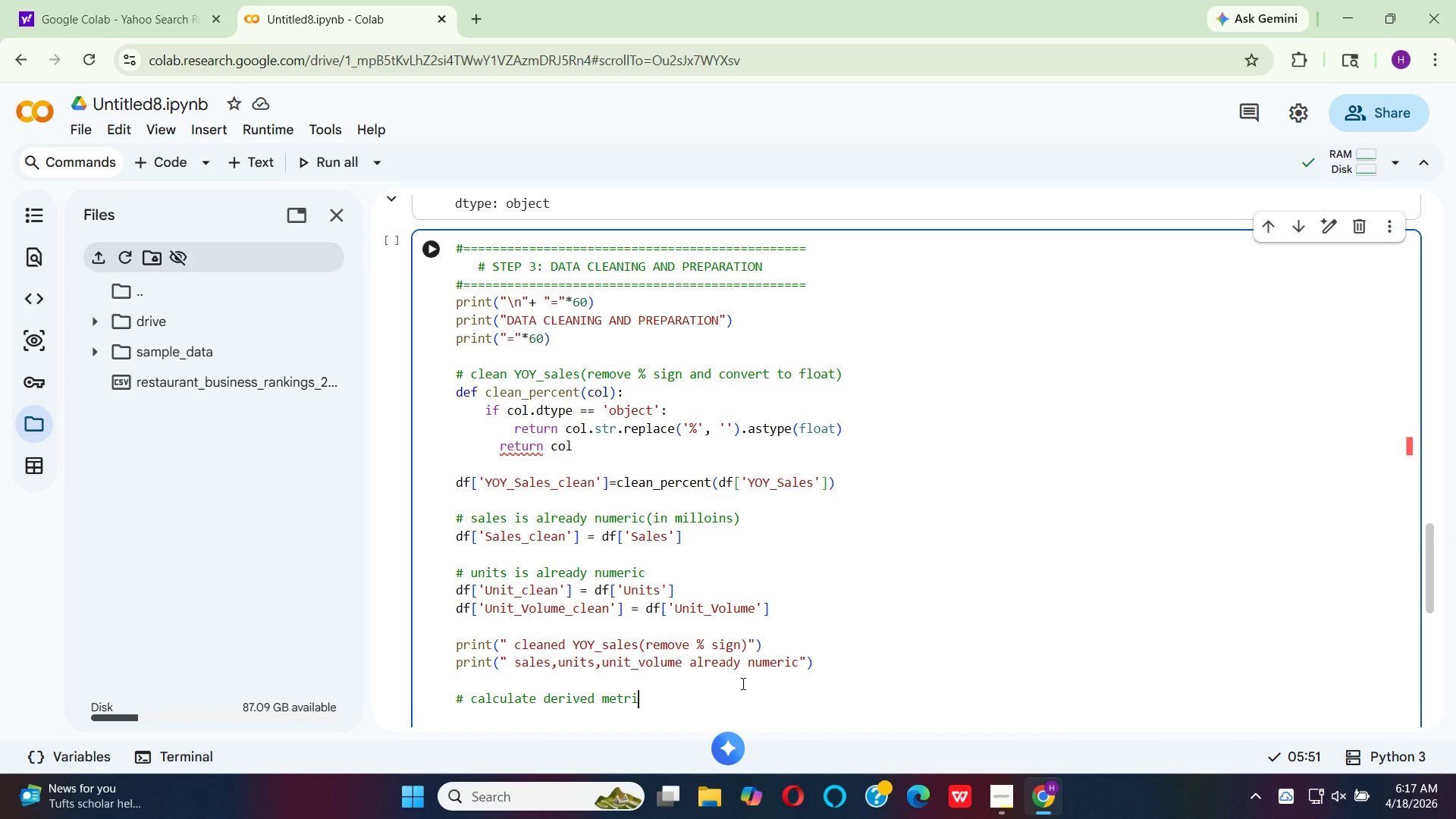 
type(c: sales pre unit )
 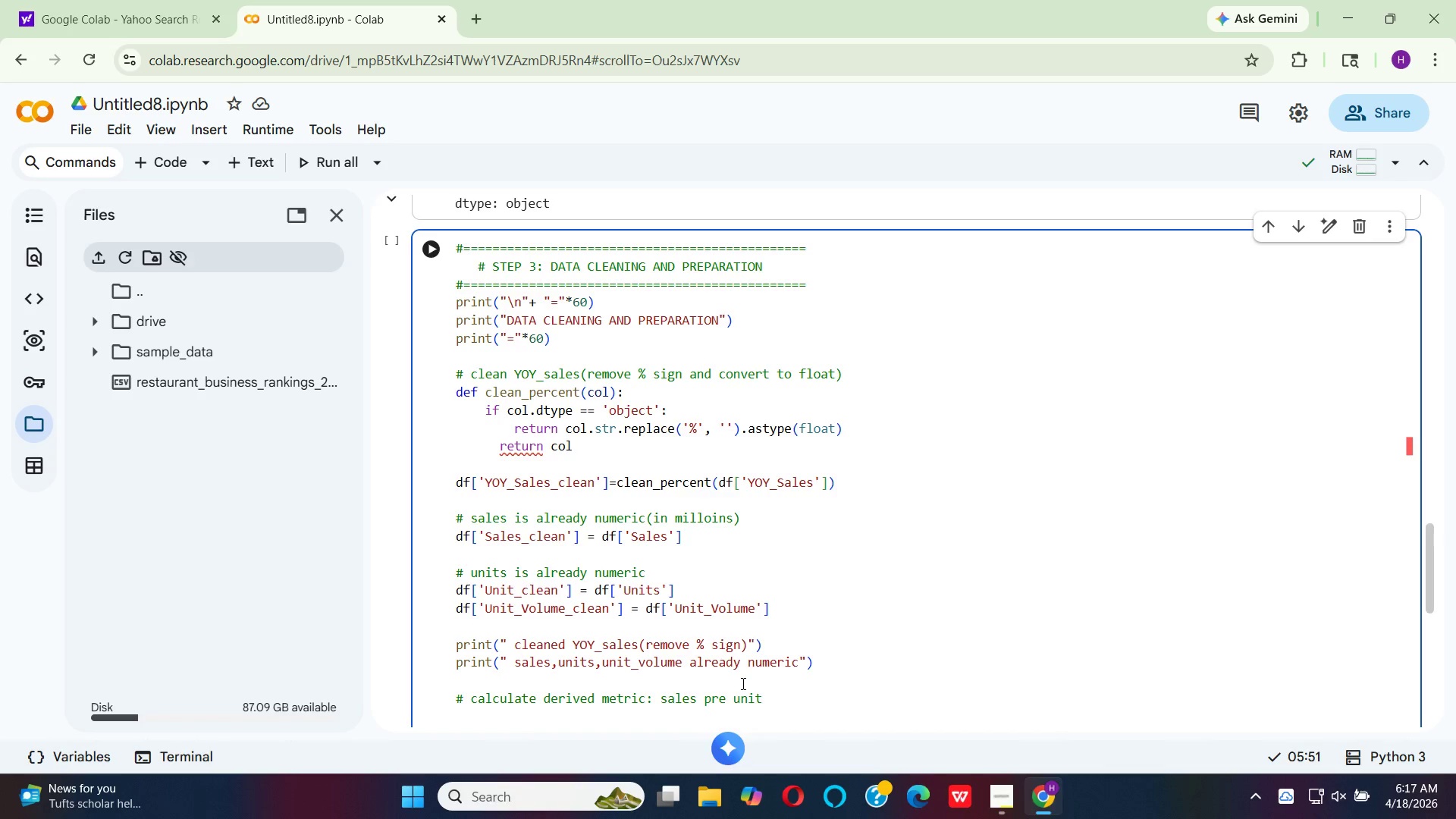 
wait(5.41)
 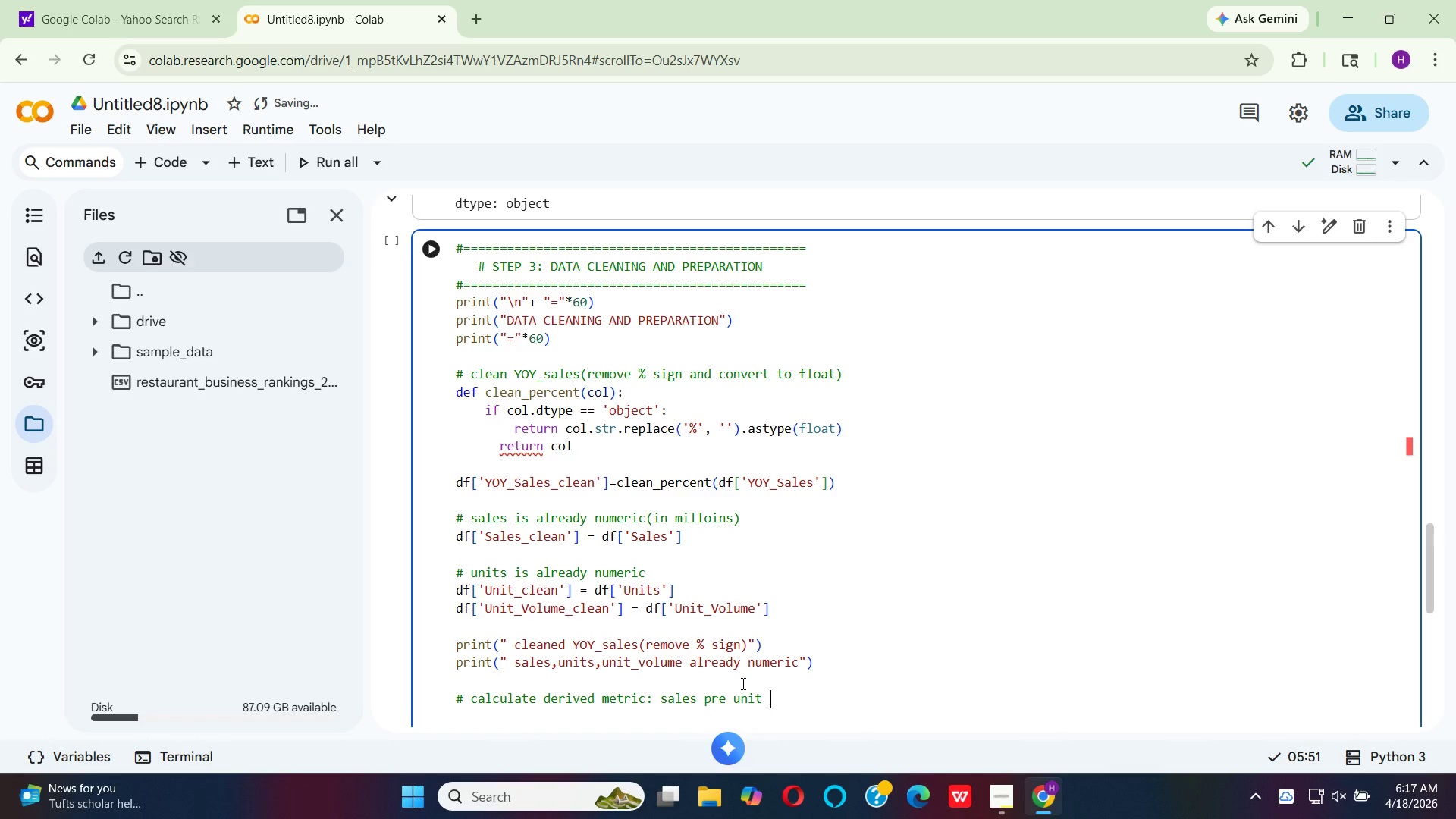 
key(Enter)
 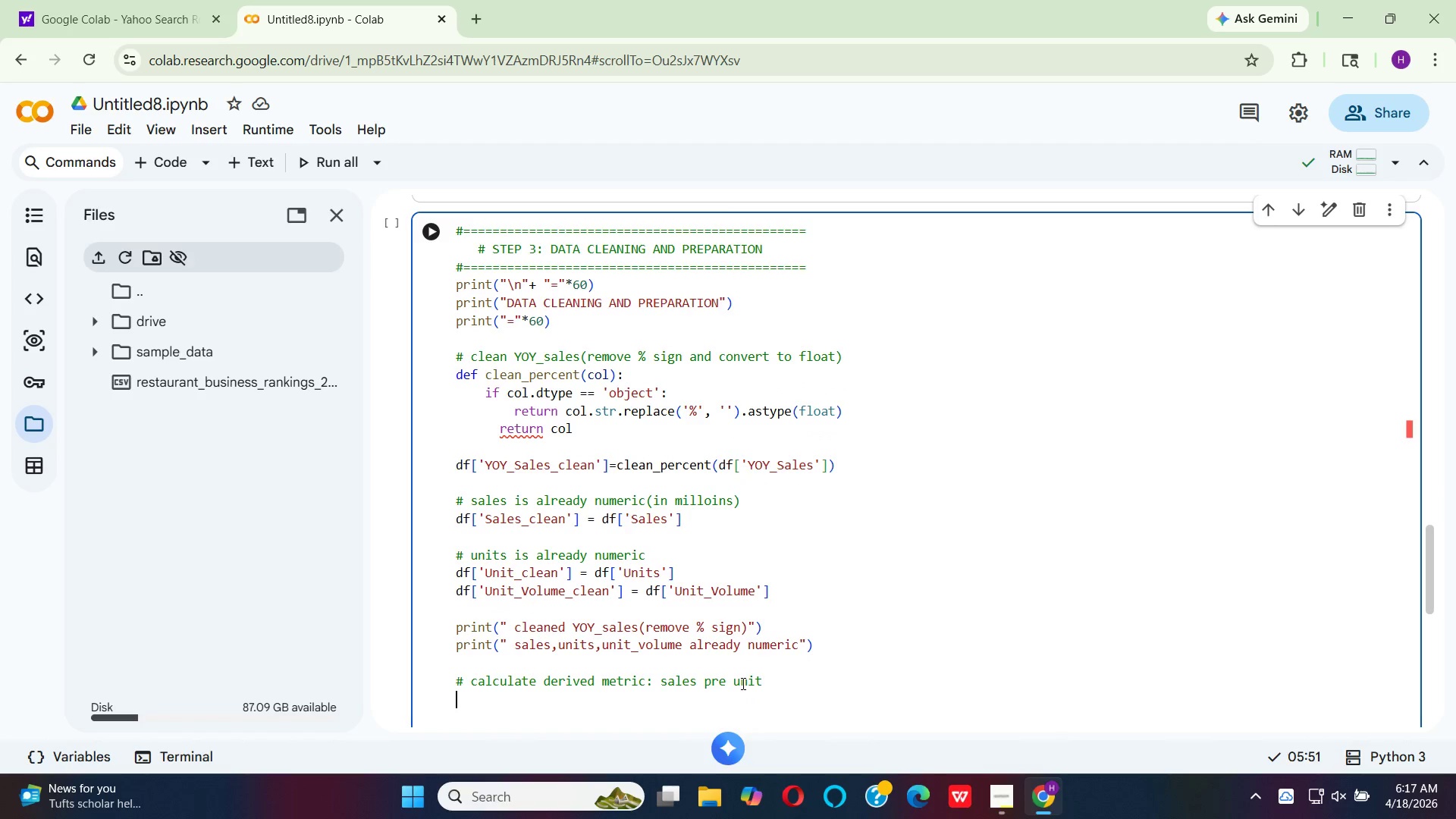 
type(df[')
 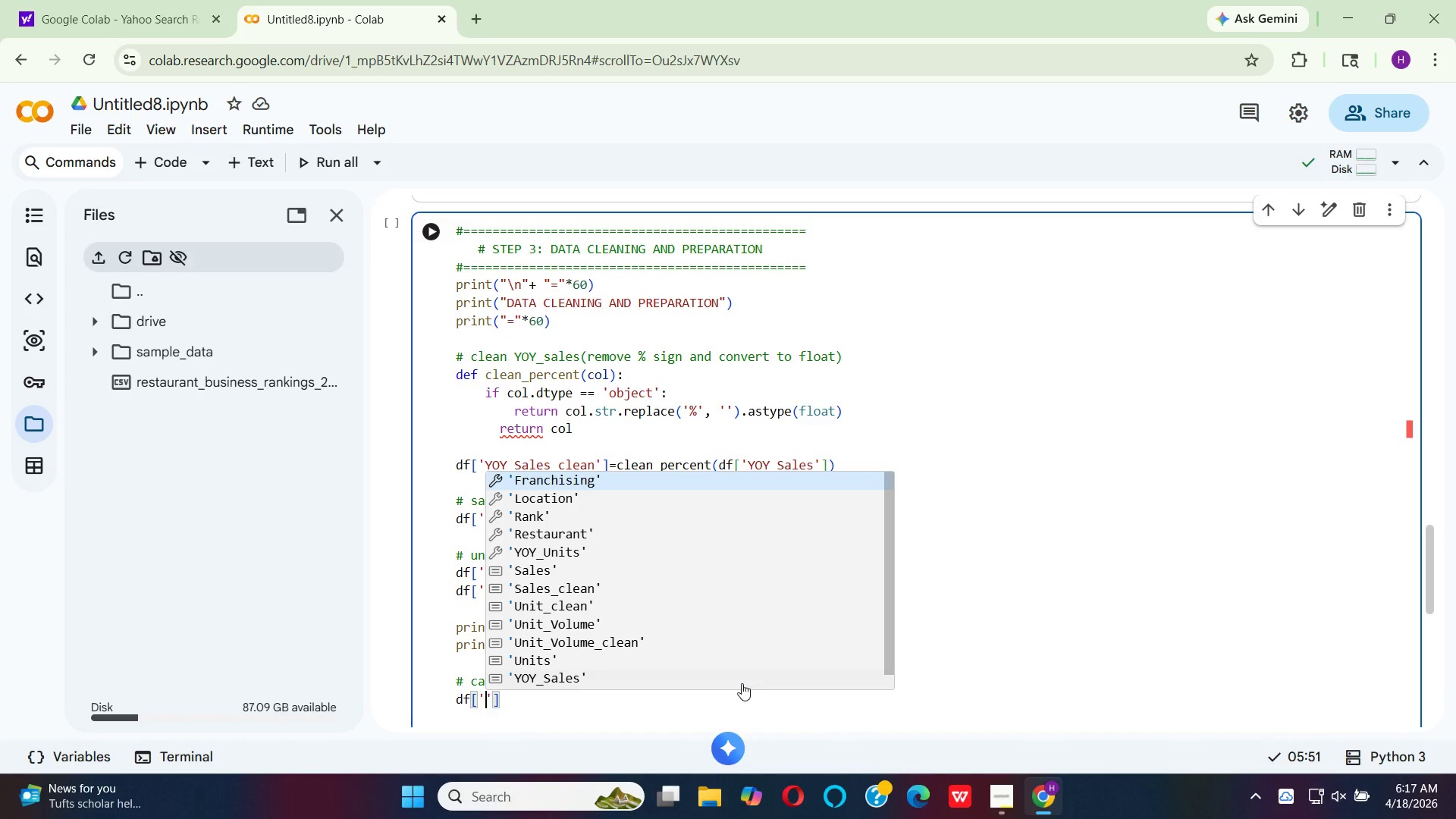 
type(sales)
 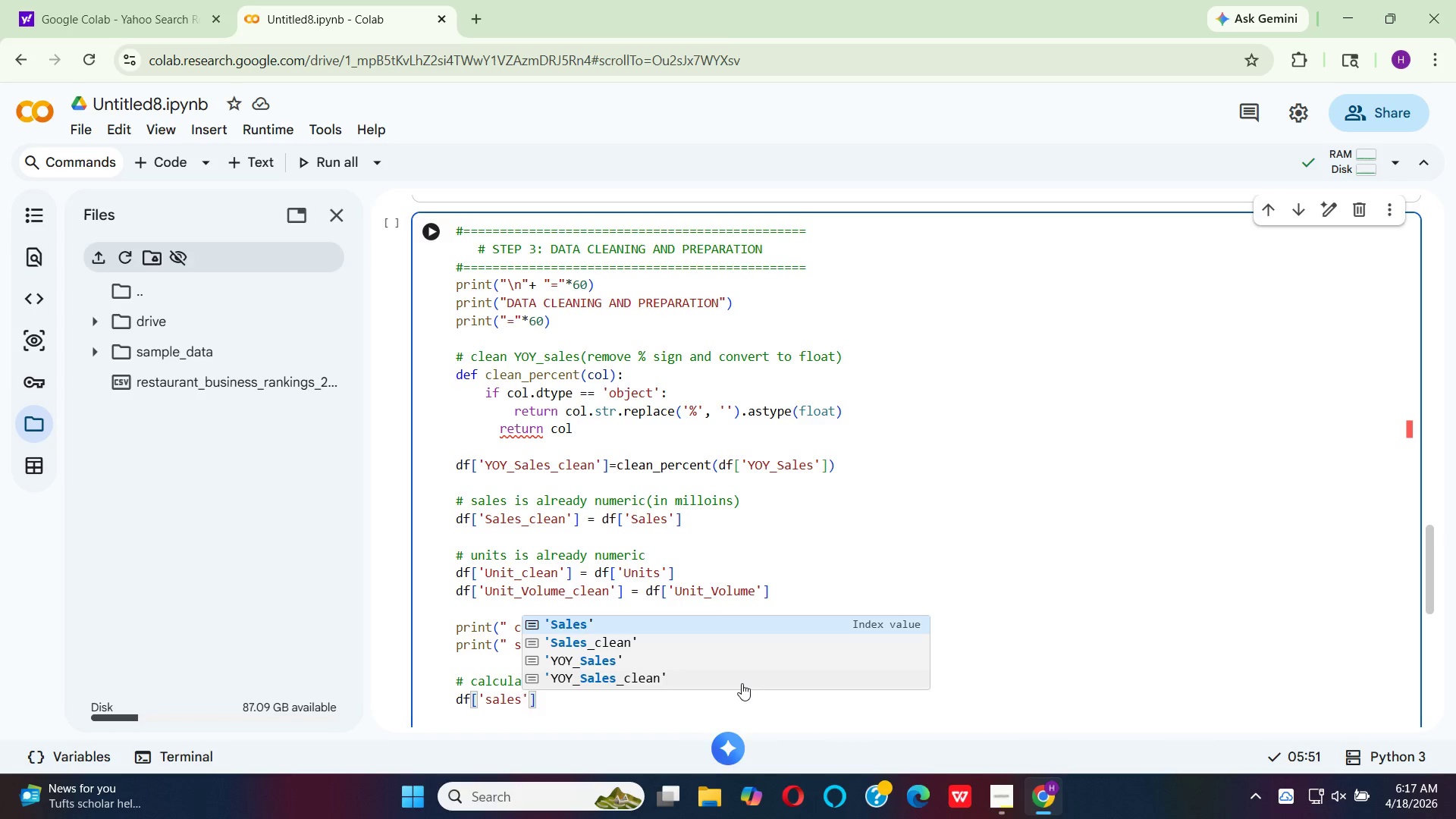 
type(_pre_unit)
 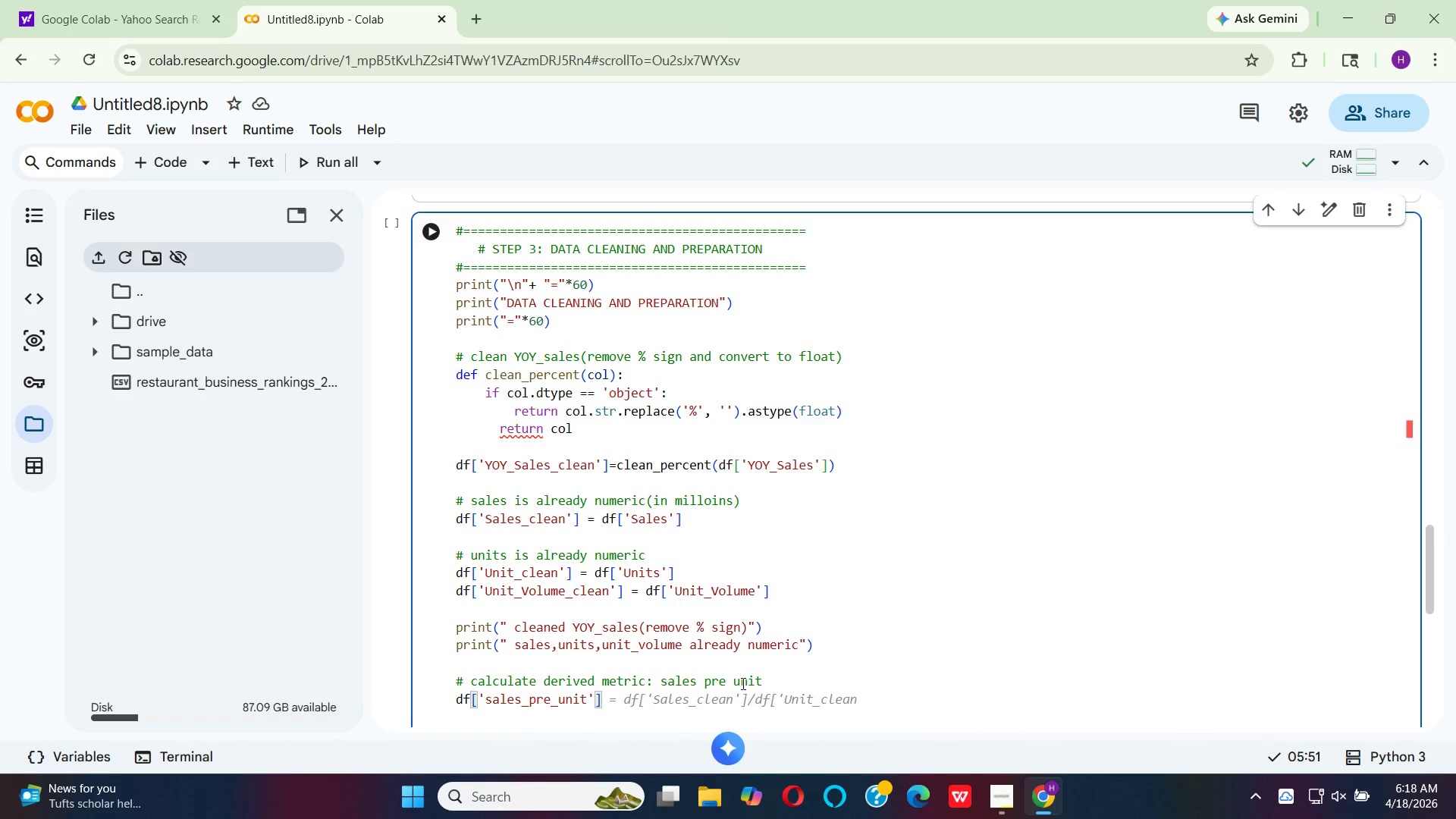 
key(ArrowRight)
 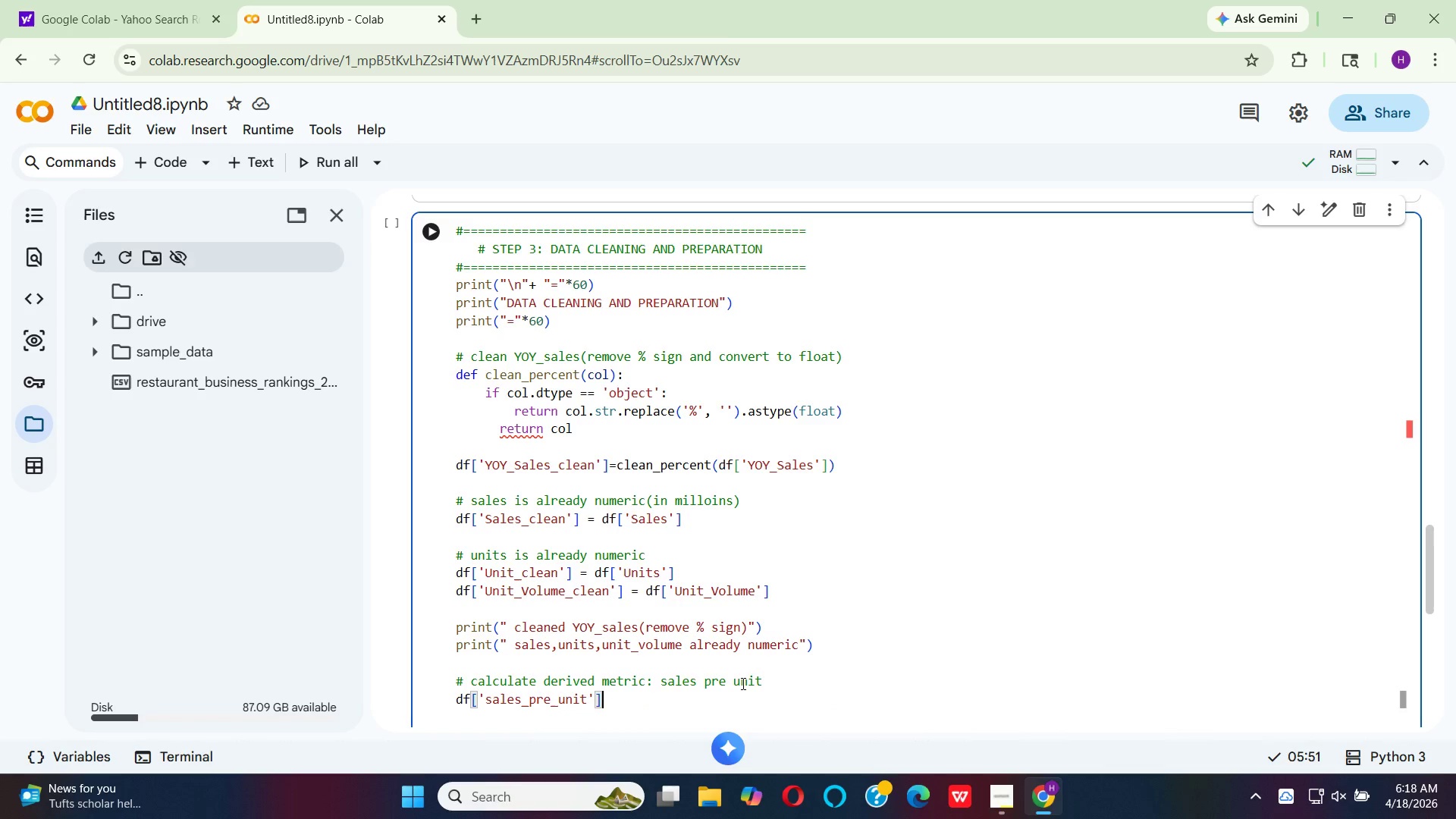 
key(ArrowRight)
 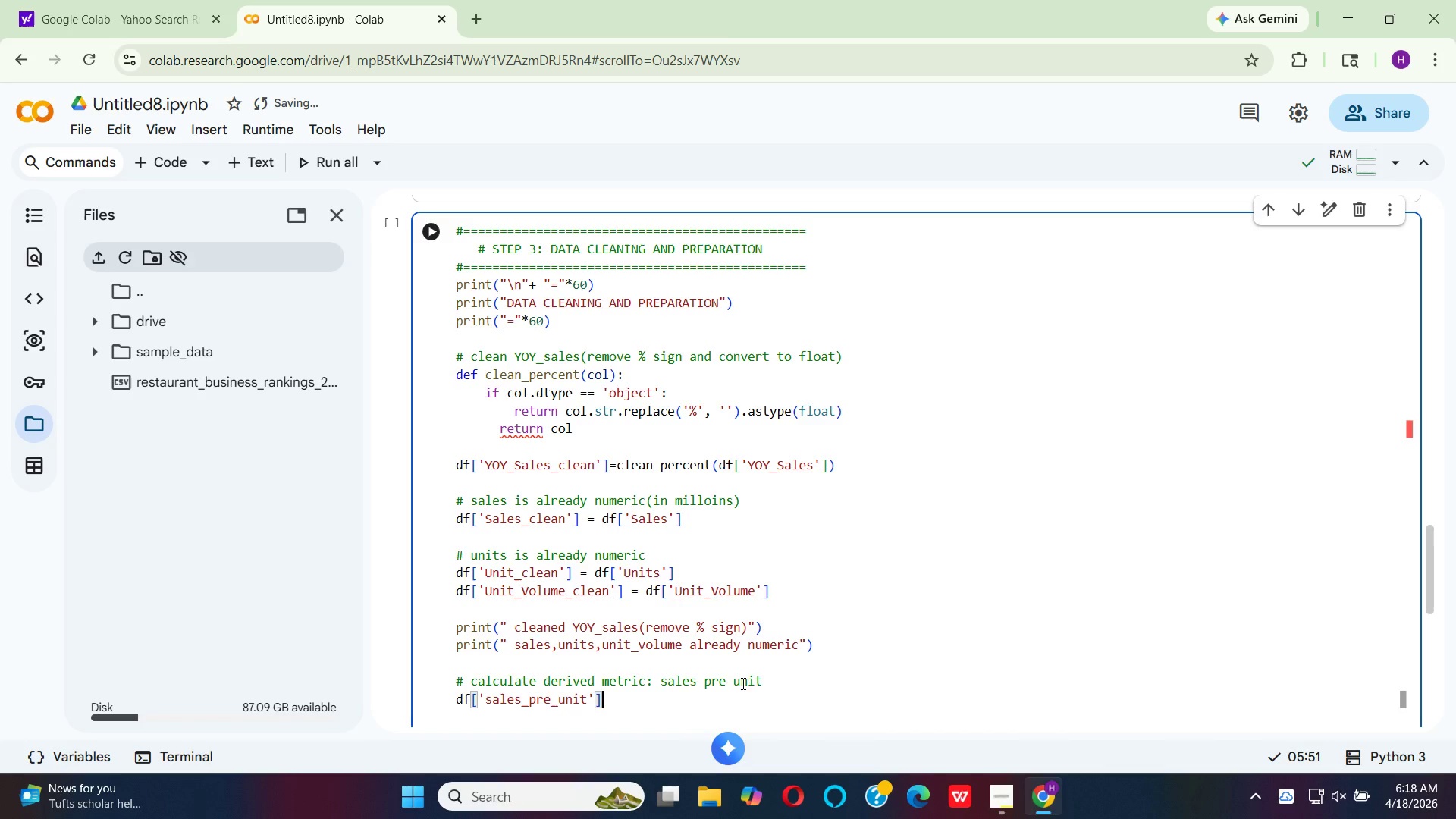 
type( = df)
 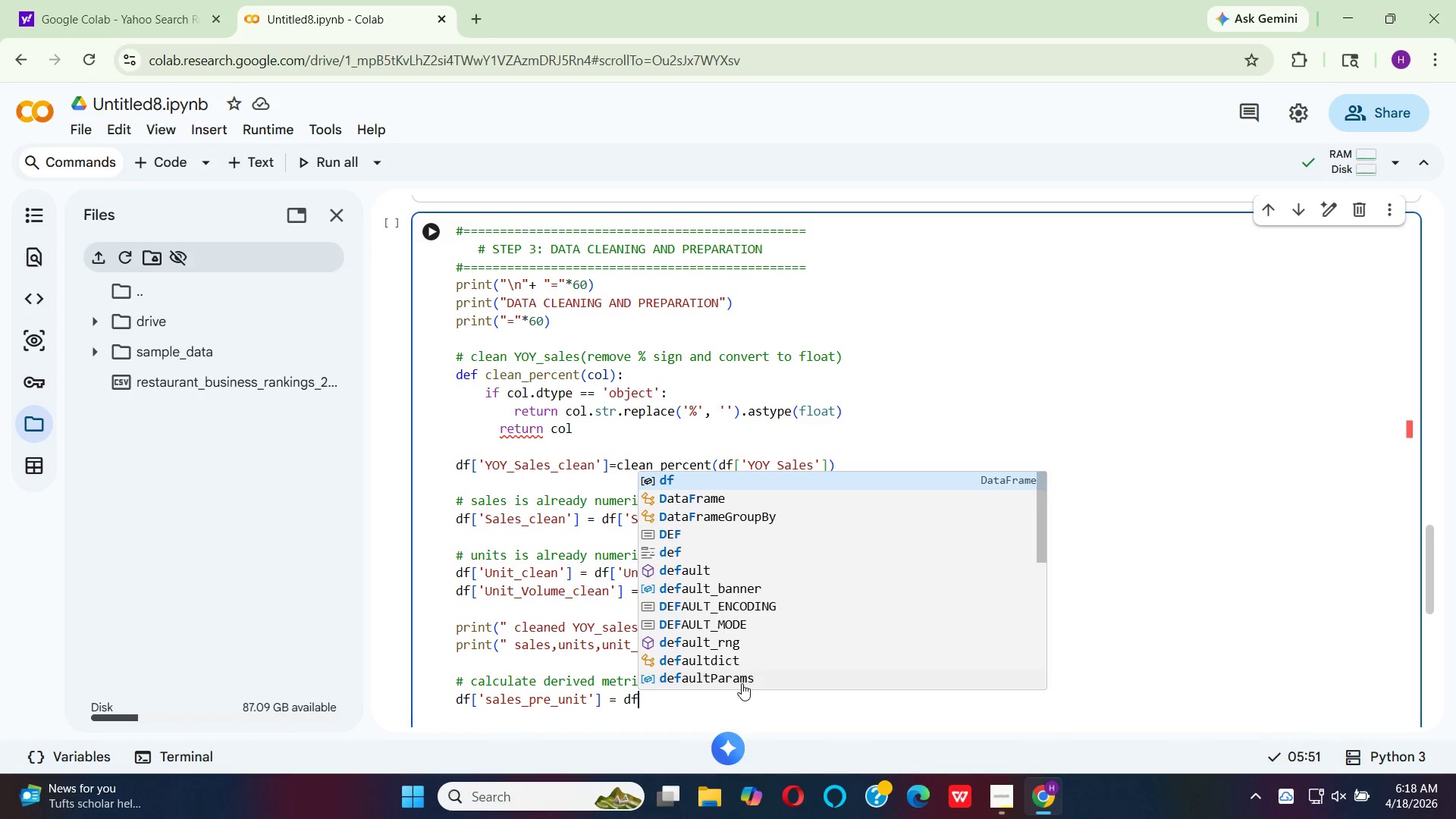 
key(BracketLeft)
 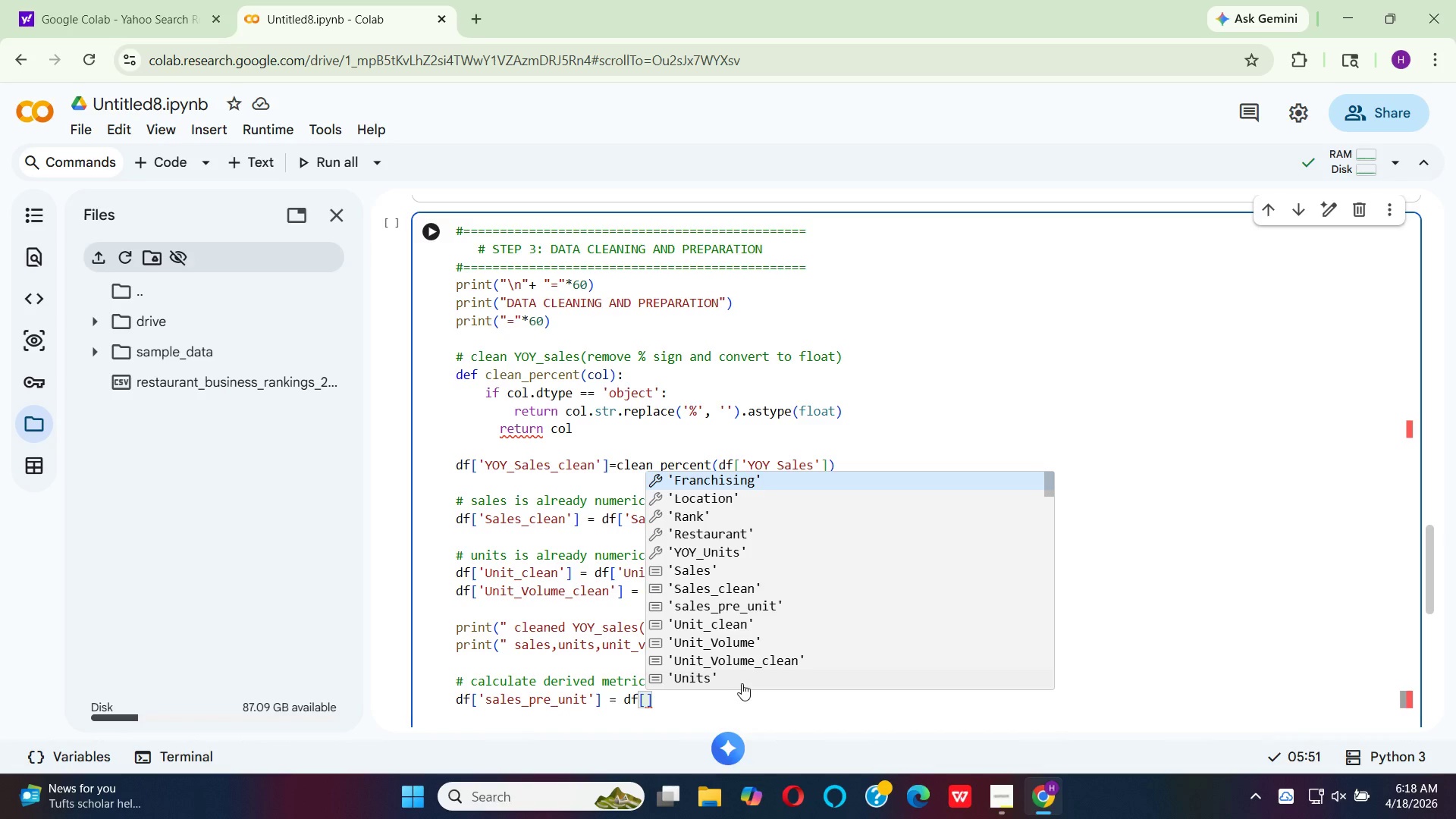 
key(Quote)
 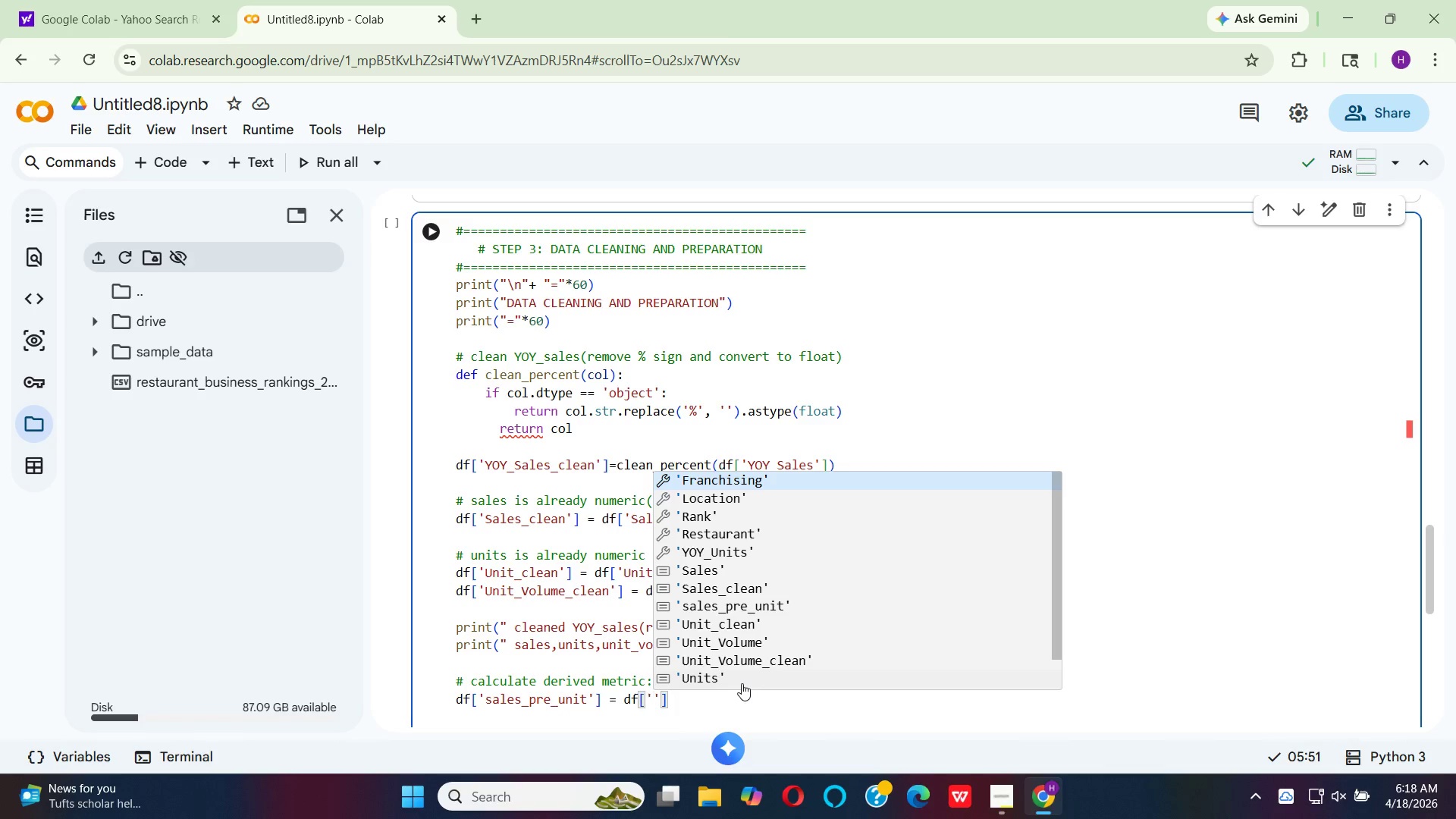 
key(U)
 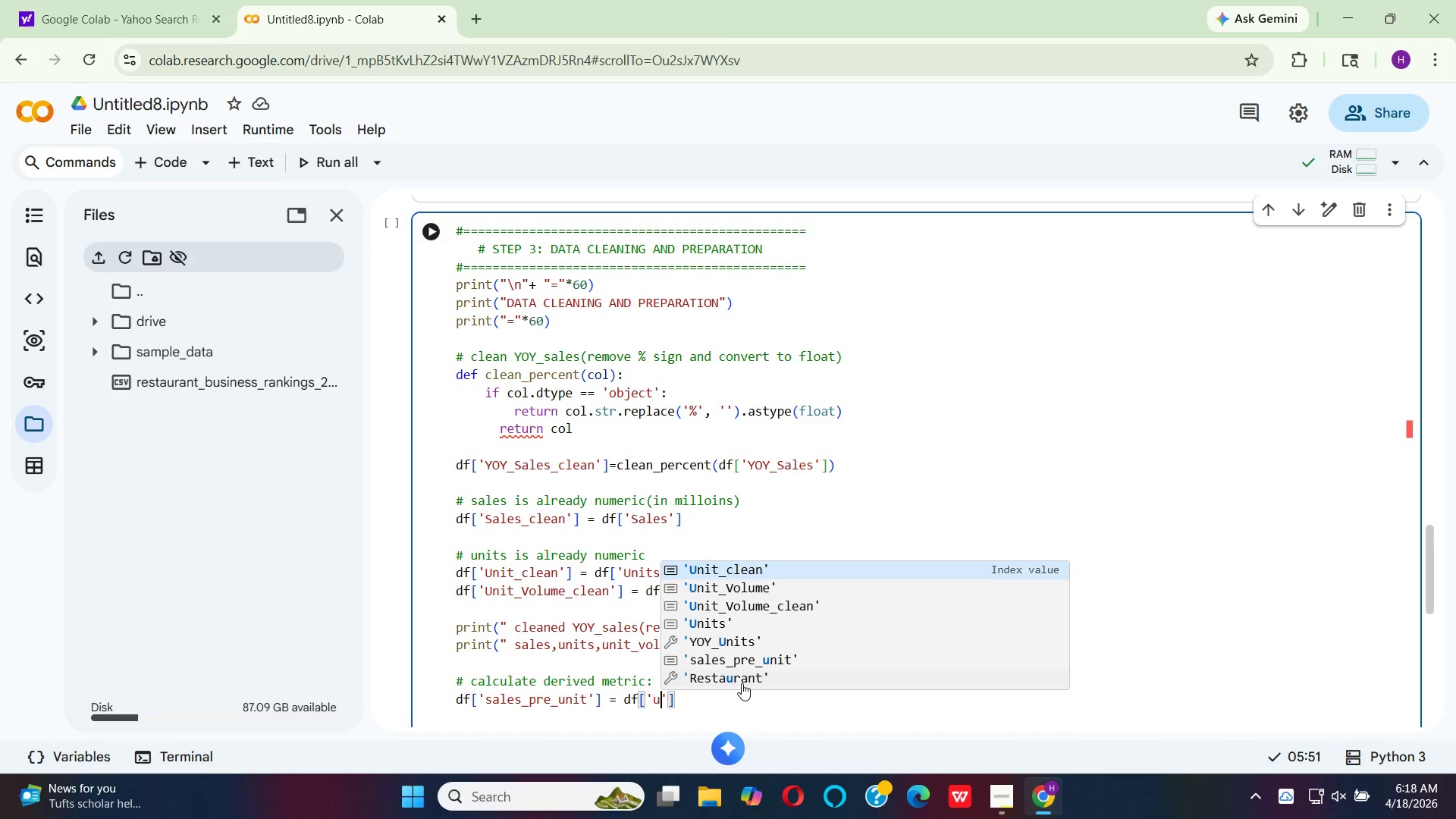 
key(ArrowDown)
 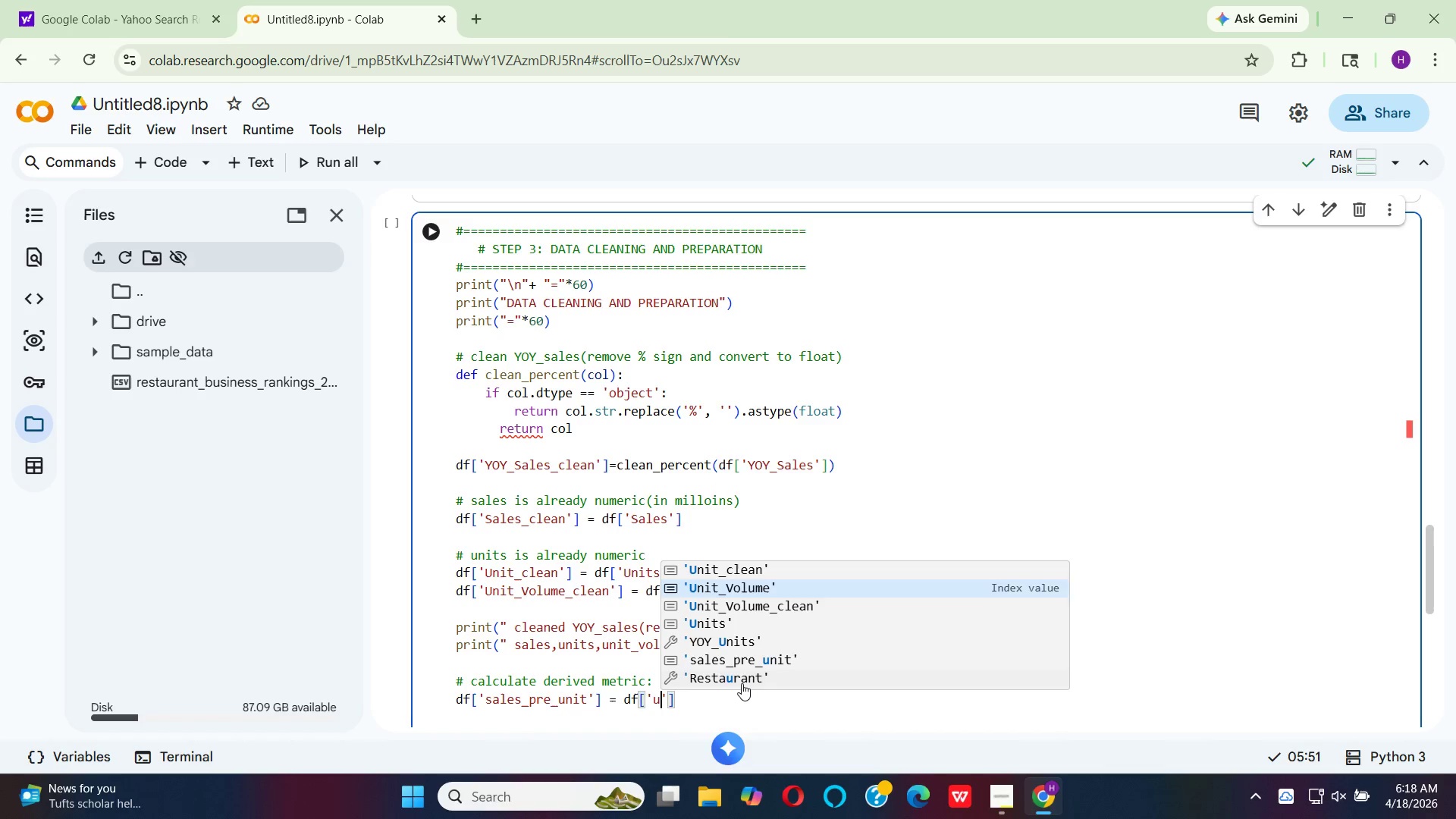 
key(ArrowDown)
 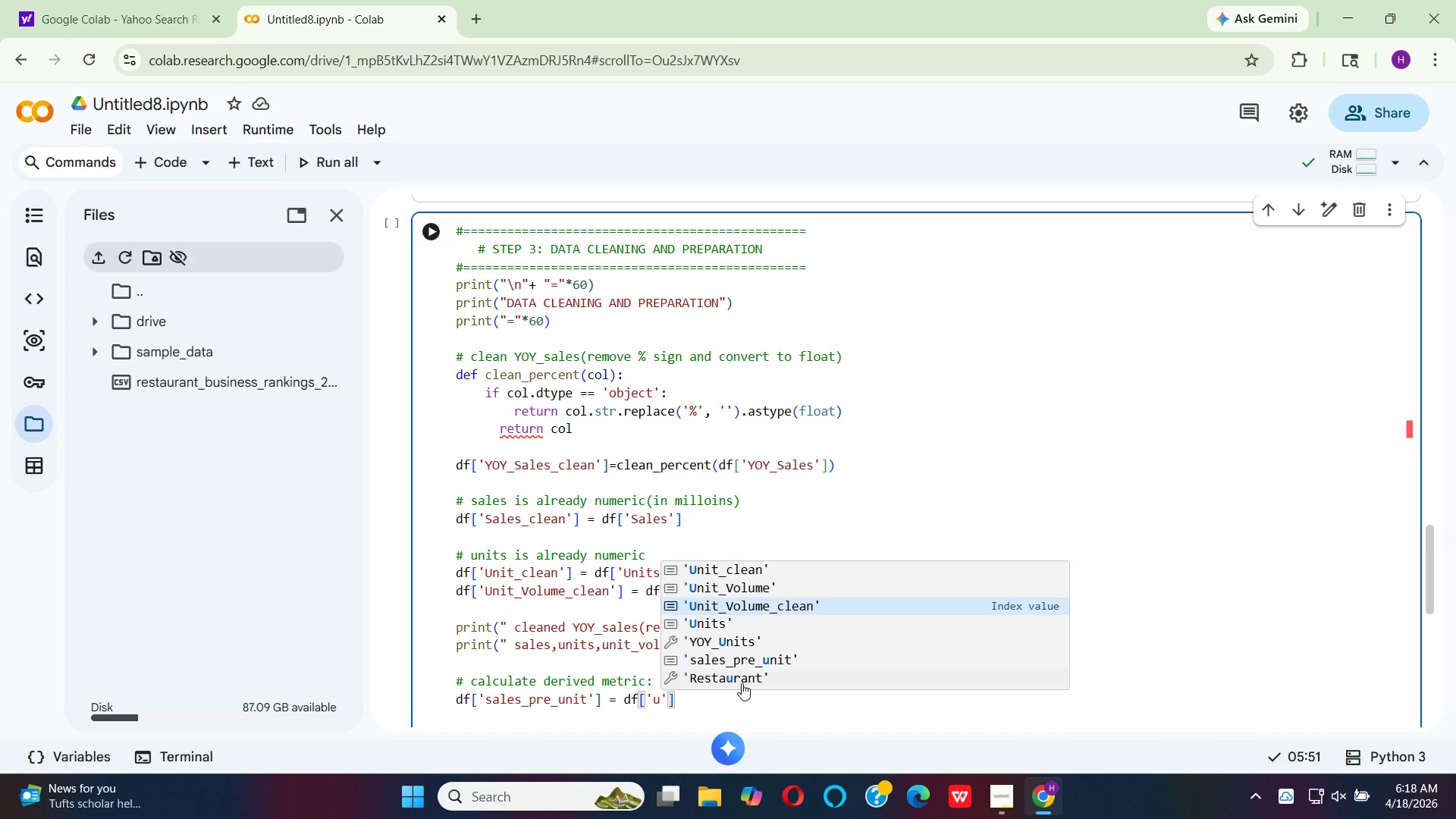 
key(Enter)
 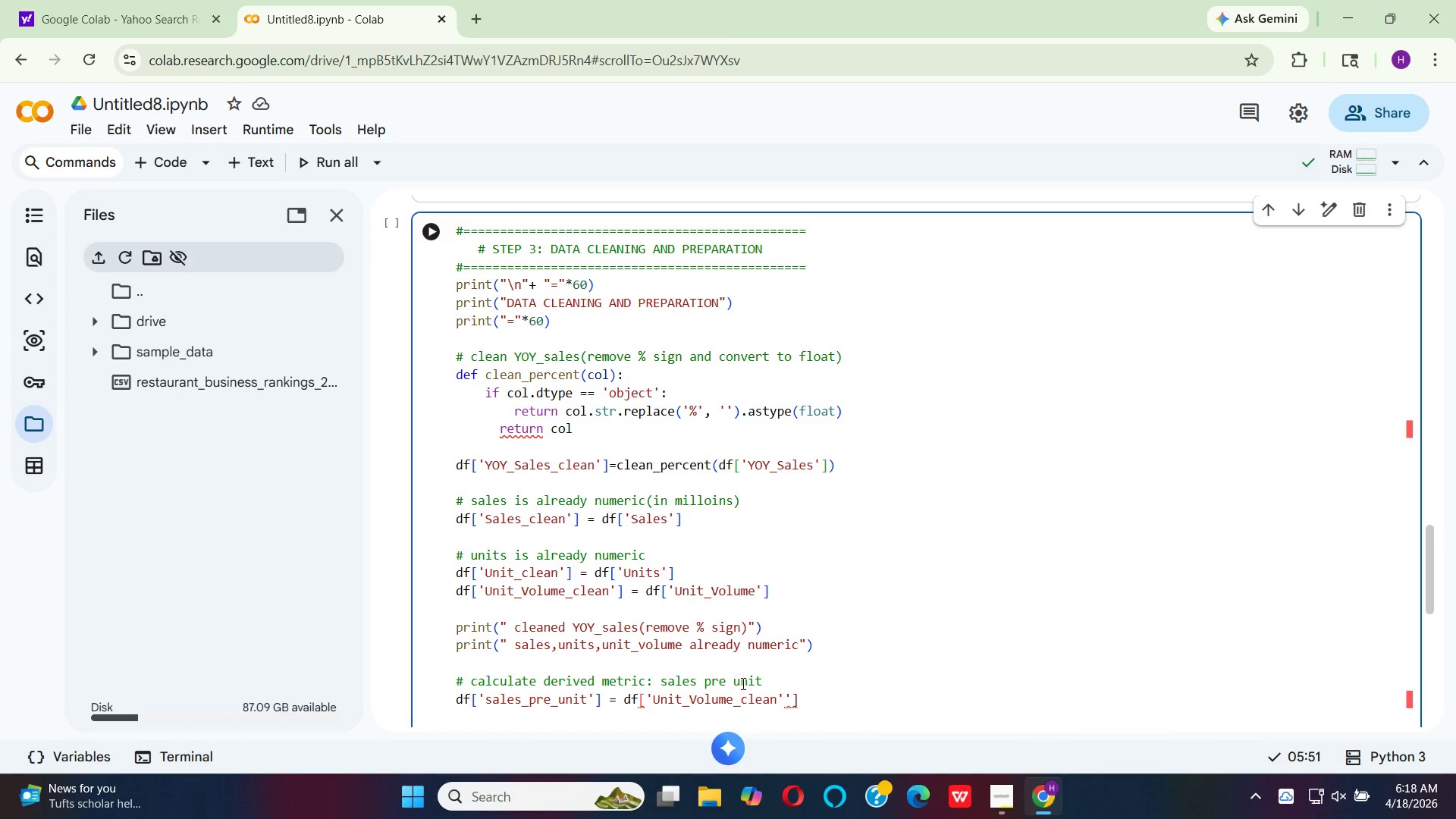 
key(ArrowRight)
 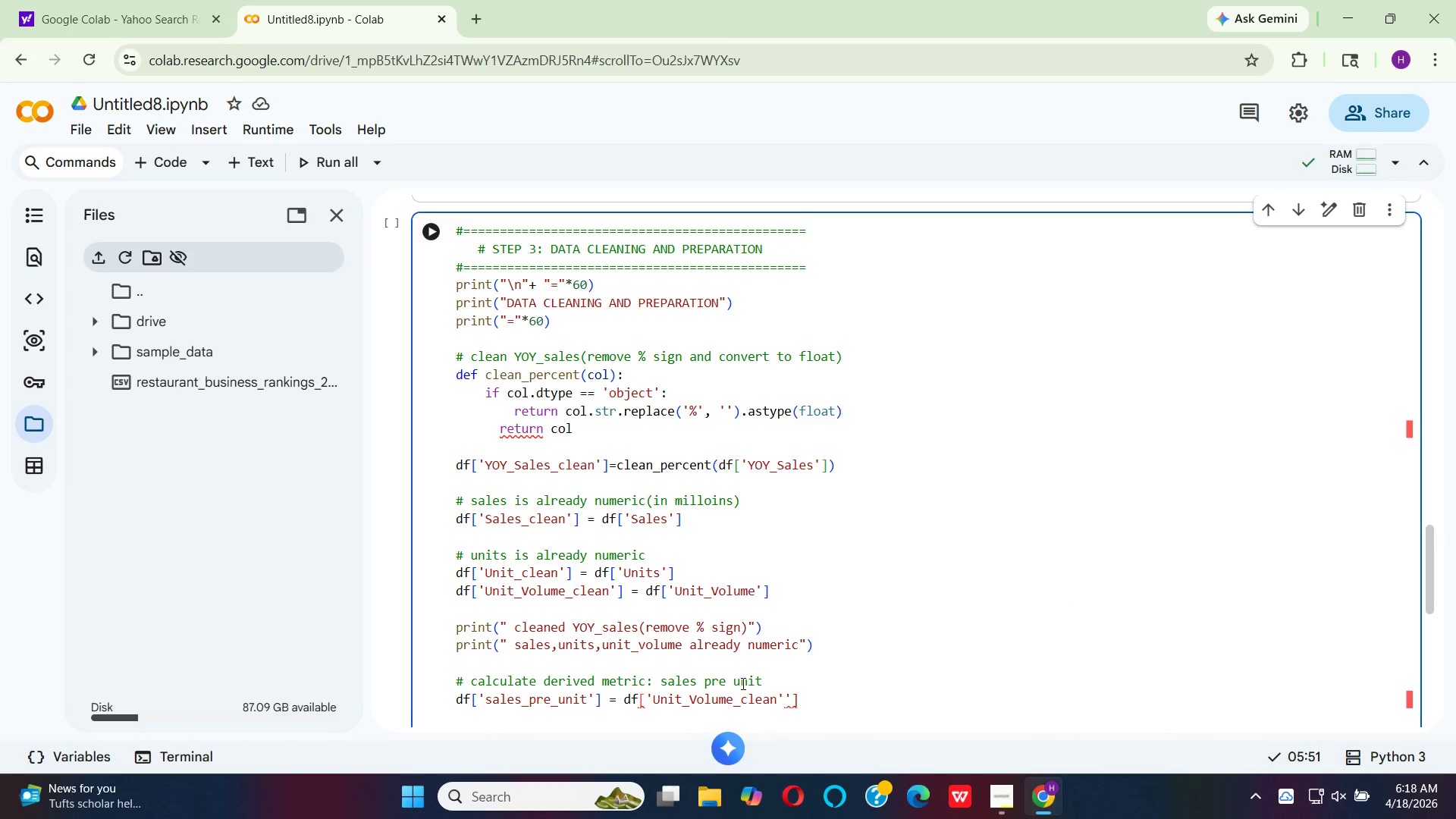 
key(Backslash)
 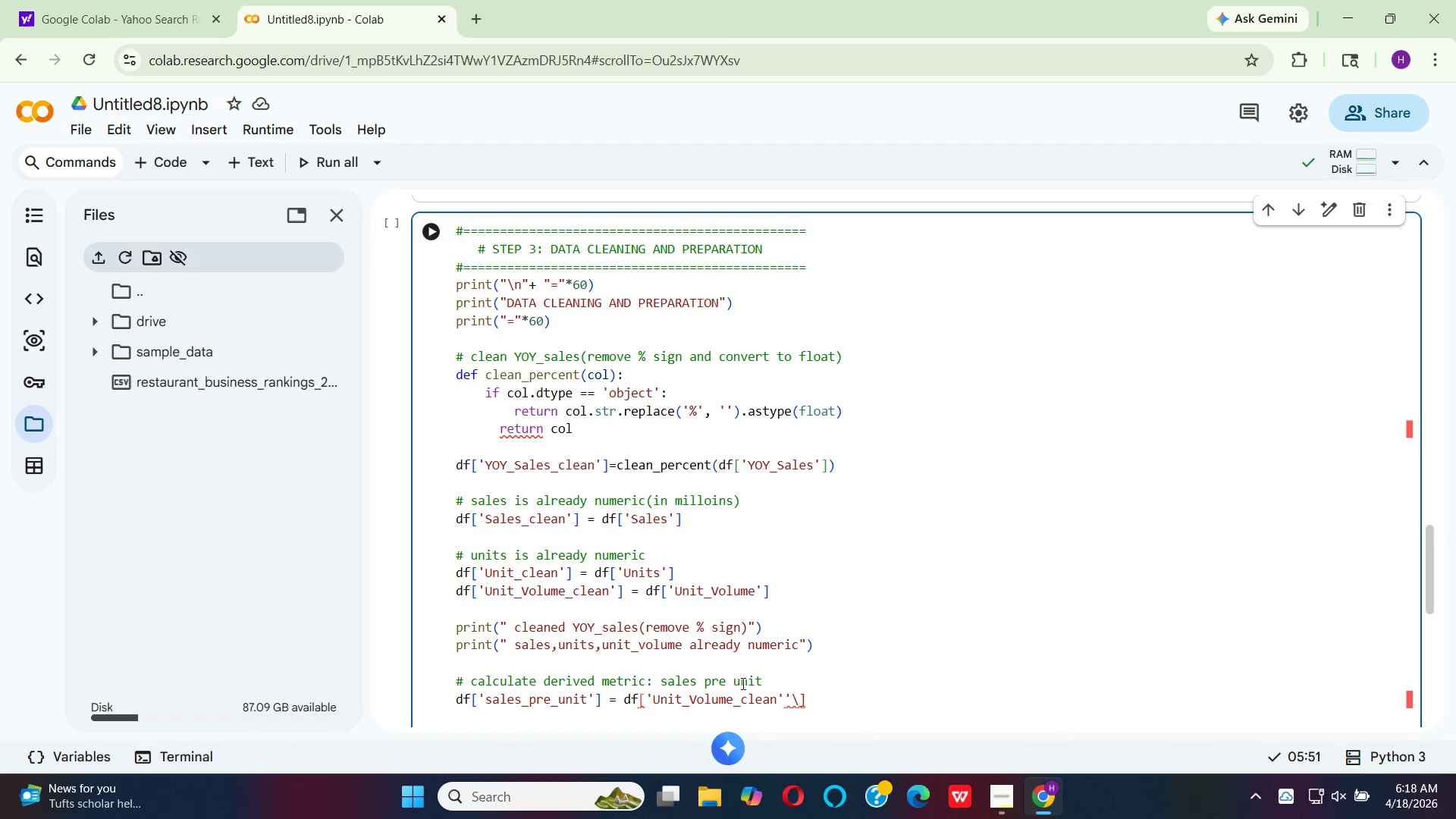 
key(Backspace)
 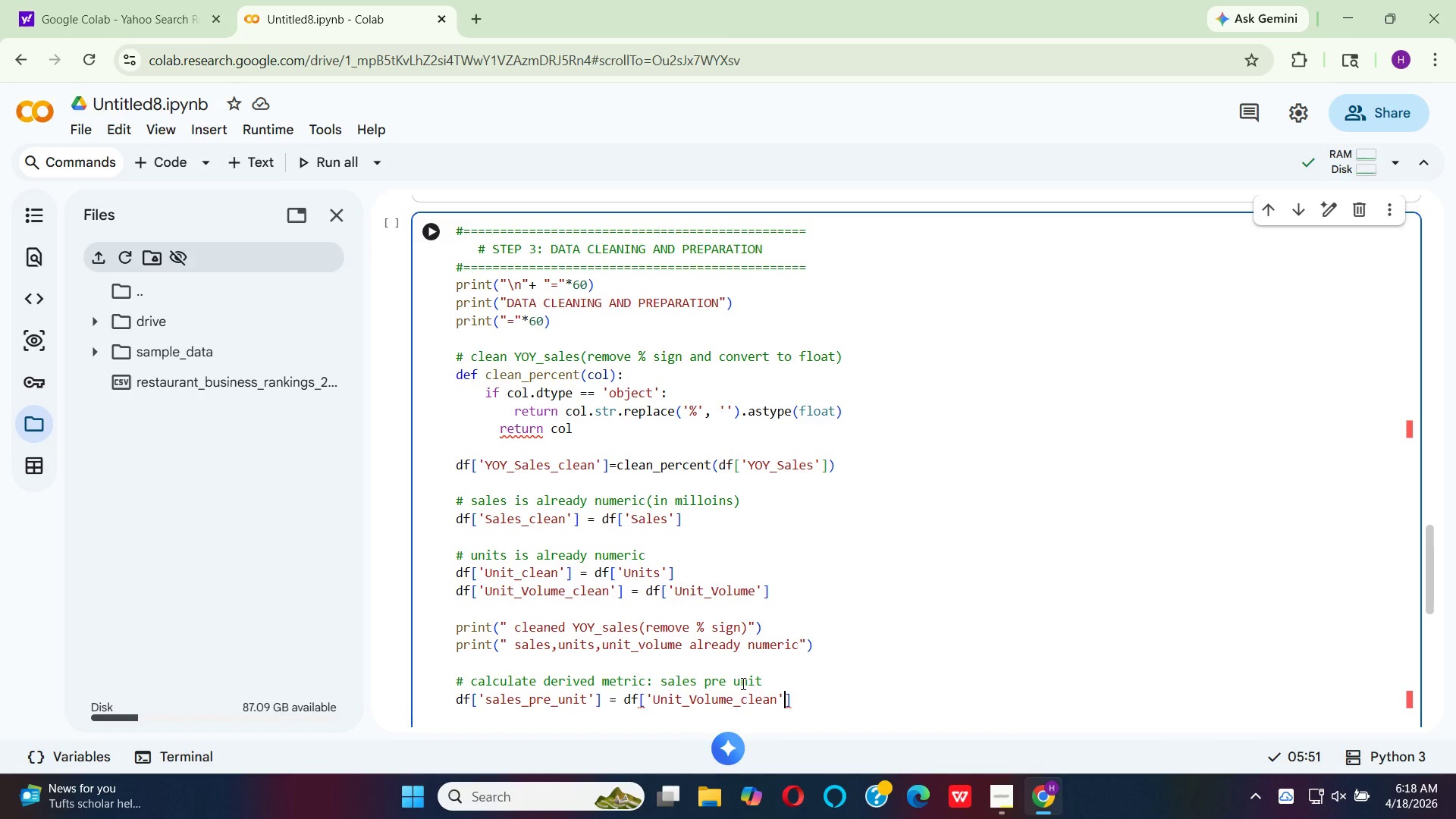 
key(Backspace)
 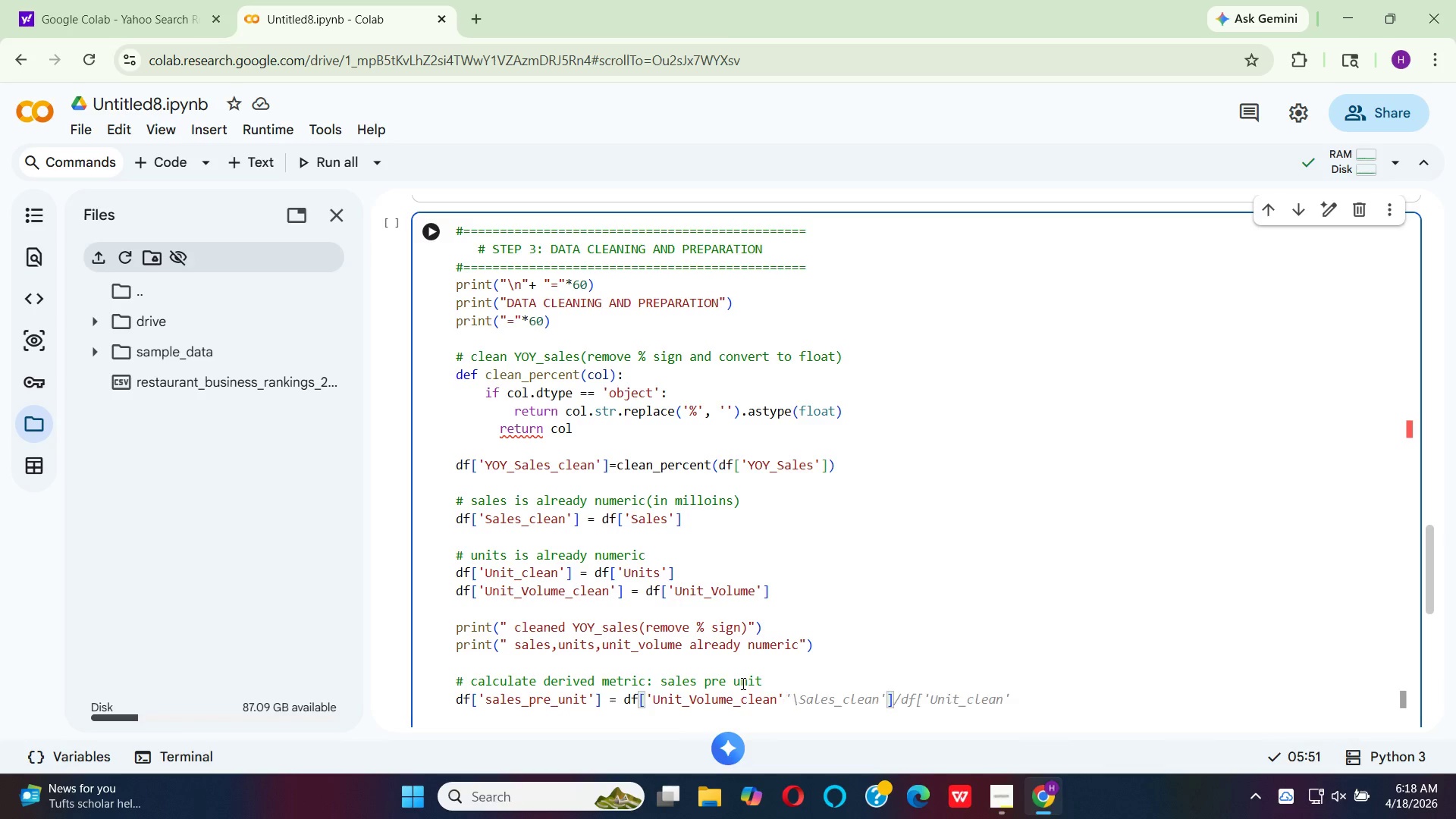 
key(ArrowRight)
 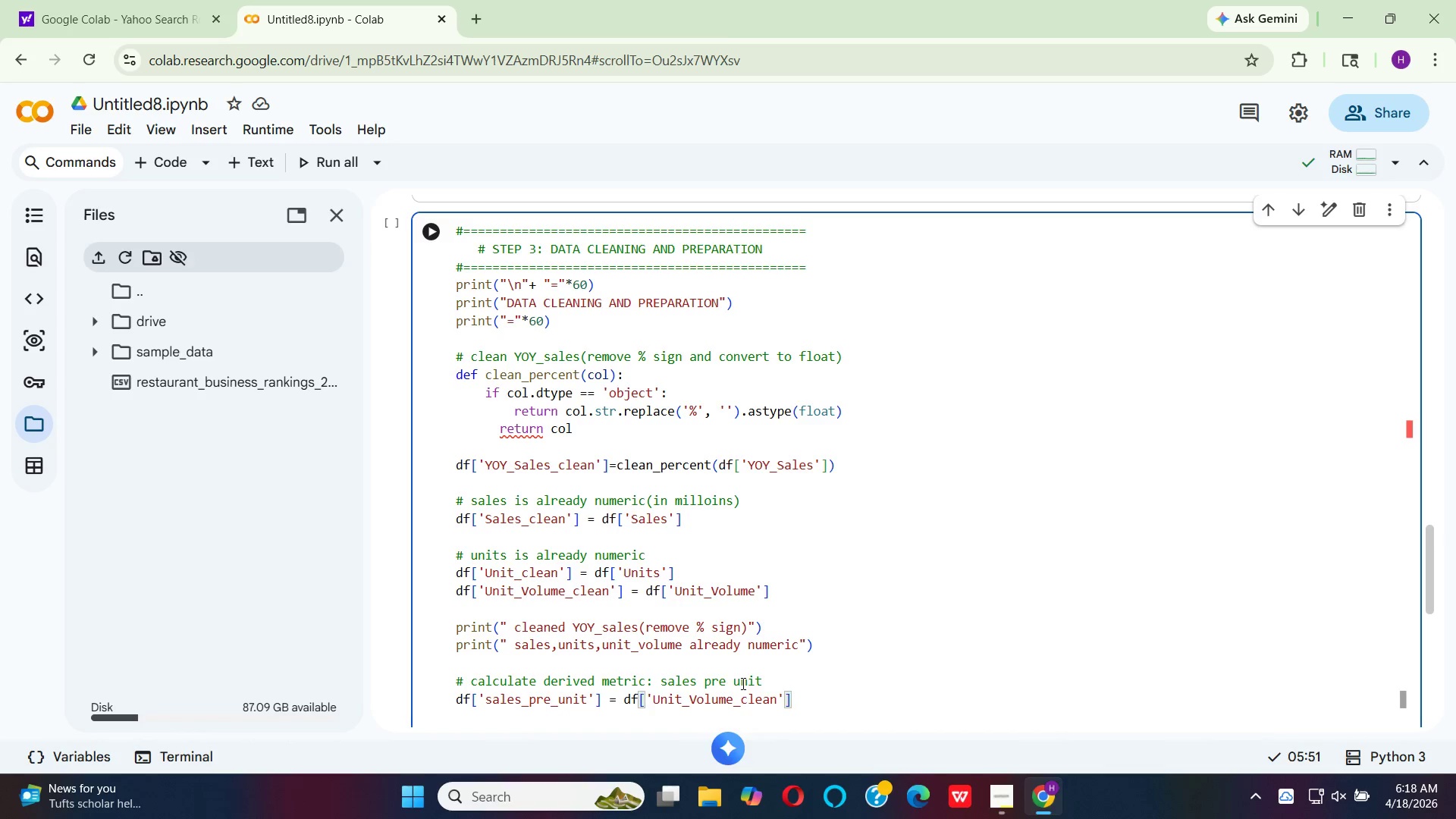 
wait(5.88)
 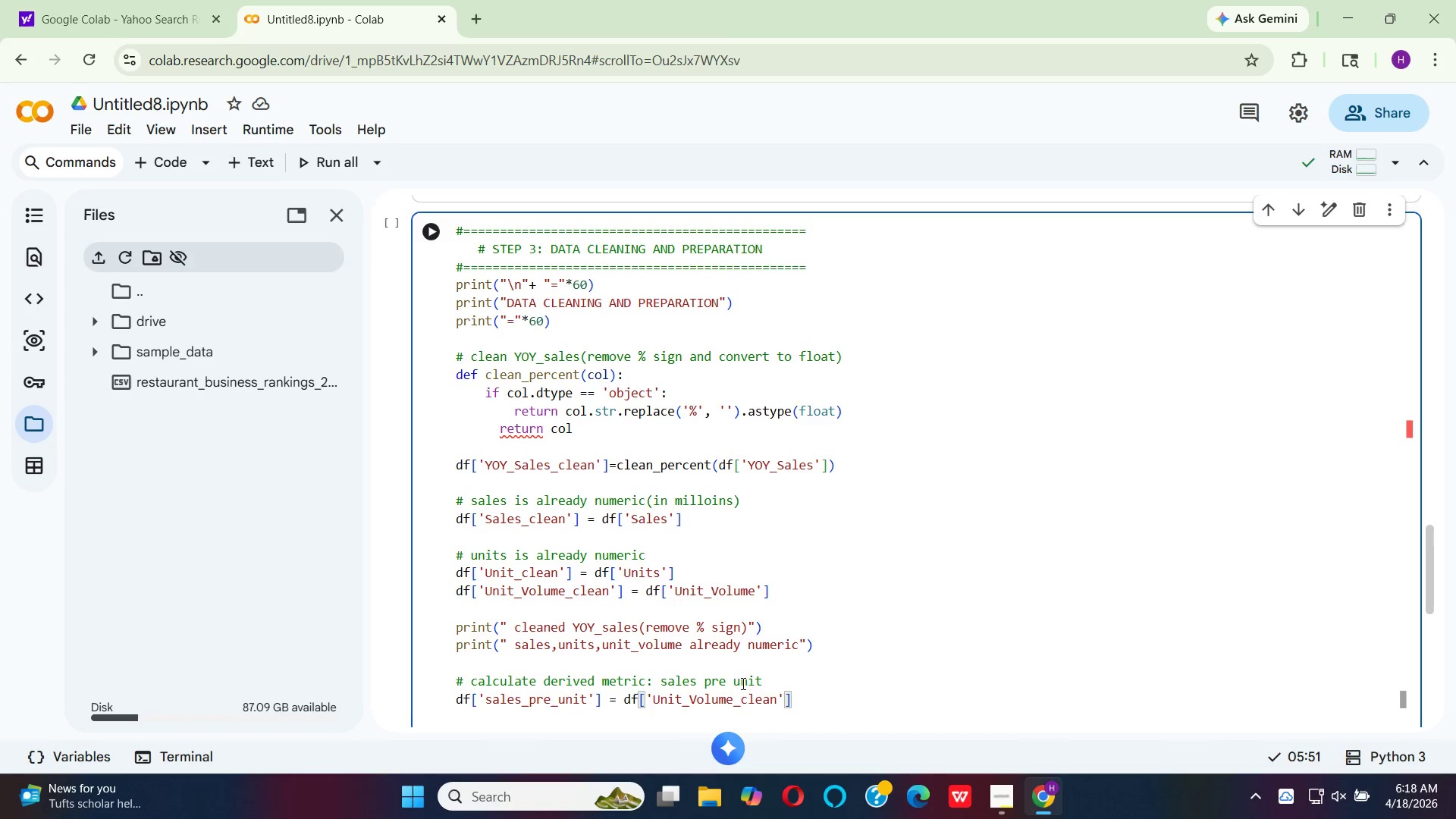 
key(Enter)
 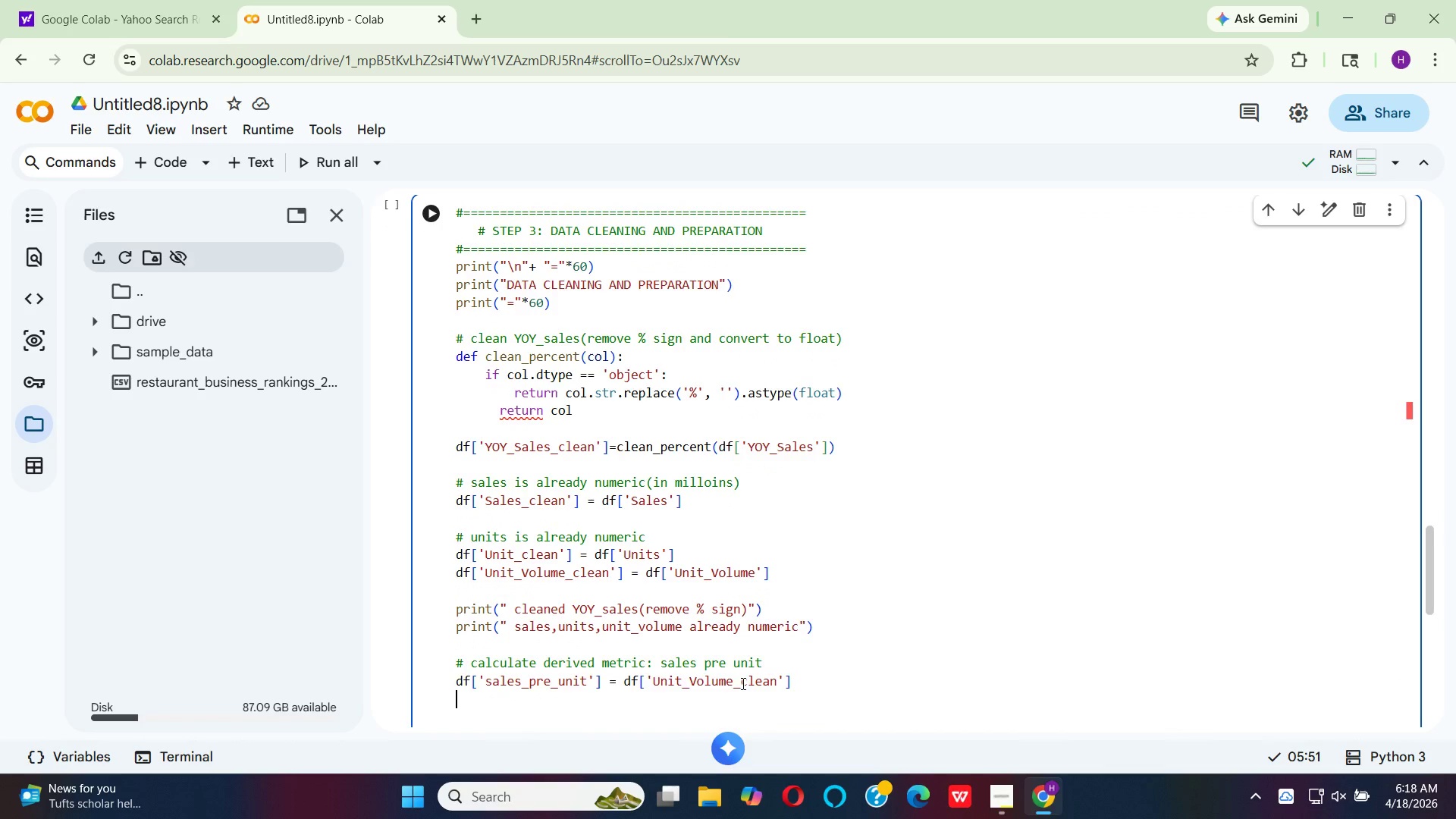 
key(Enter)
 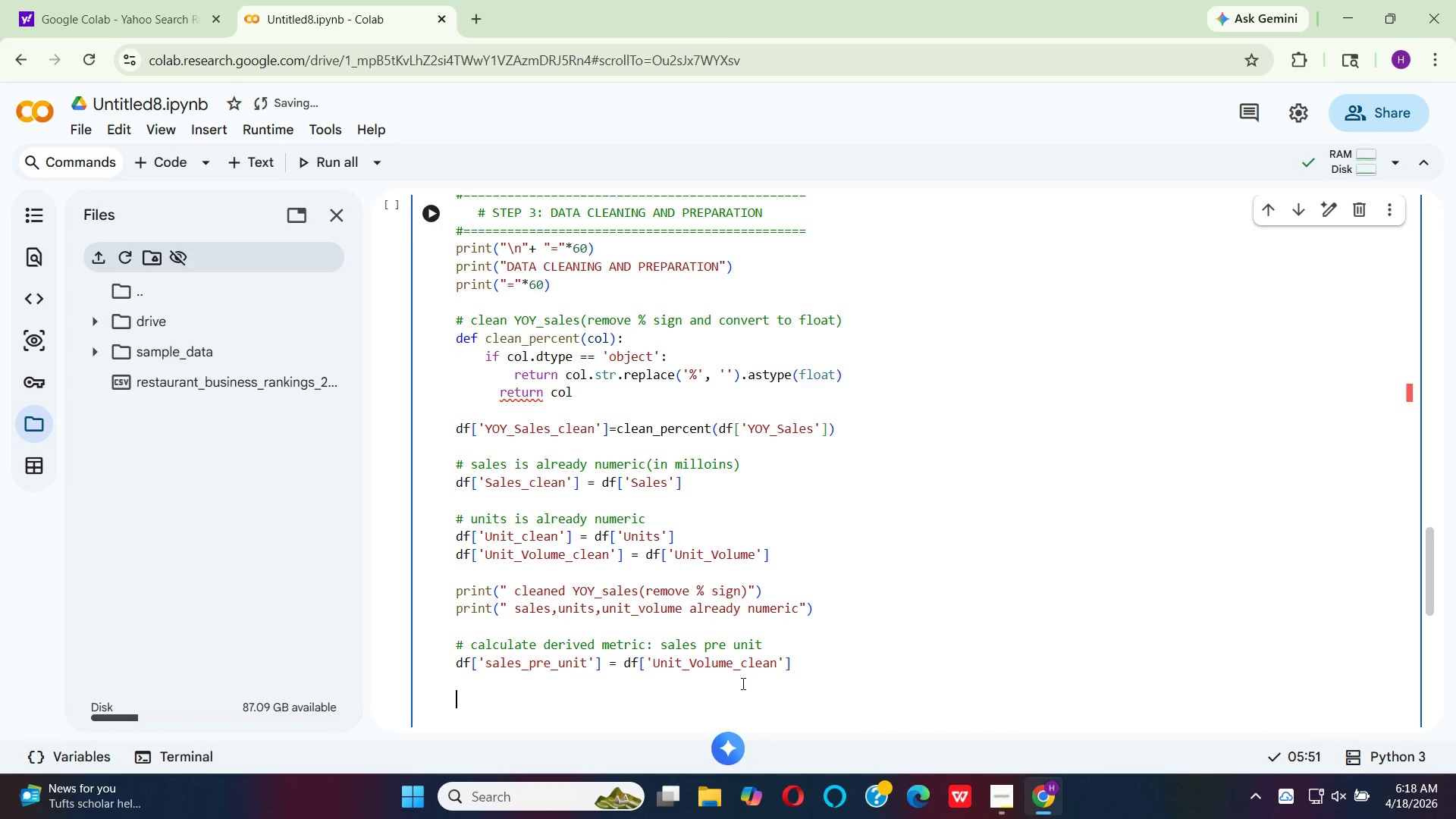 
wait(9.58)
 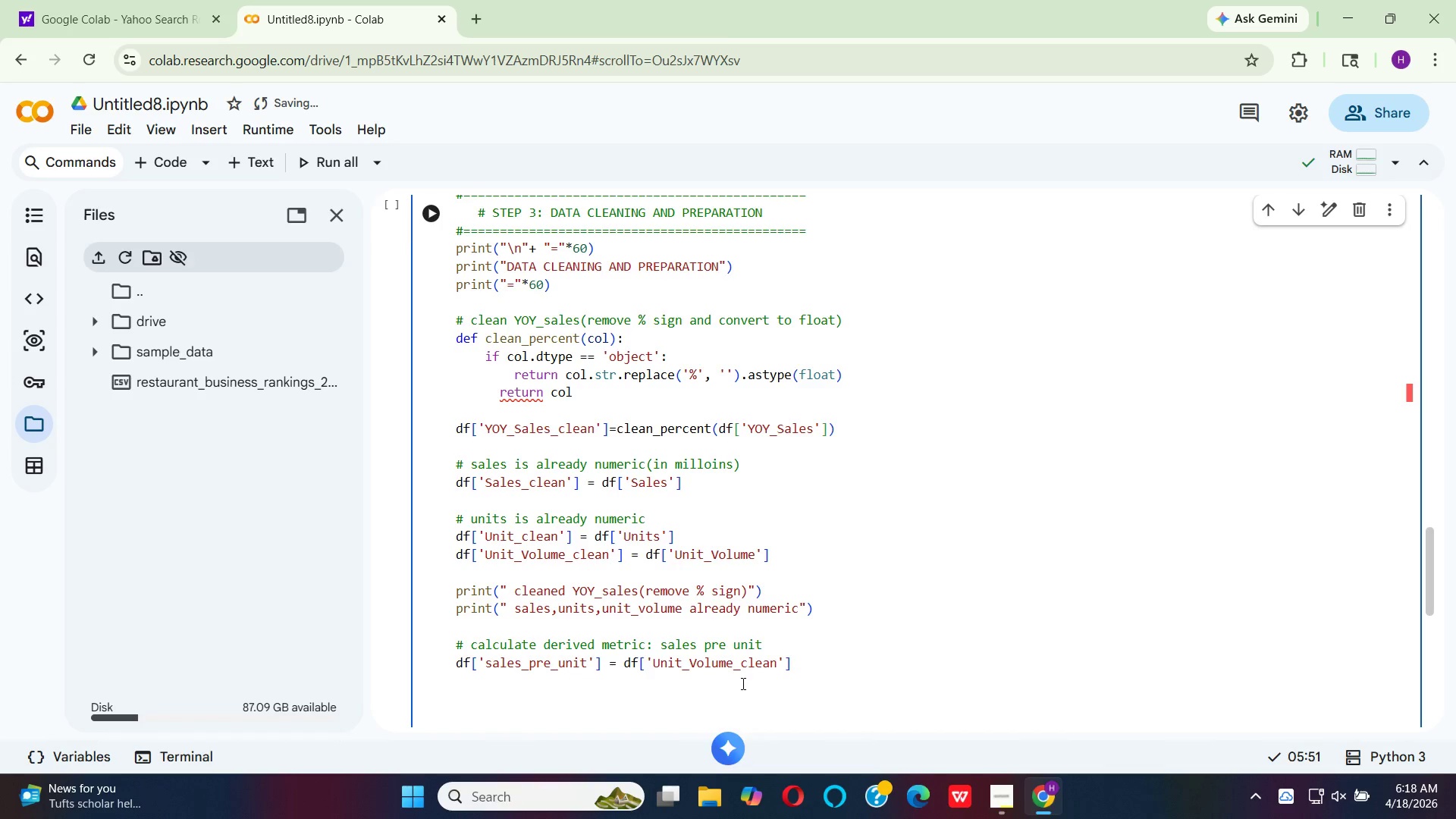 
type(# option 2 : calculate manually to verify)
 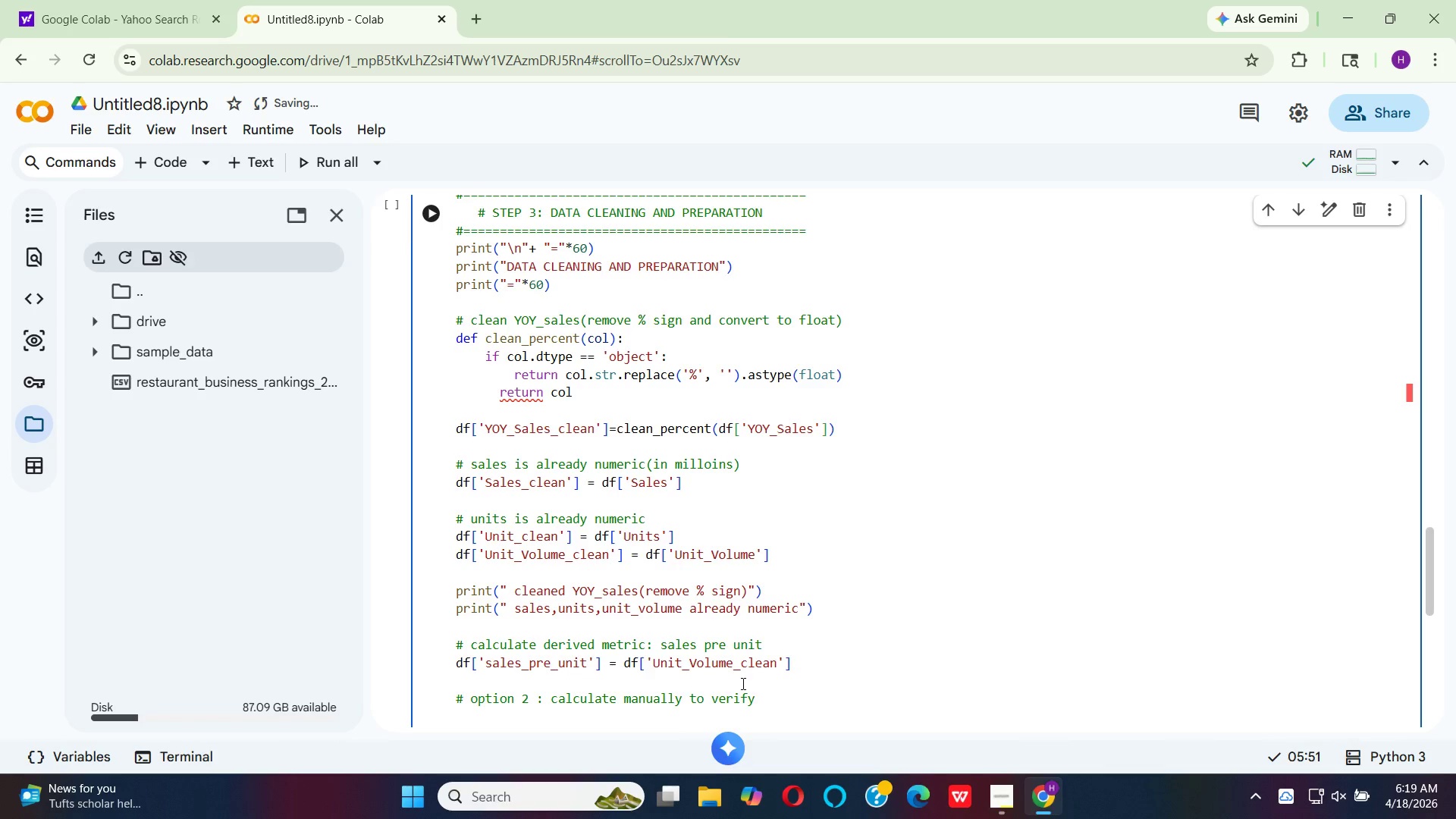 
key(Enter)
 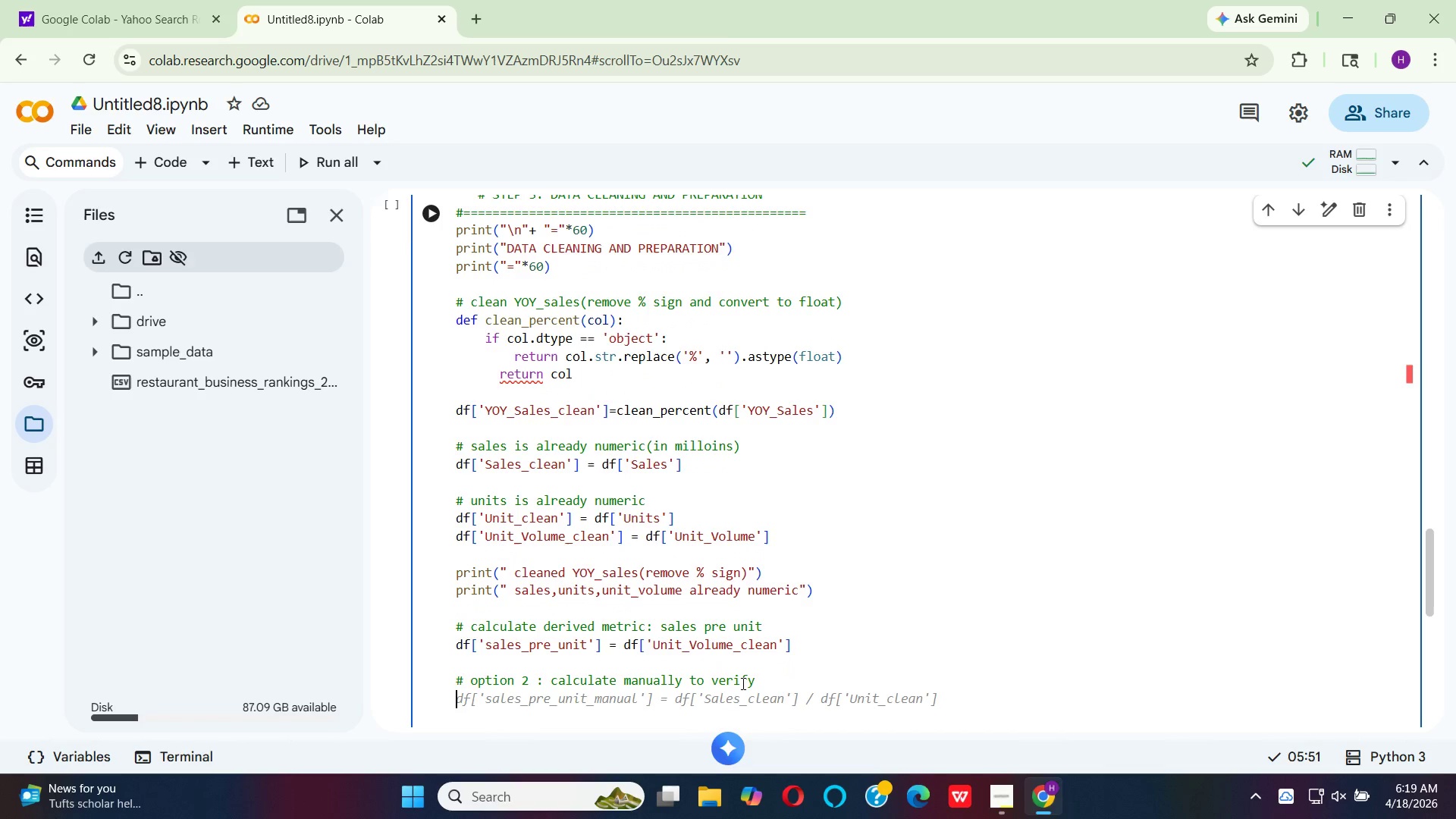 
type(df[')
 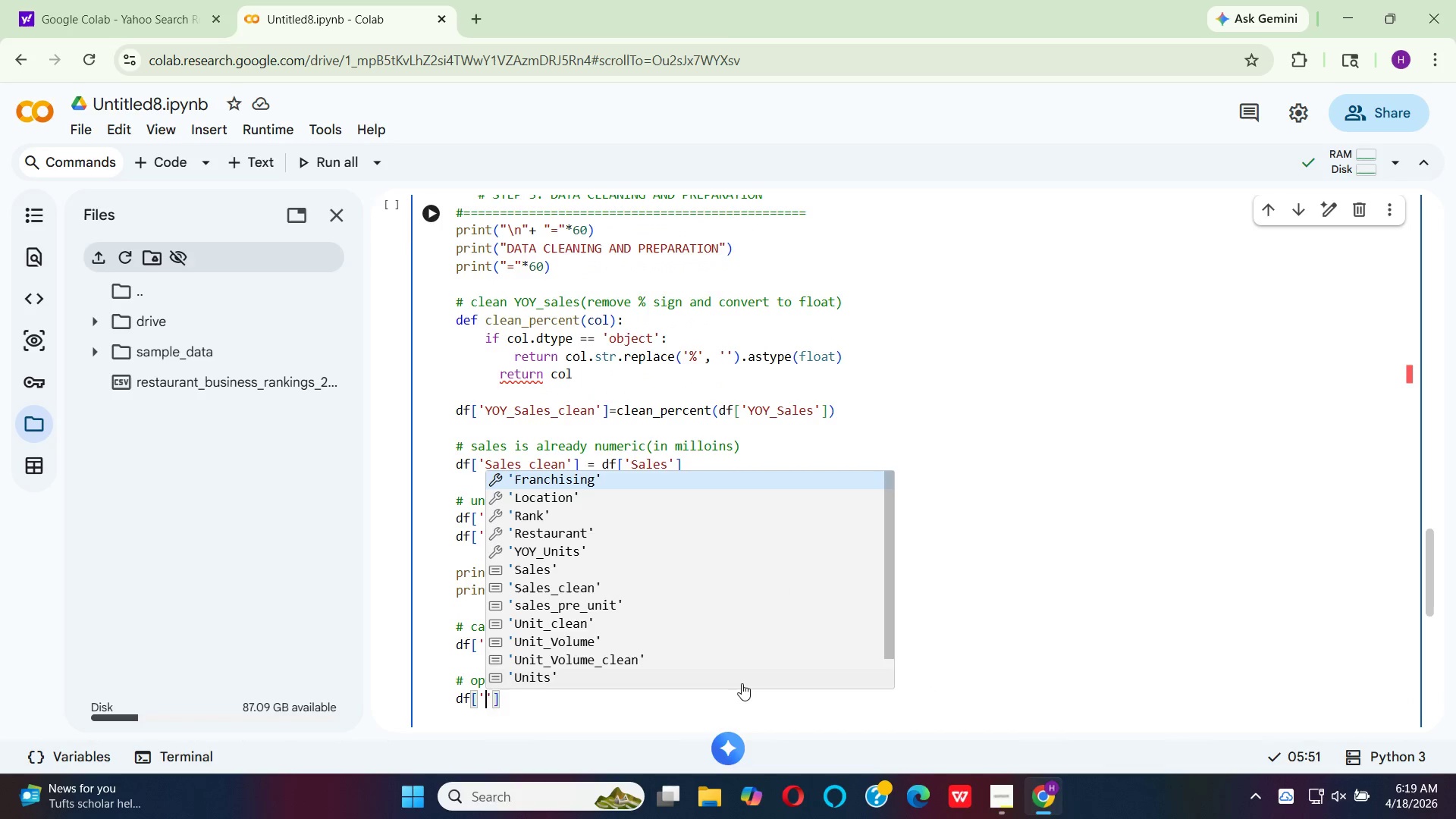 
hold_key(key=S, duration=0.36)
 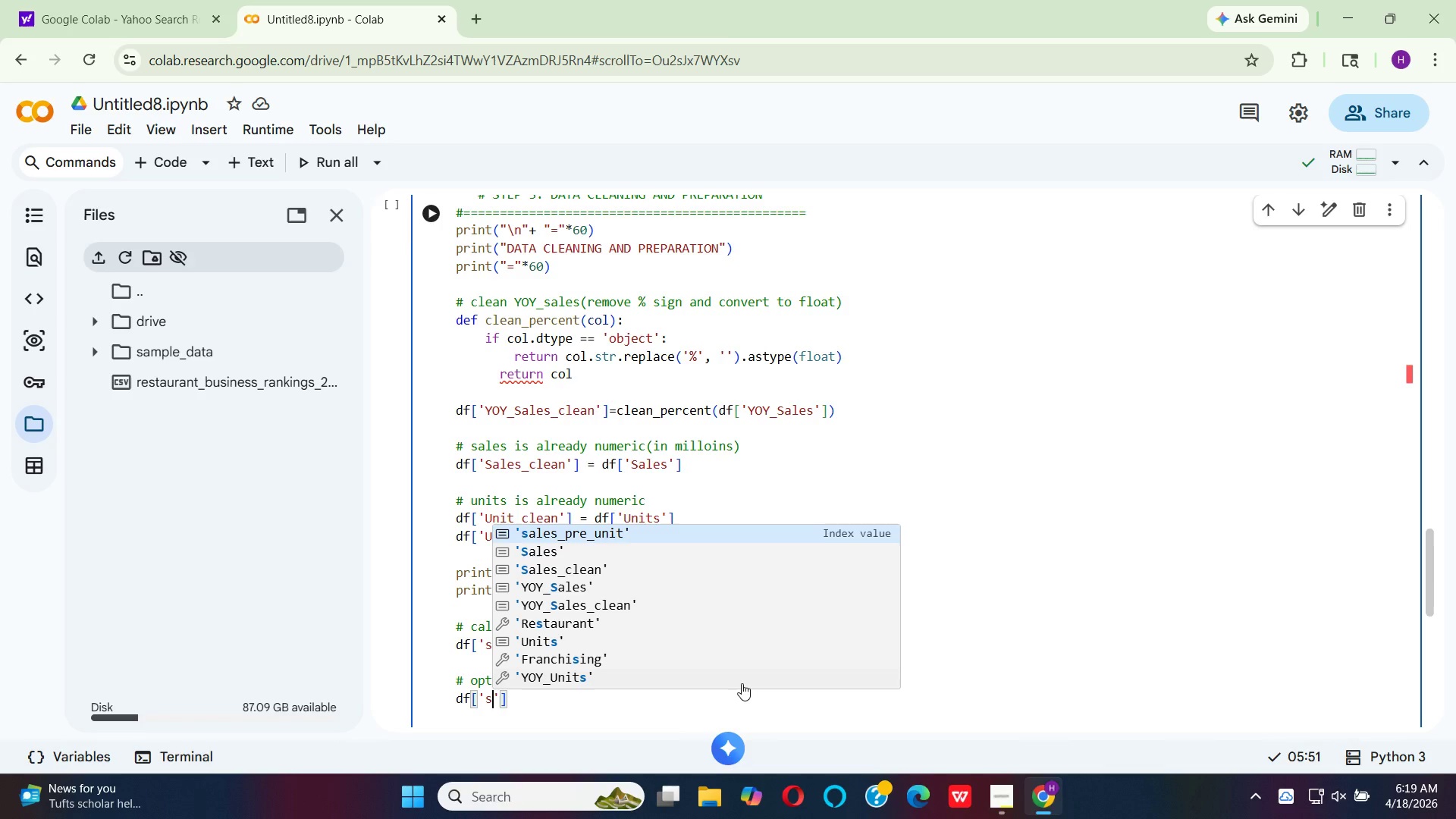 
key(Enter)
 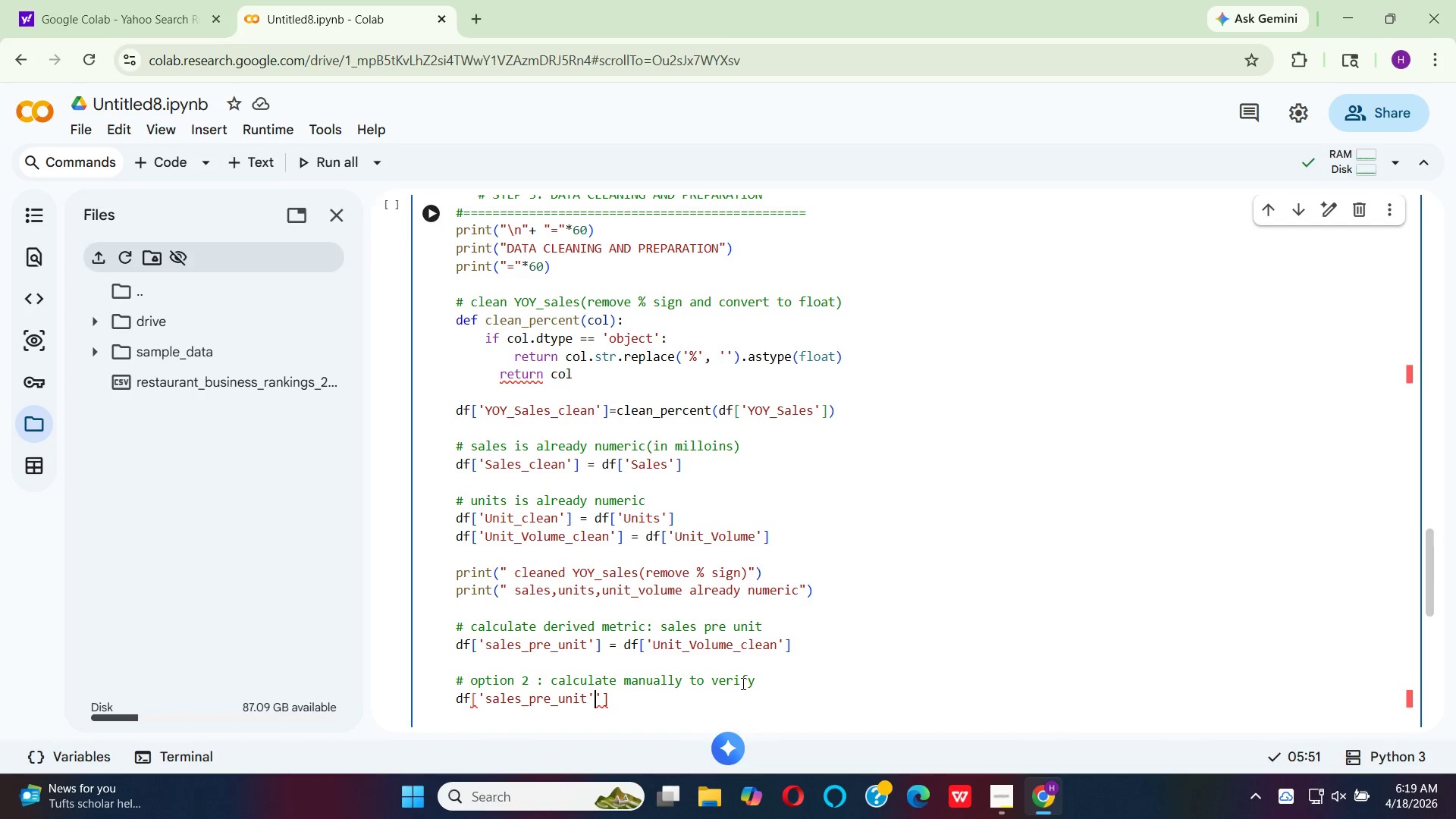 
key(ArrowRight)
 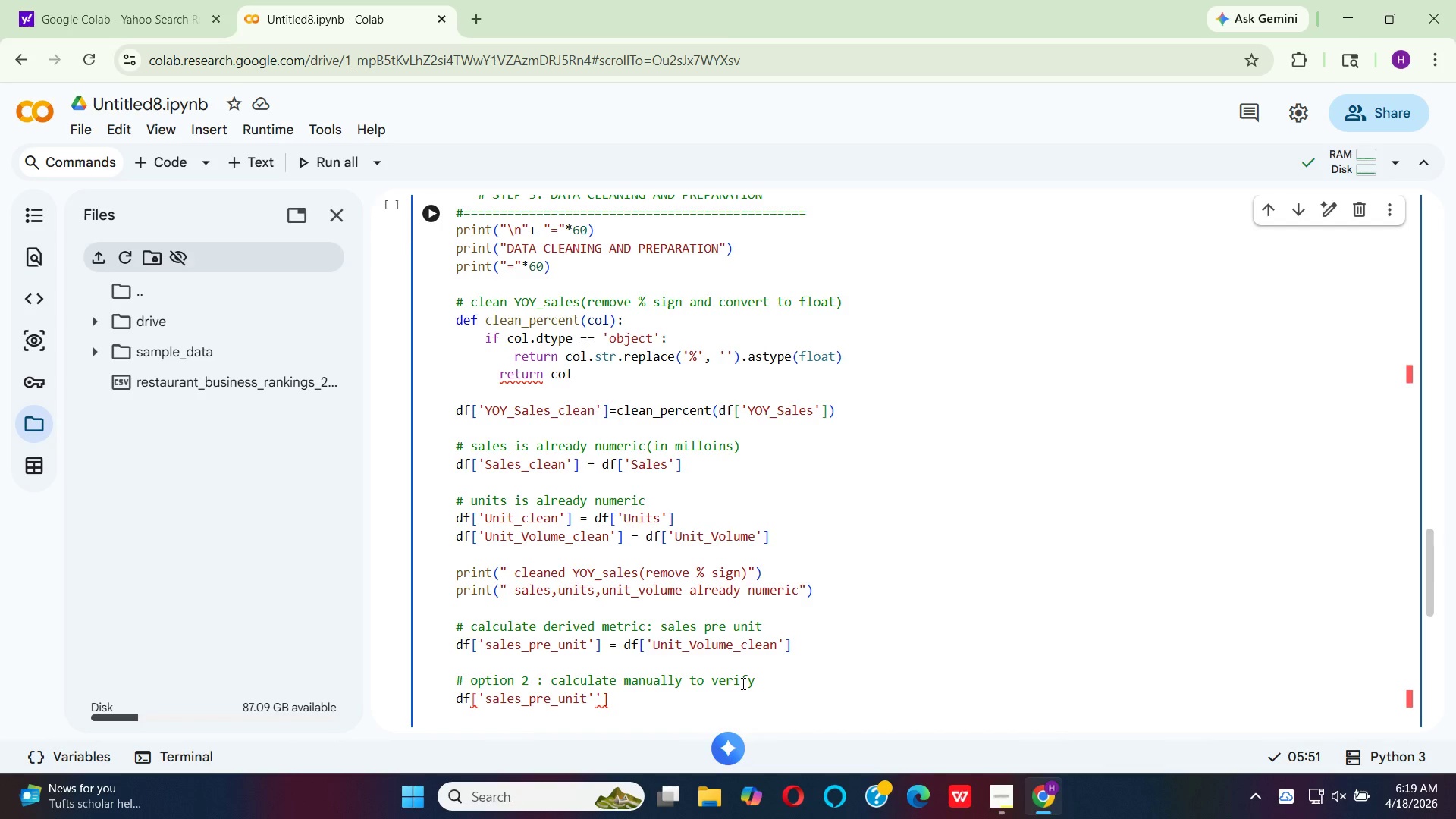 
key(Backspace)
 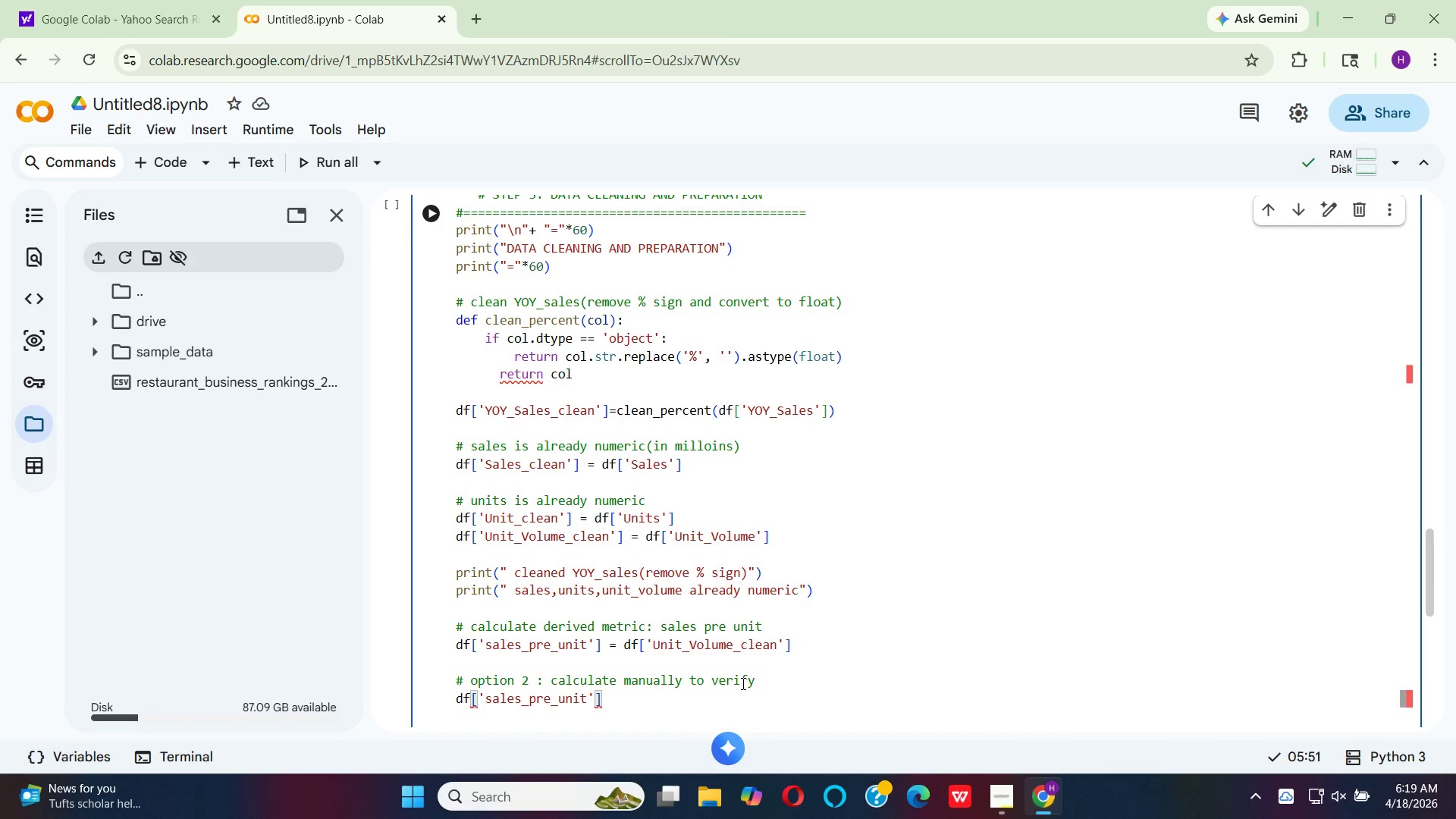 
key(ArrowRight)
 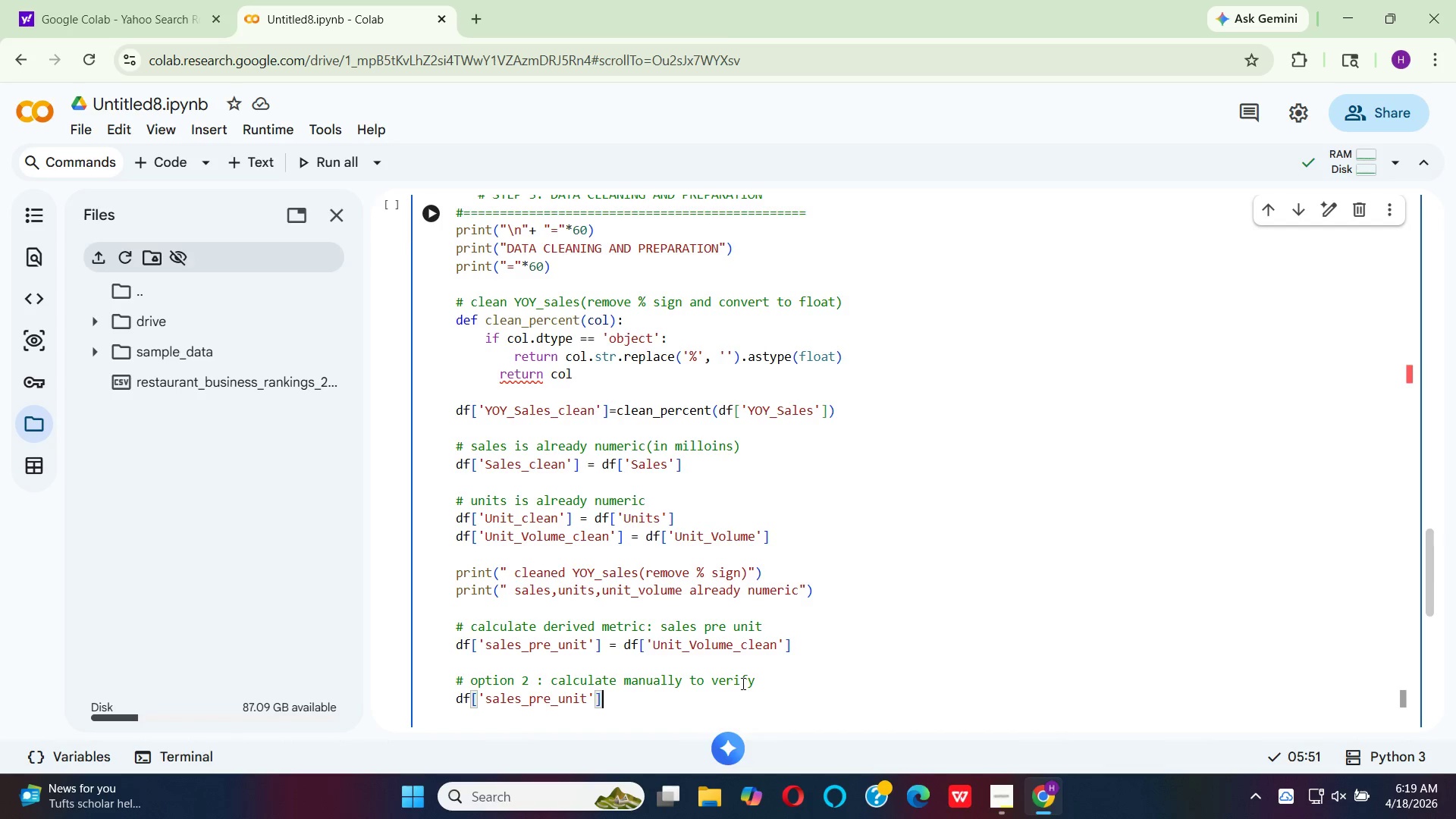 
type( = df)
 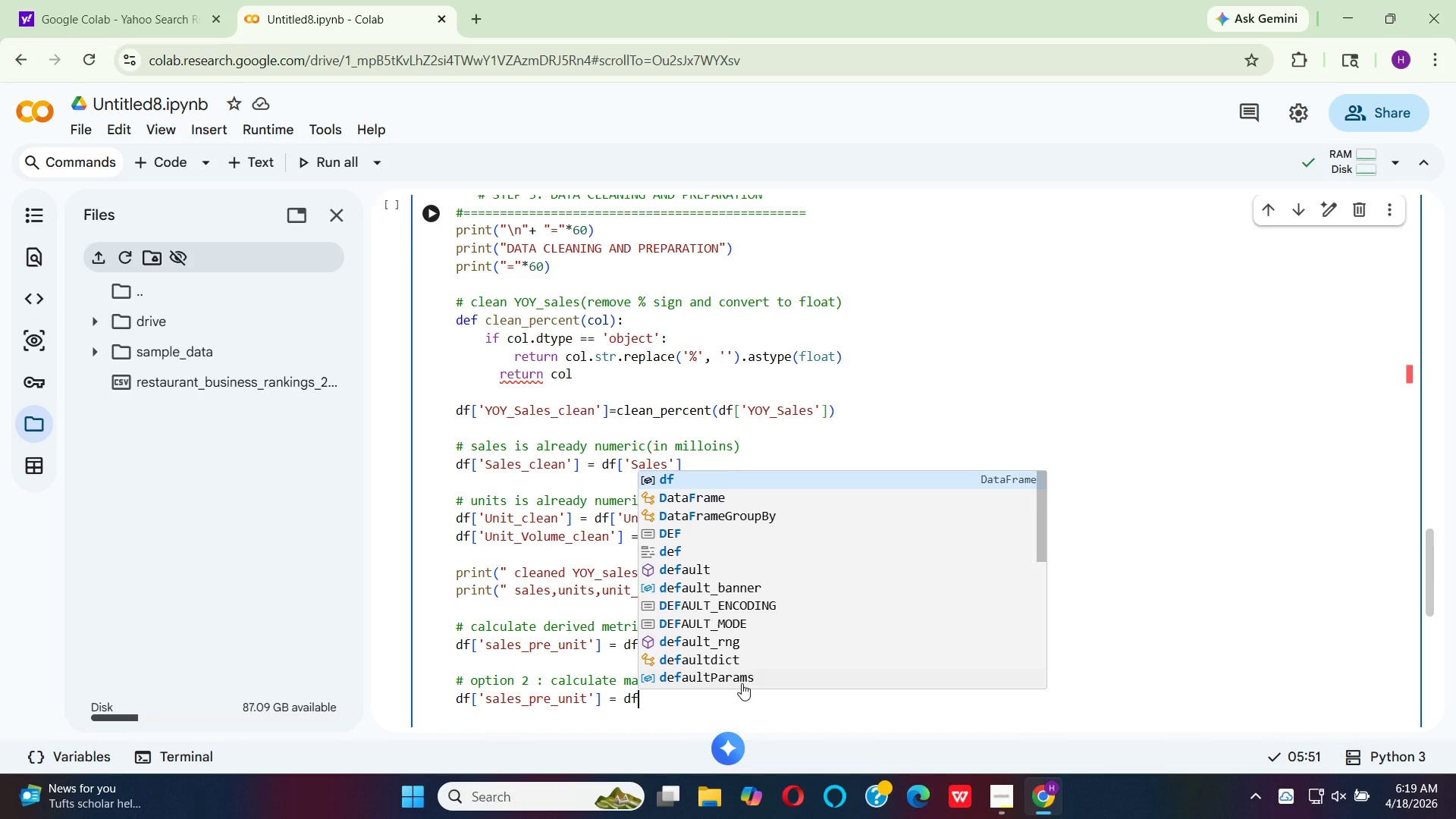 
wait(8.14)
 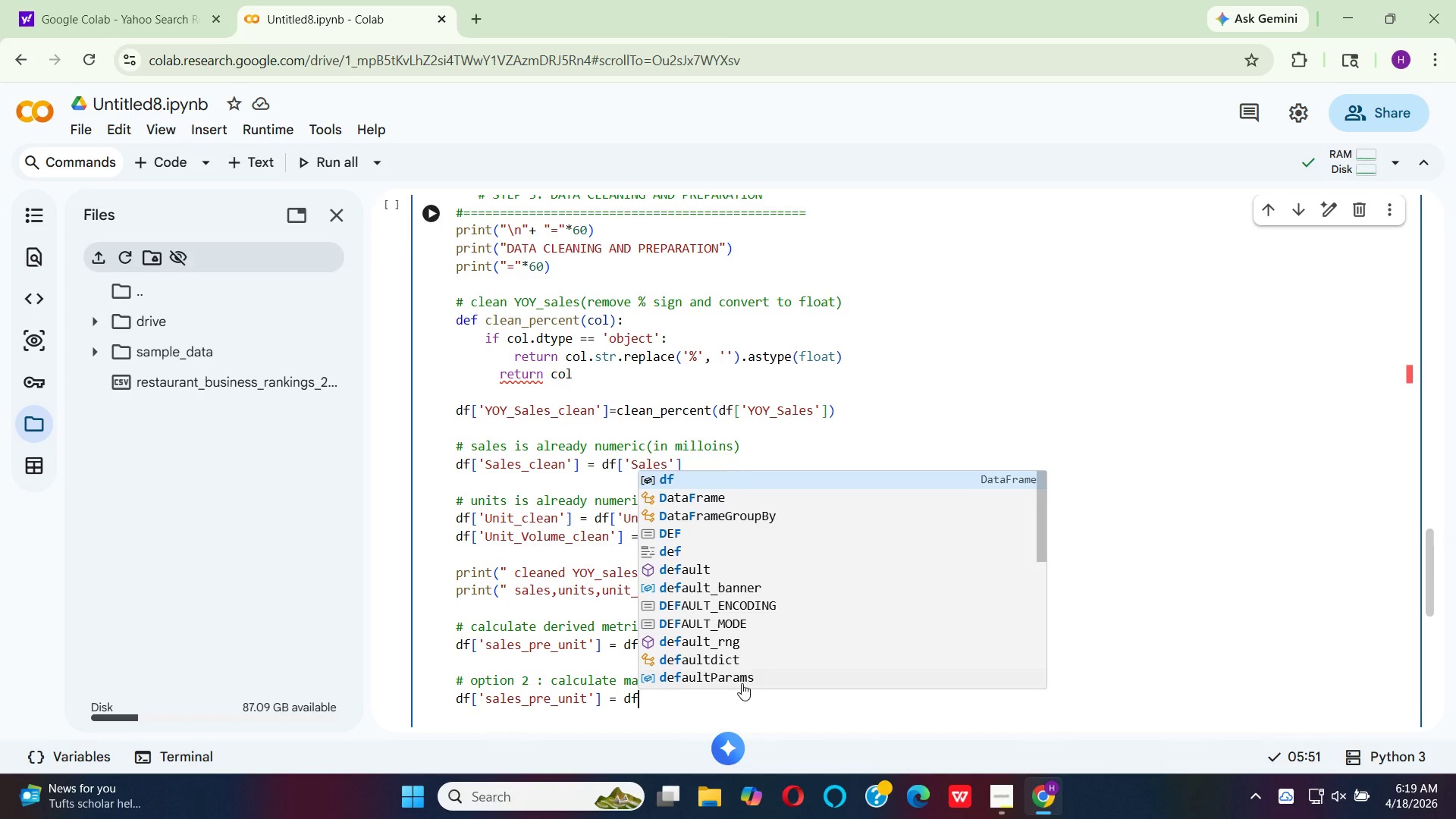 
left_click([590, 701])
 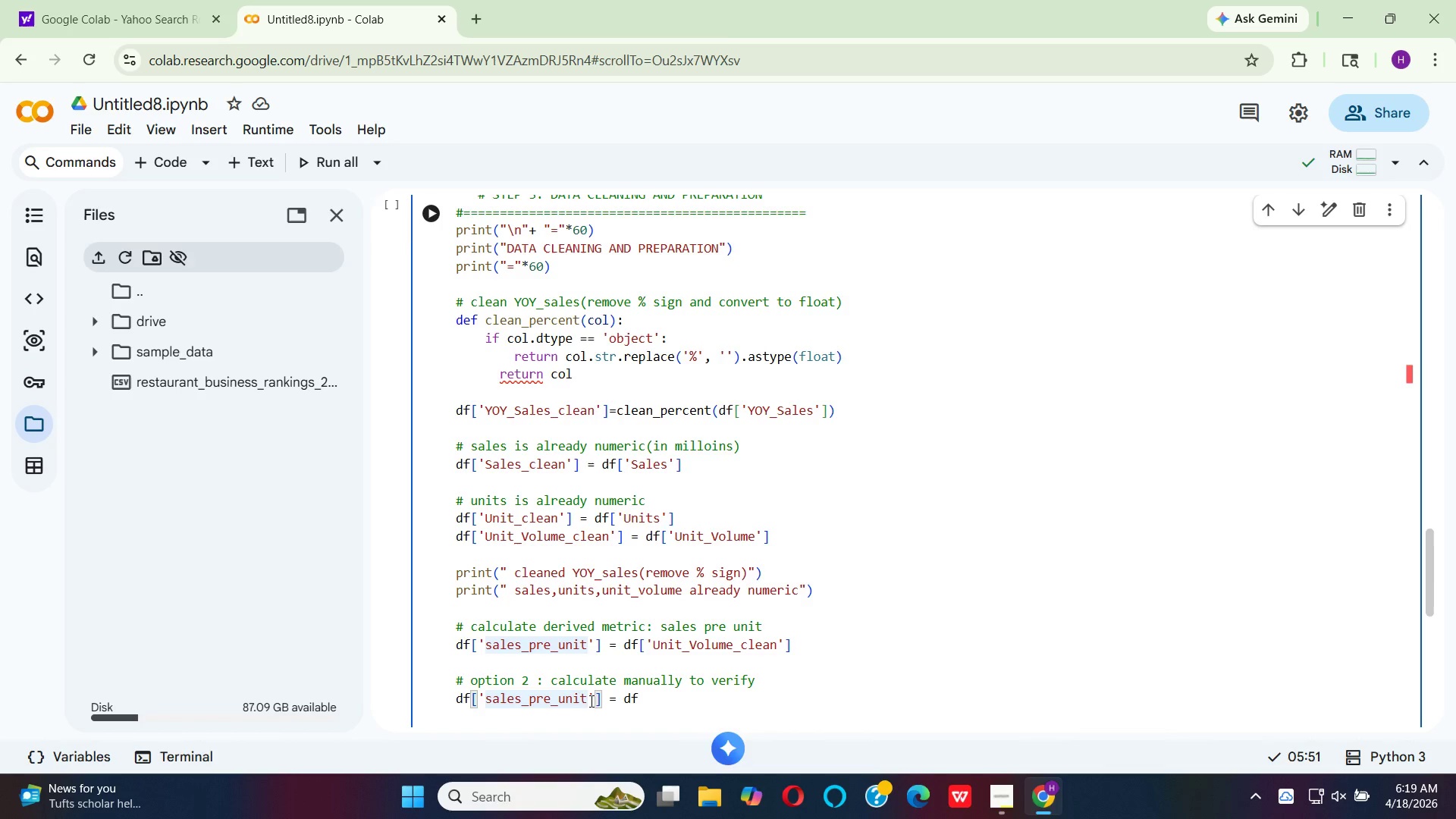 
key(Shift+Minus)
 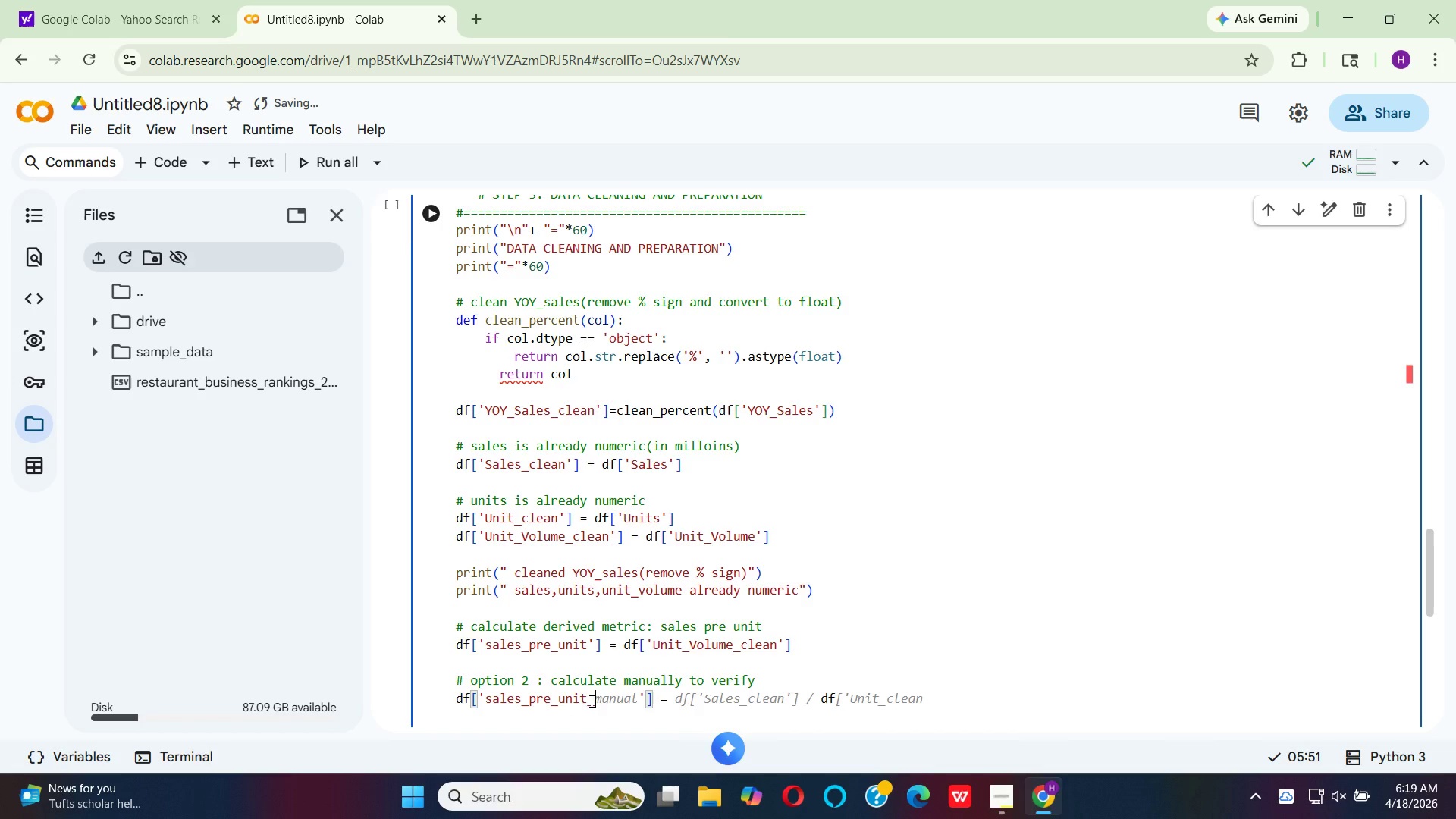 
type(calculated)
 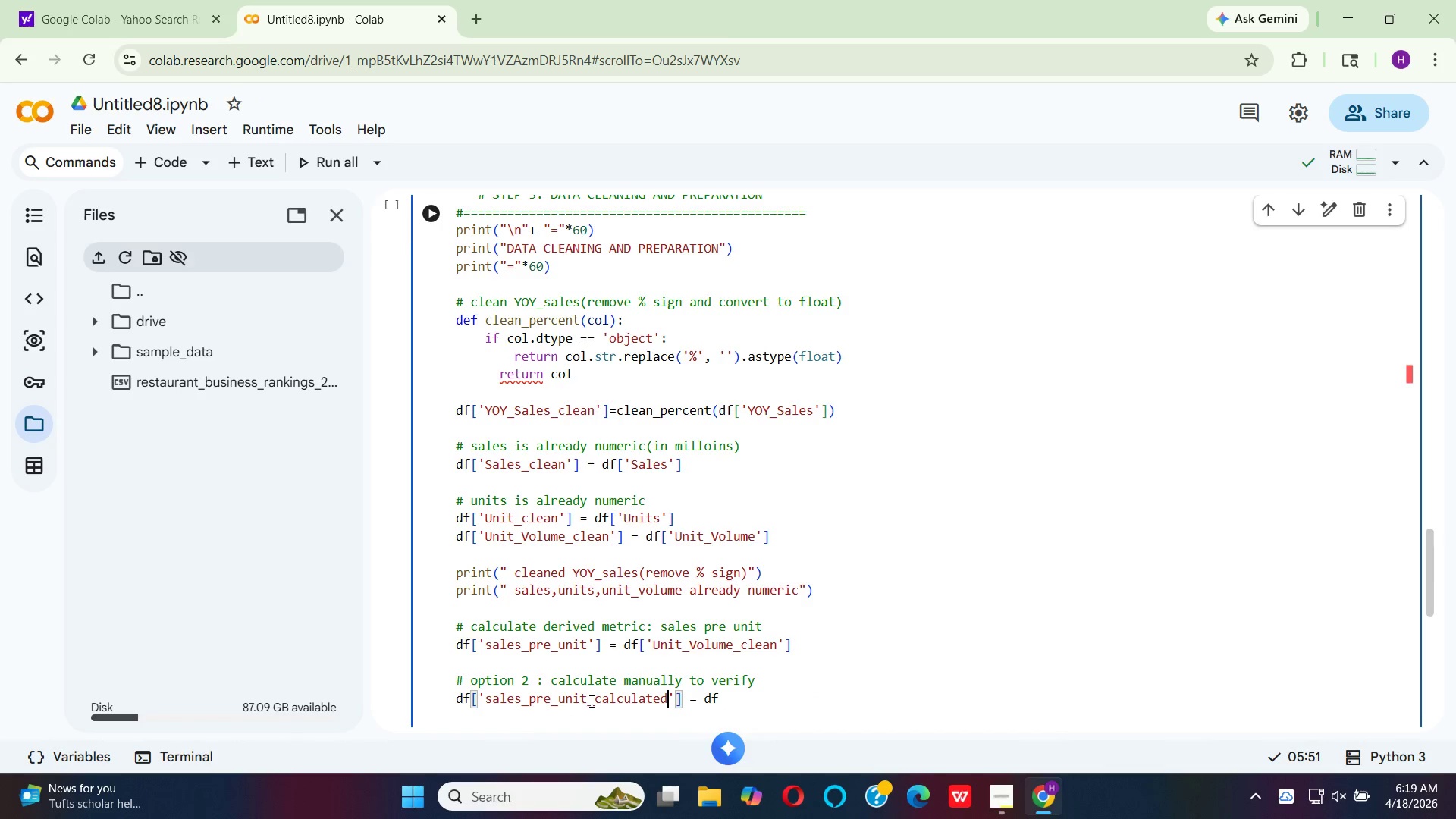 
key(ArrowRight)
 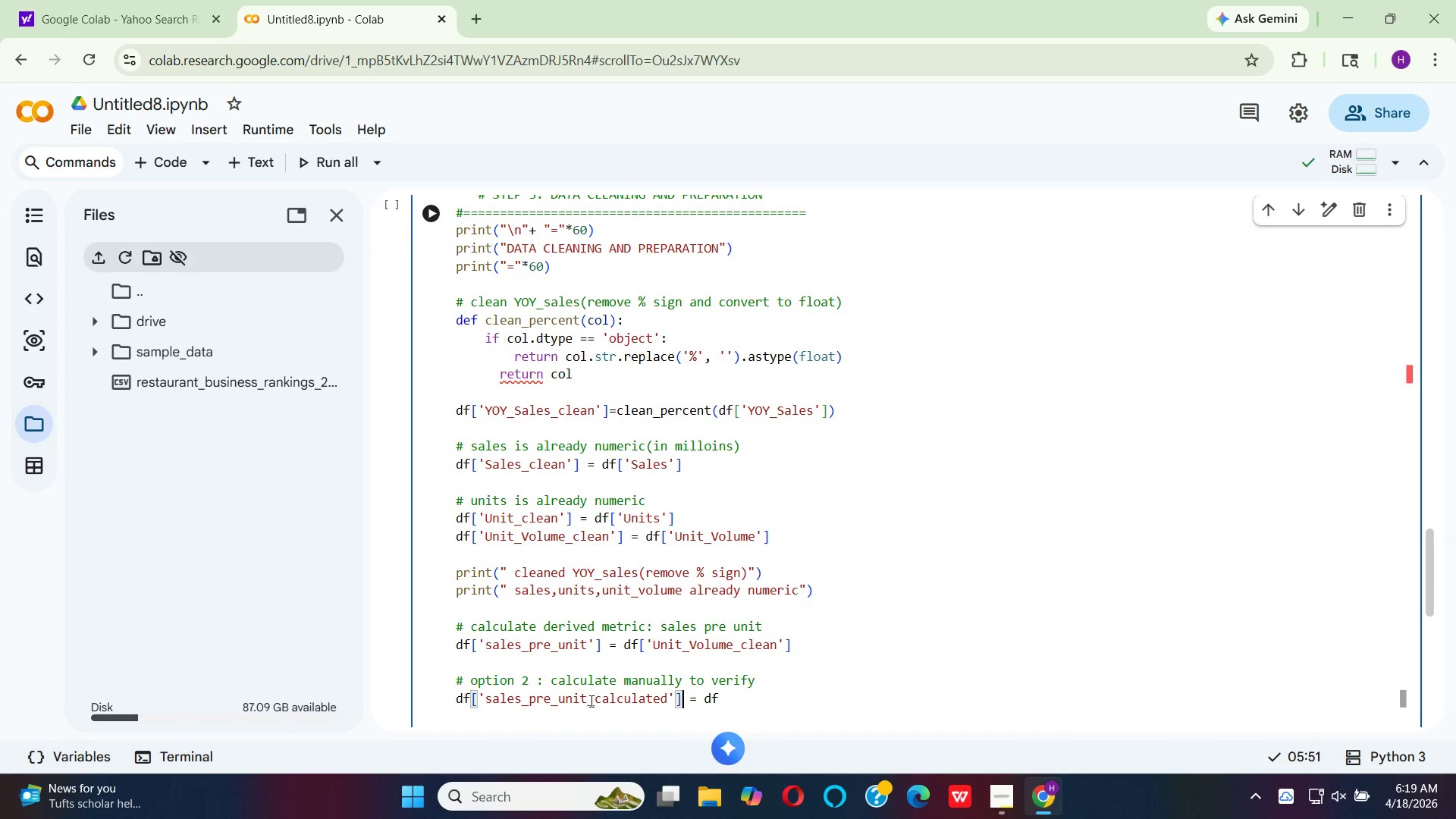 
key(ArrowRight)
 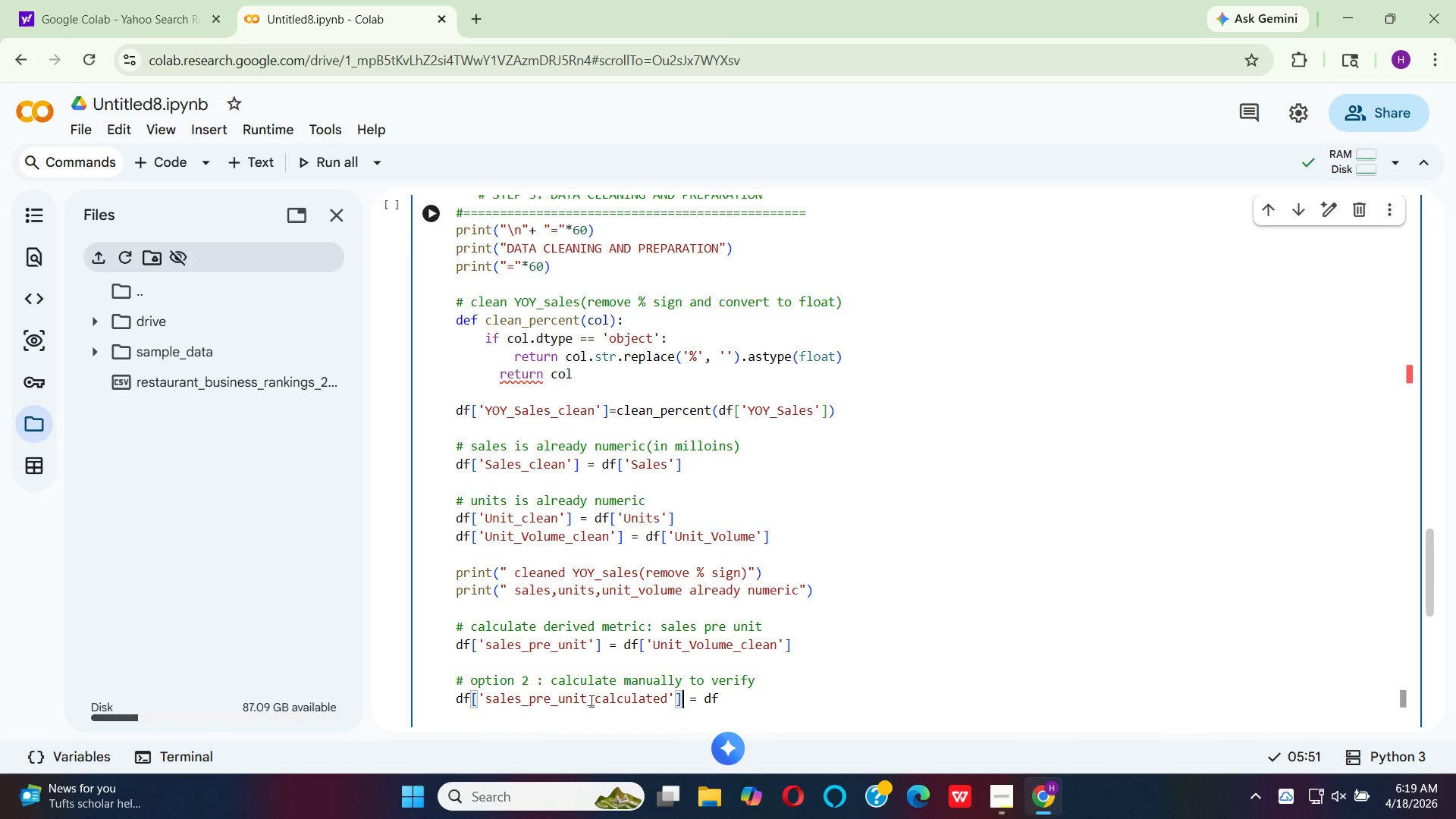 
key(ArrowRight)
 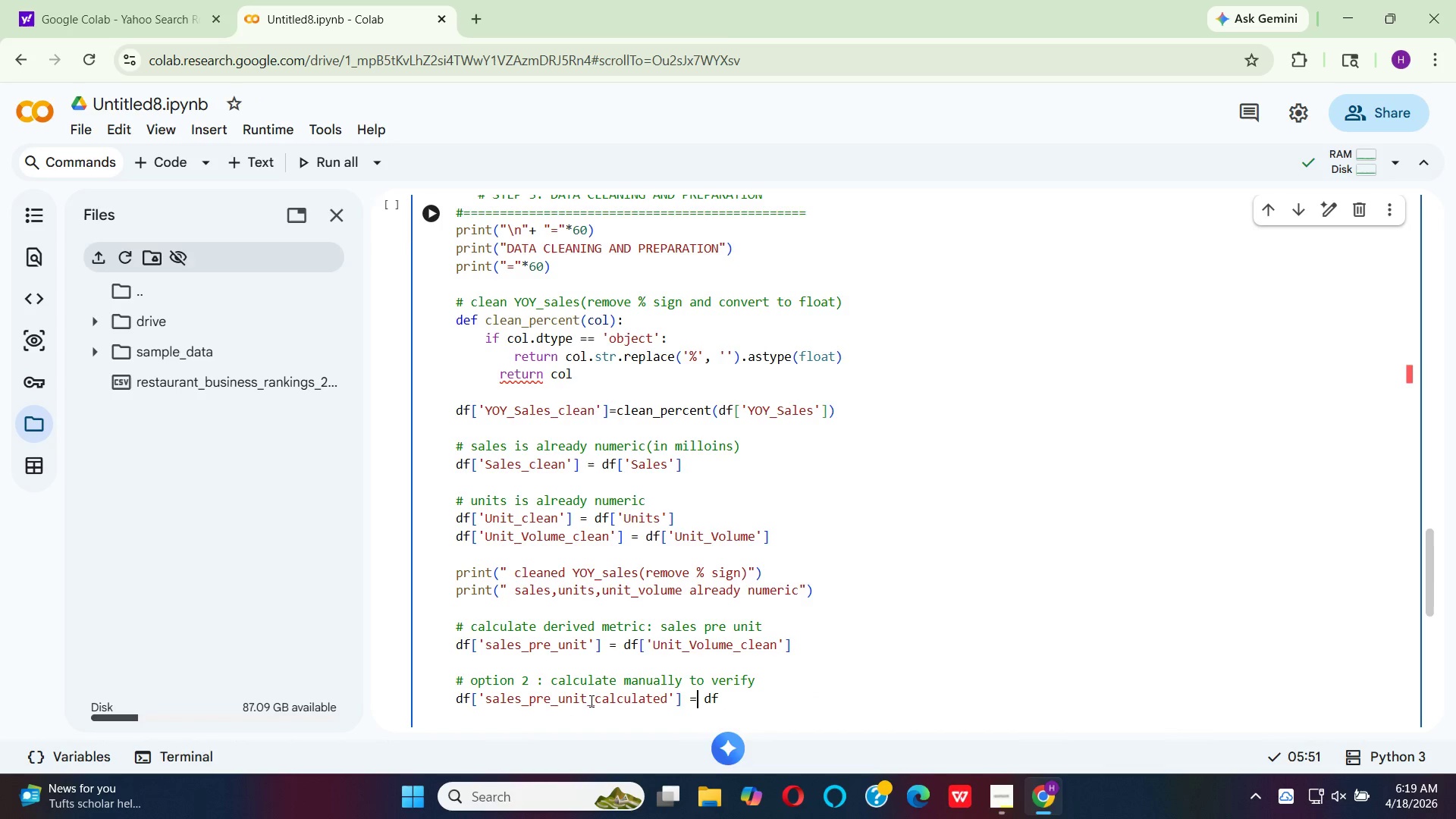 
key(ArrowRight)
 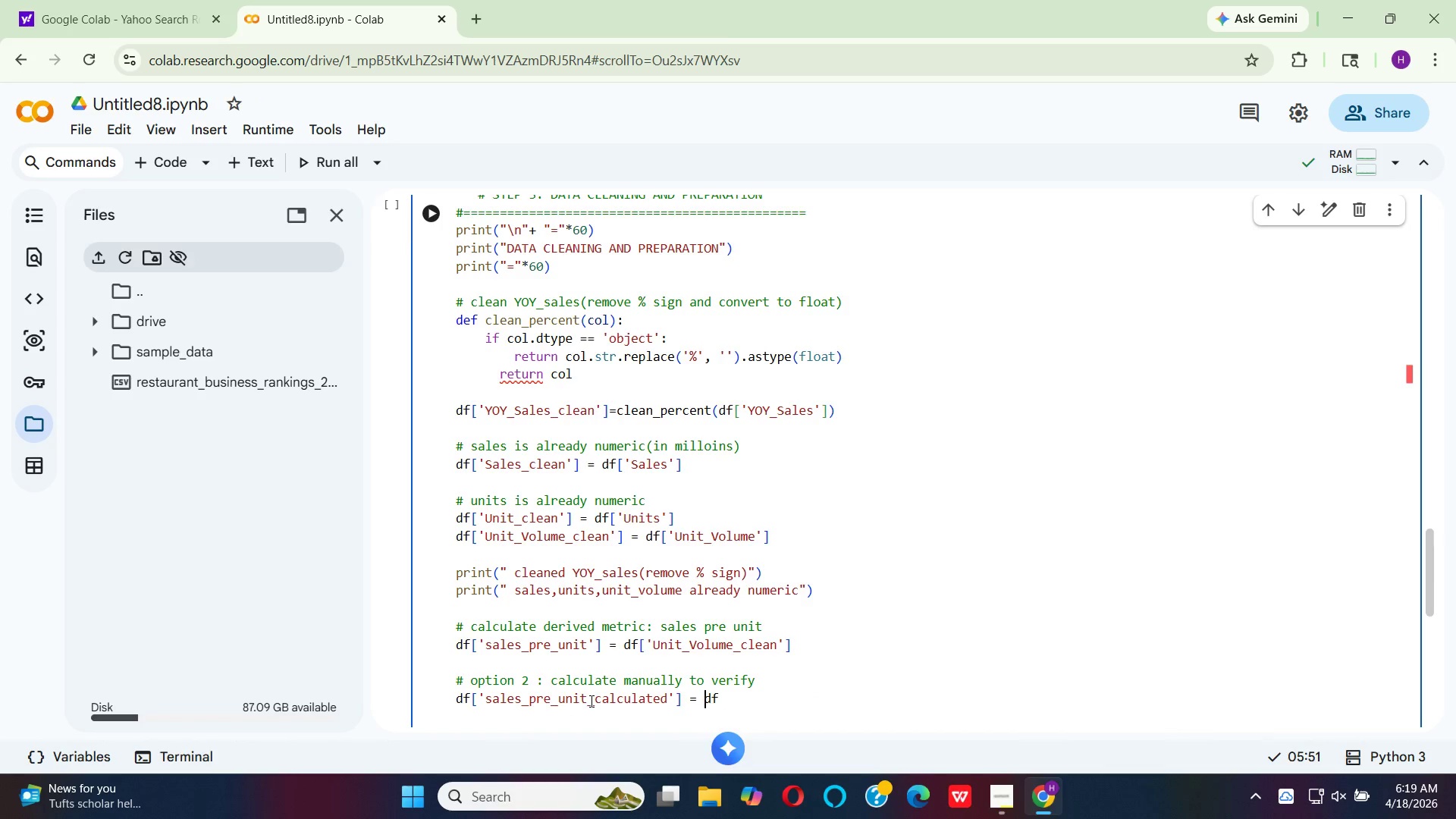 
key(ArrowRight)
 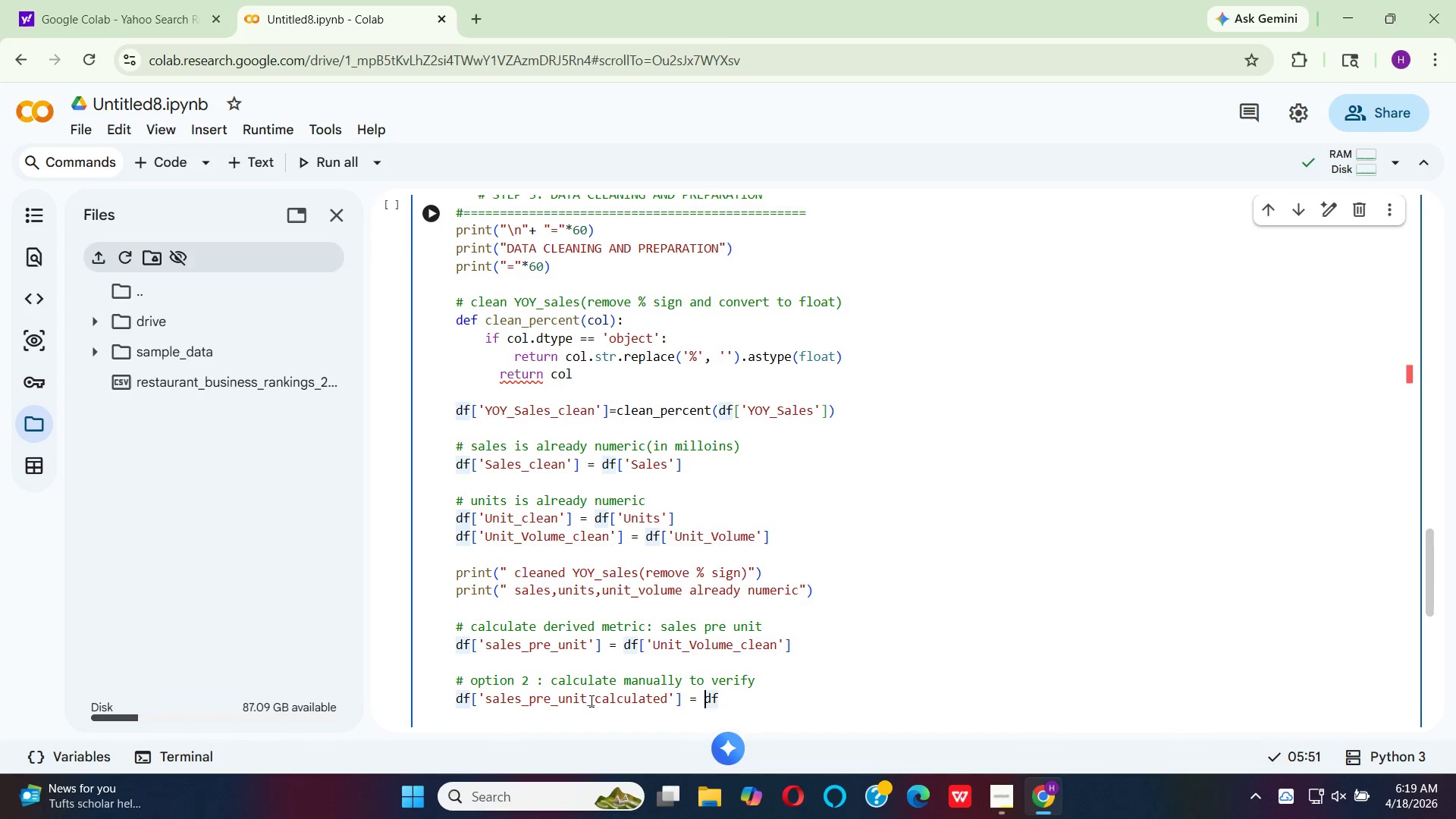 
key(ArrowRight)
 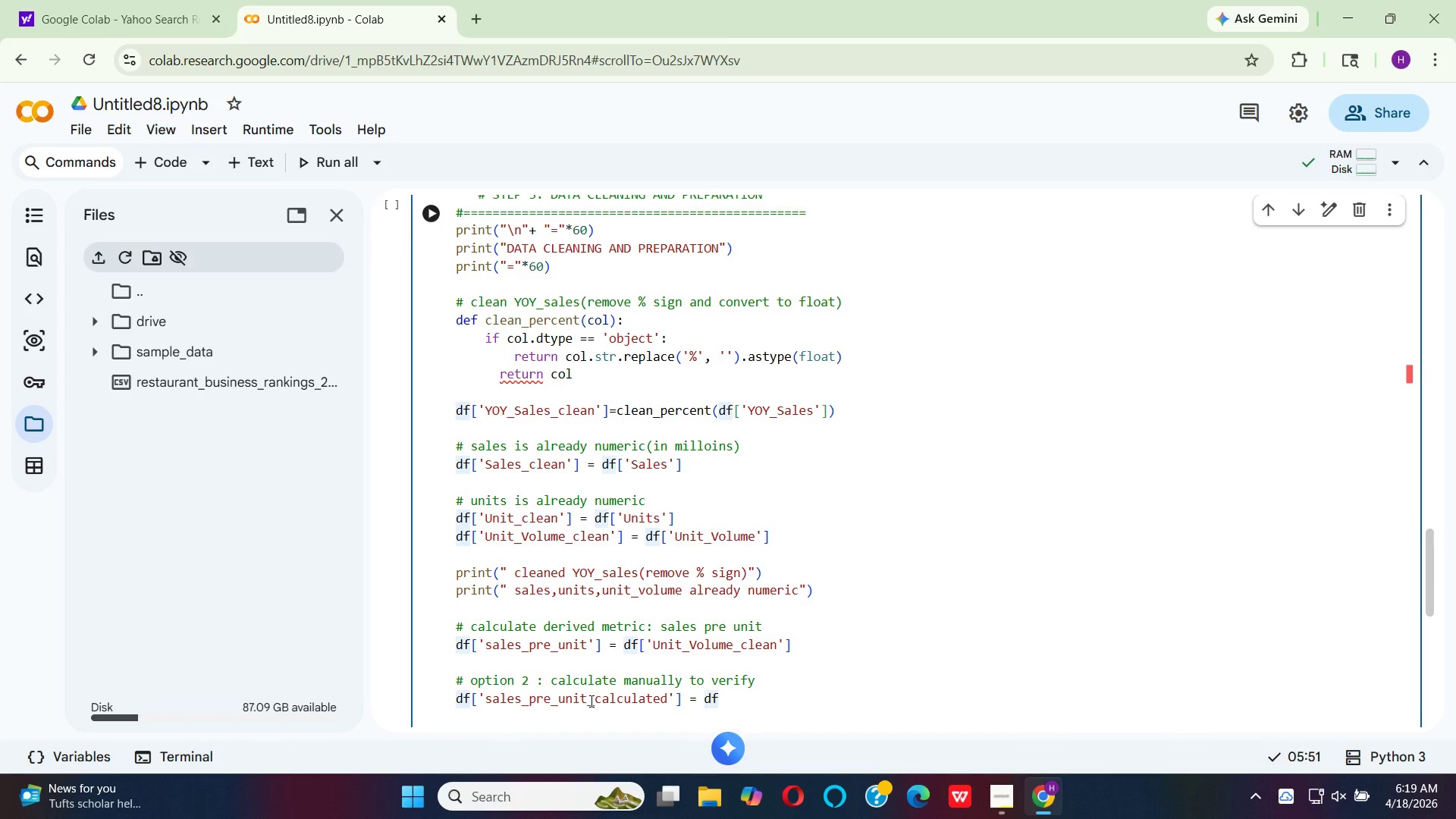 
key(BracketLeft)
 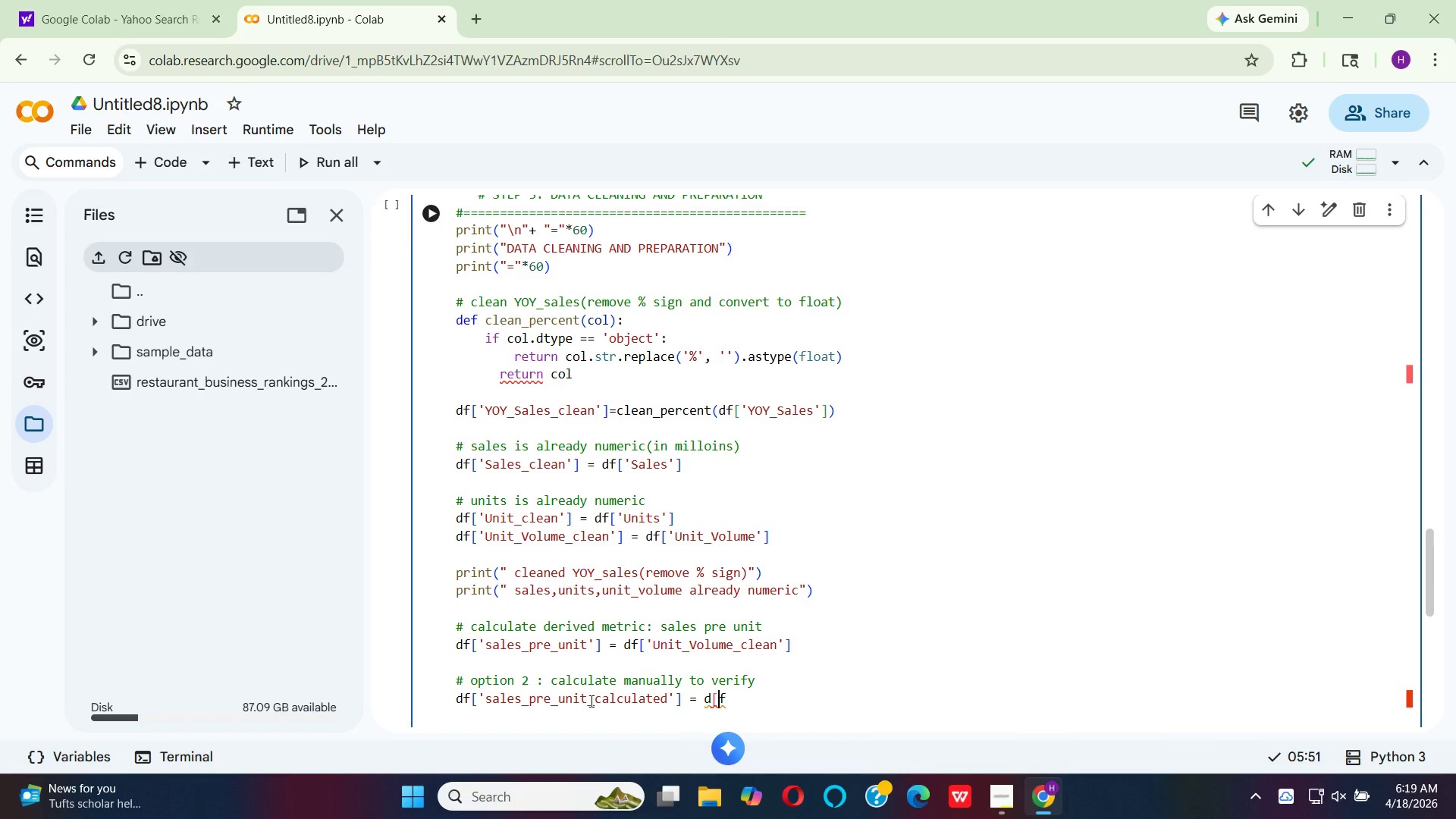 
key(Backspace)
 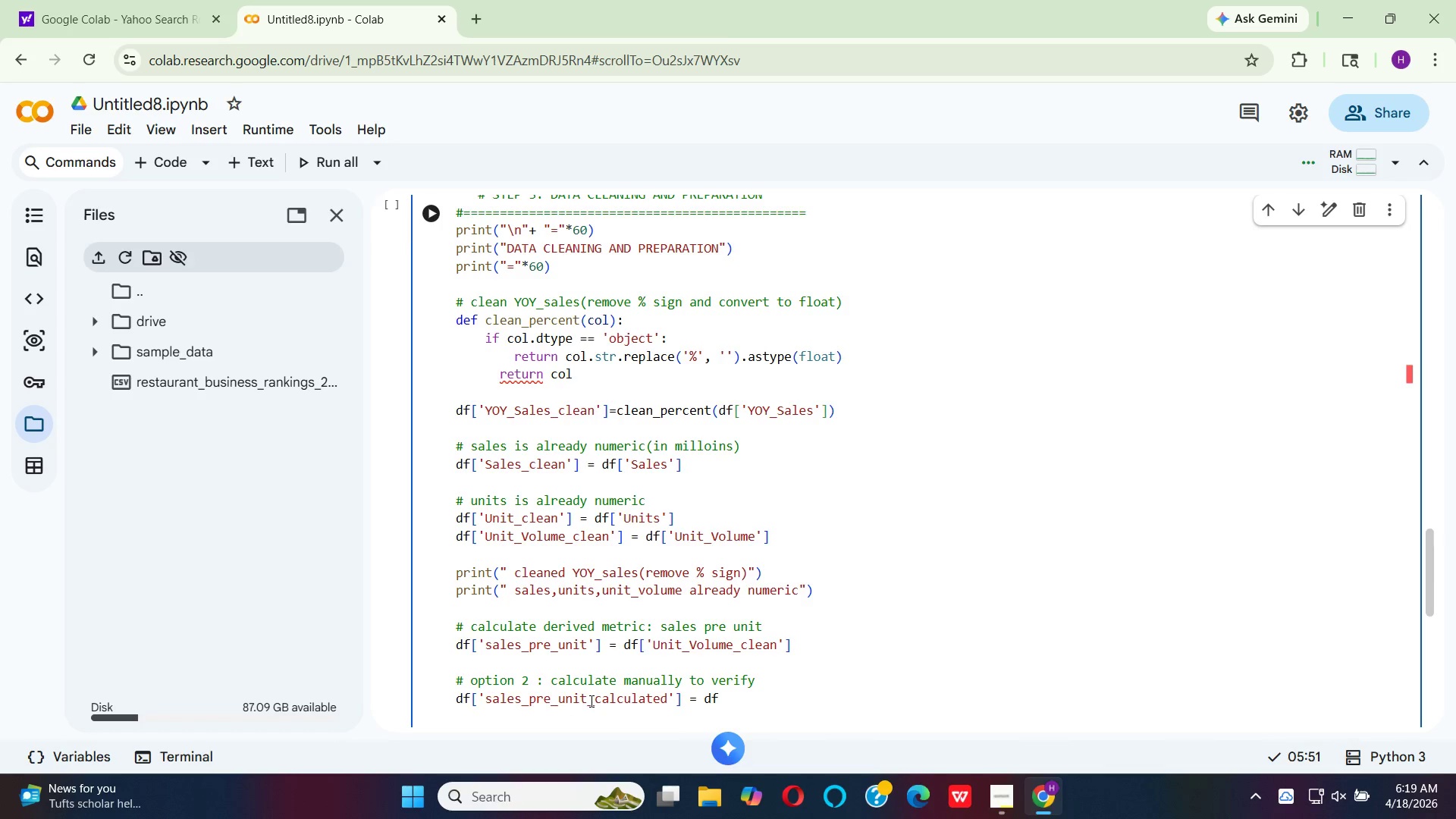 
key(ArrowRight)
 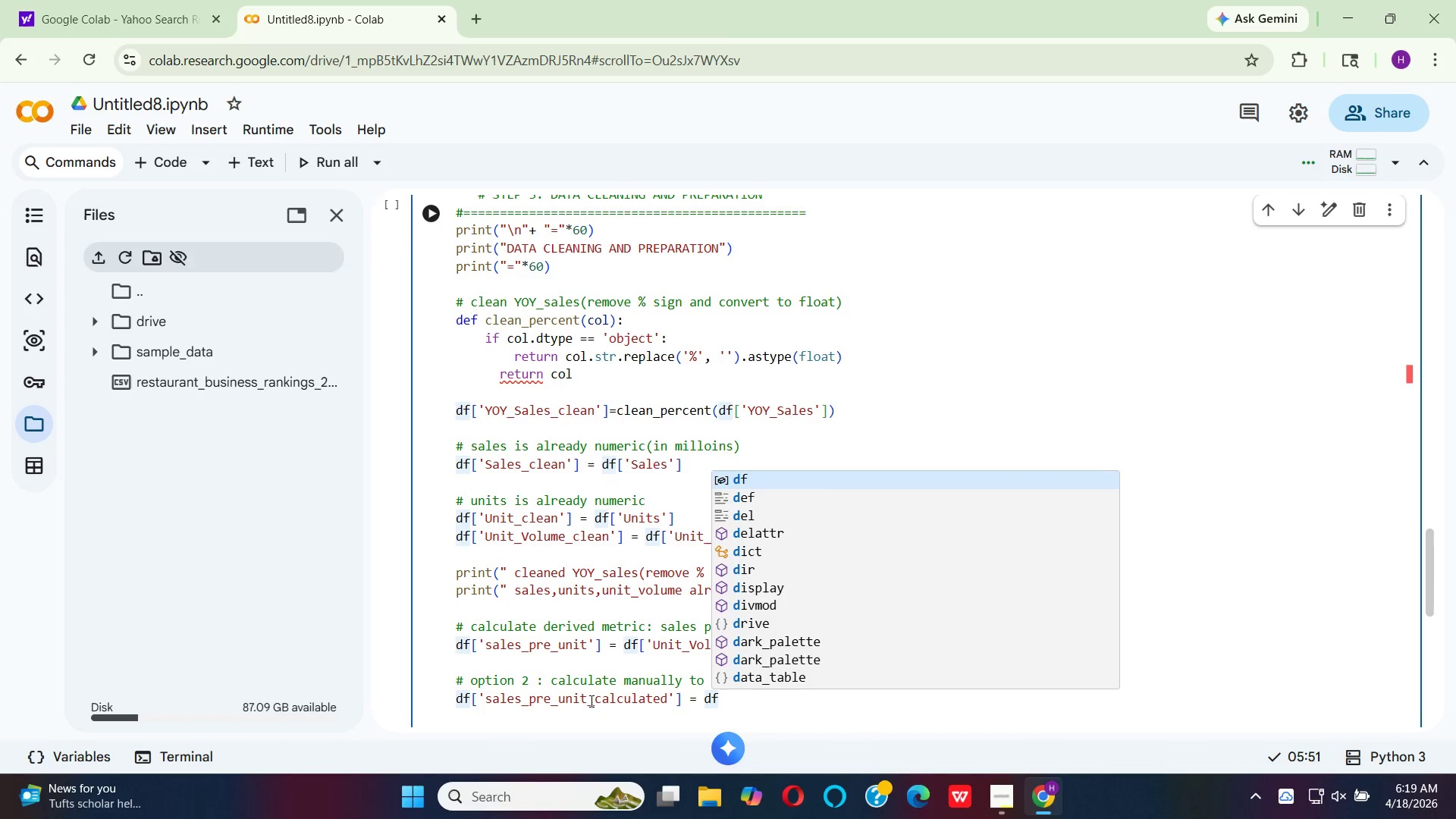 
key(BracketLeft)
 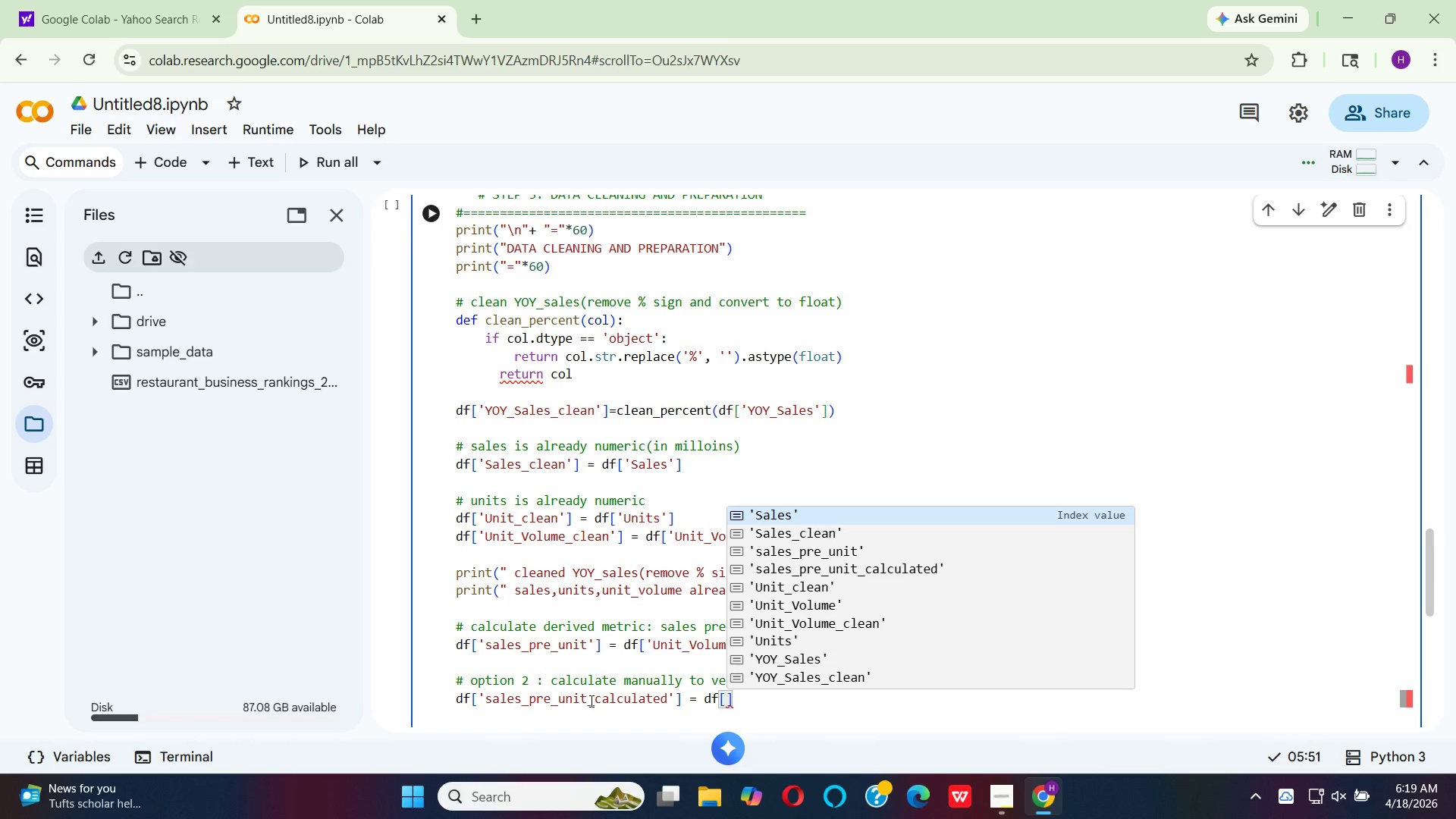 
wait(5.12)
 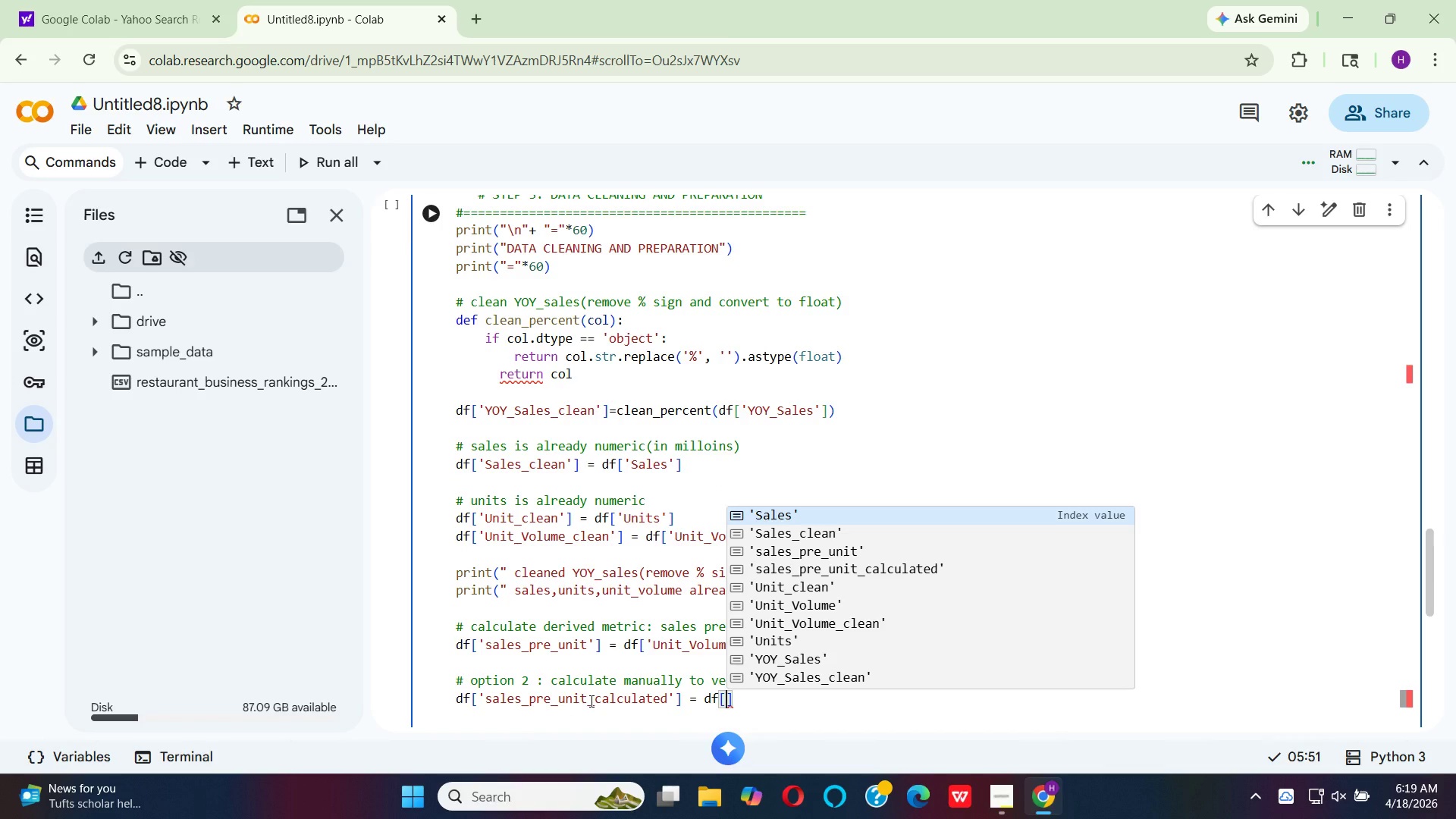 
key(ArrowLeft)
 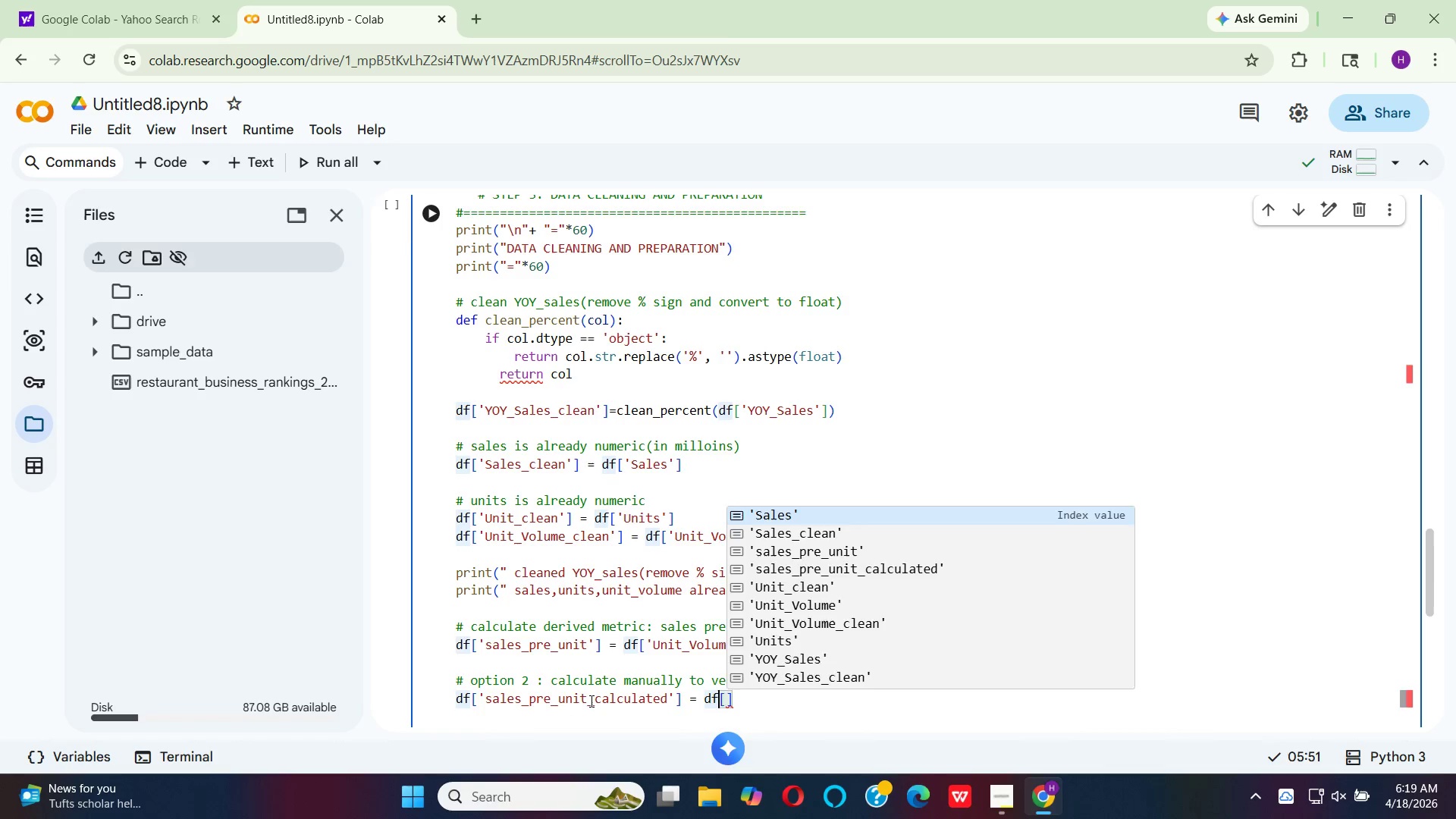 
key(ArrowLeft)
 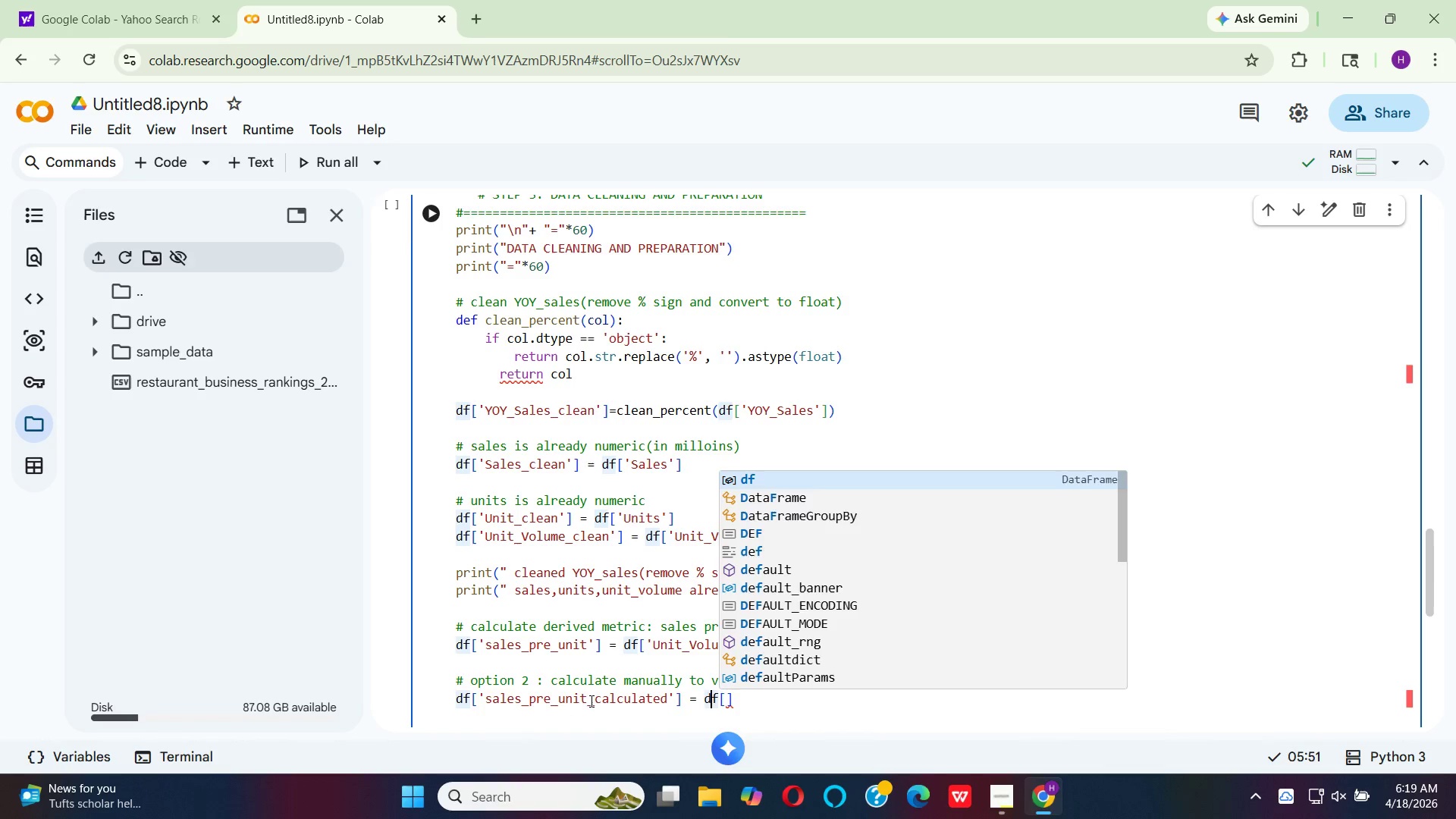 
key(ArrowLeft)
 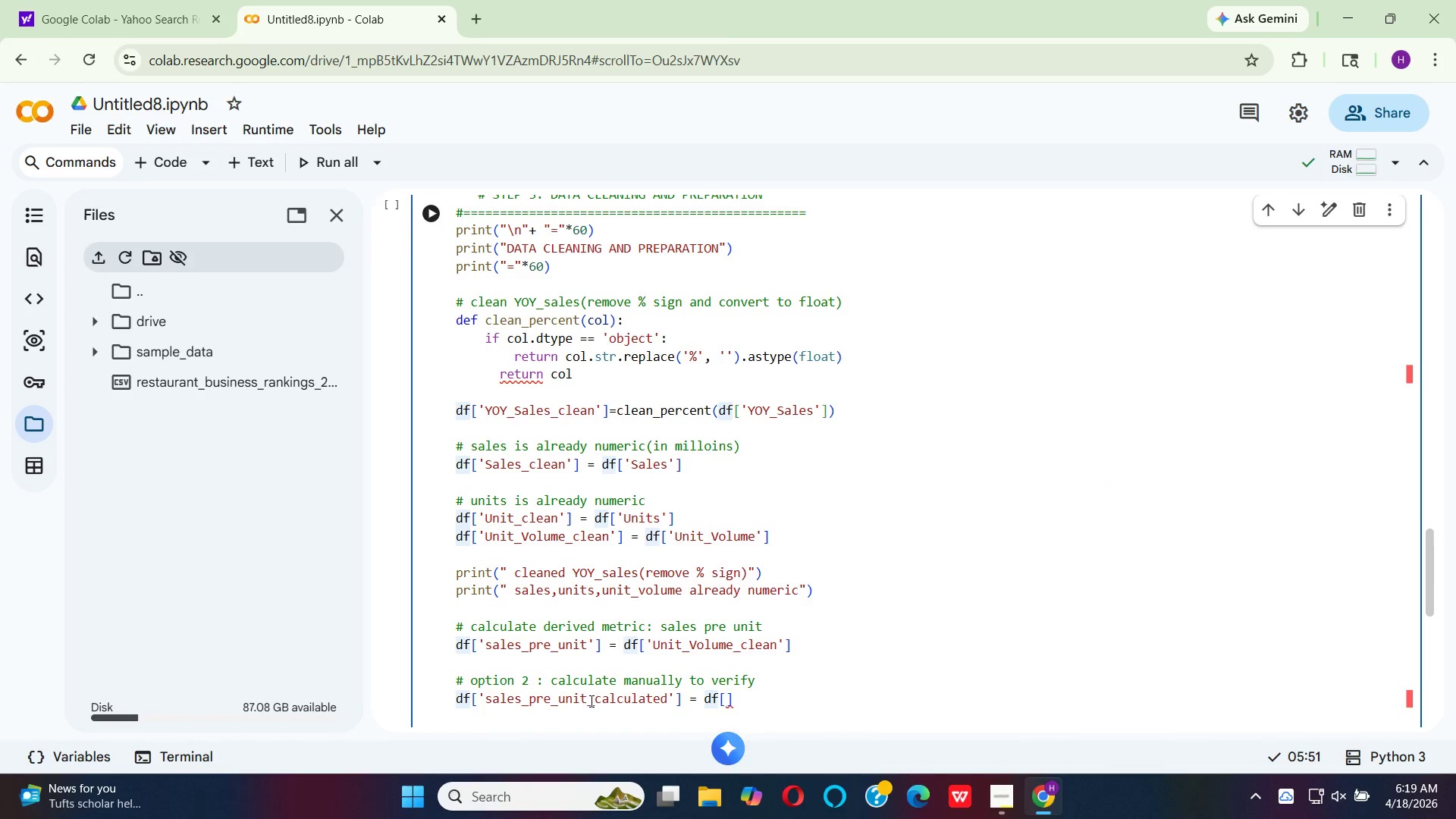 
key(Shift+9)
 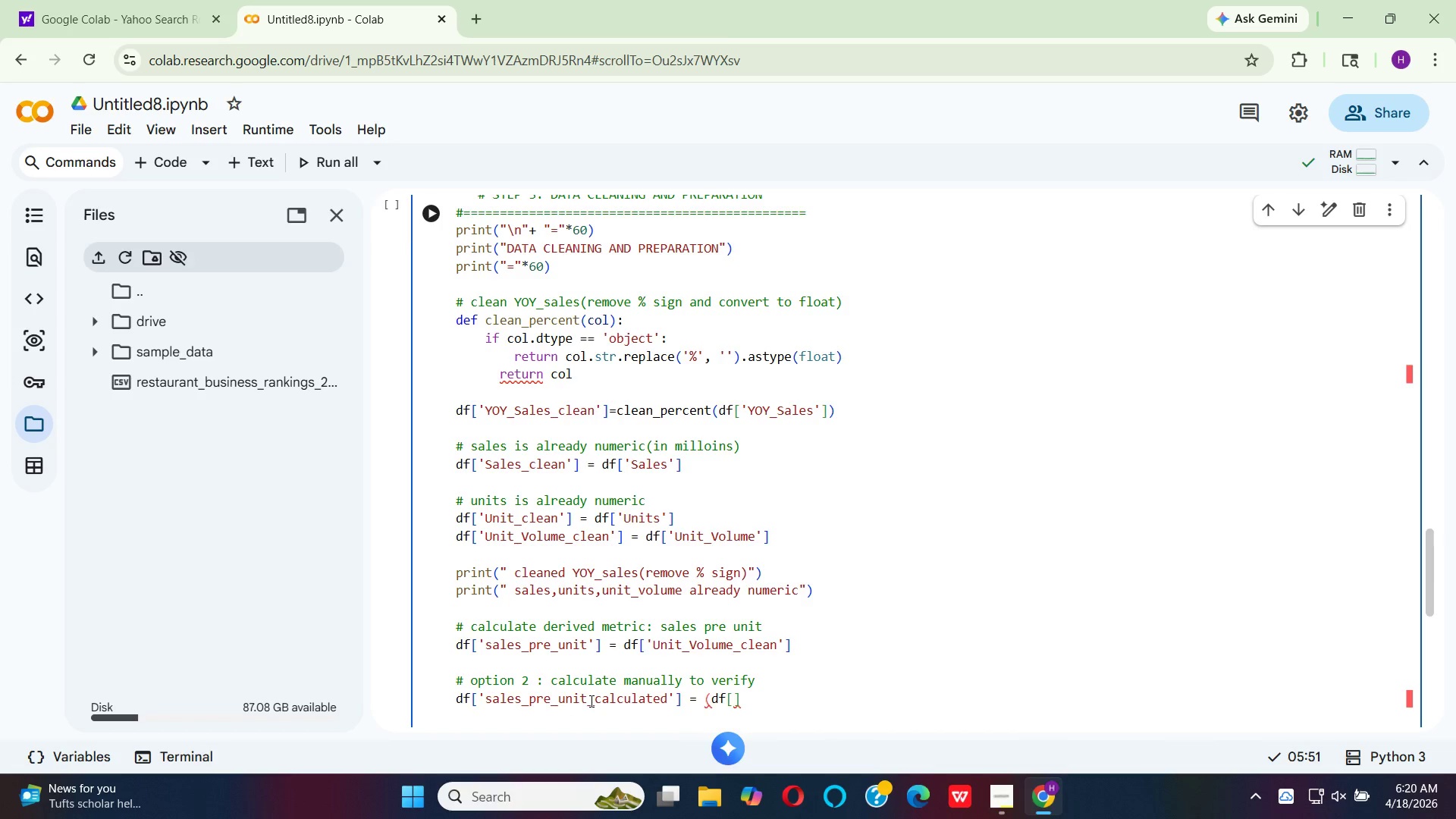 
key(ArrowRight)
 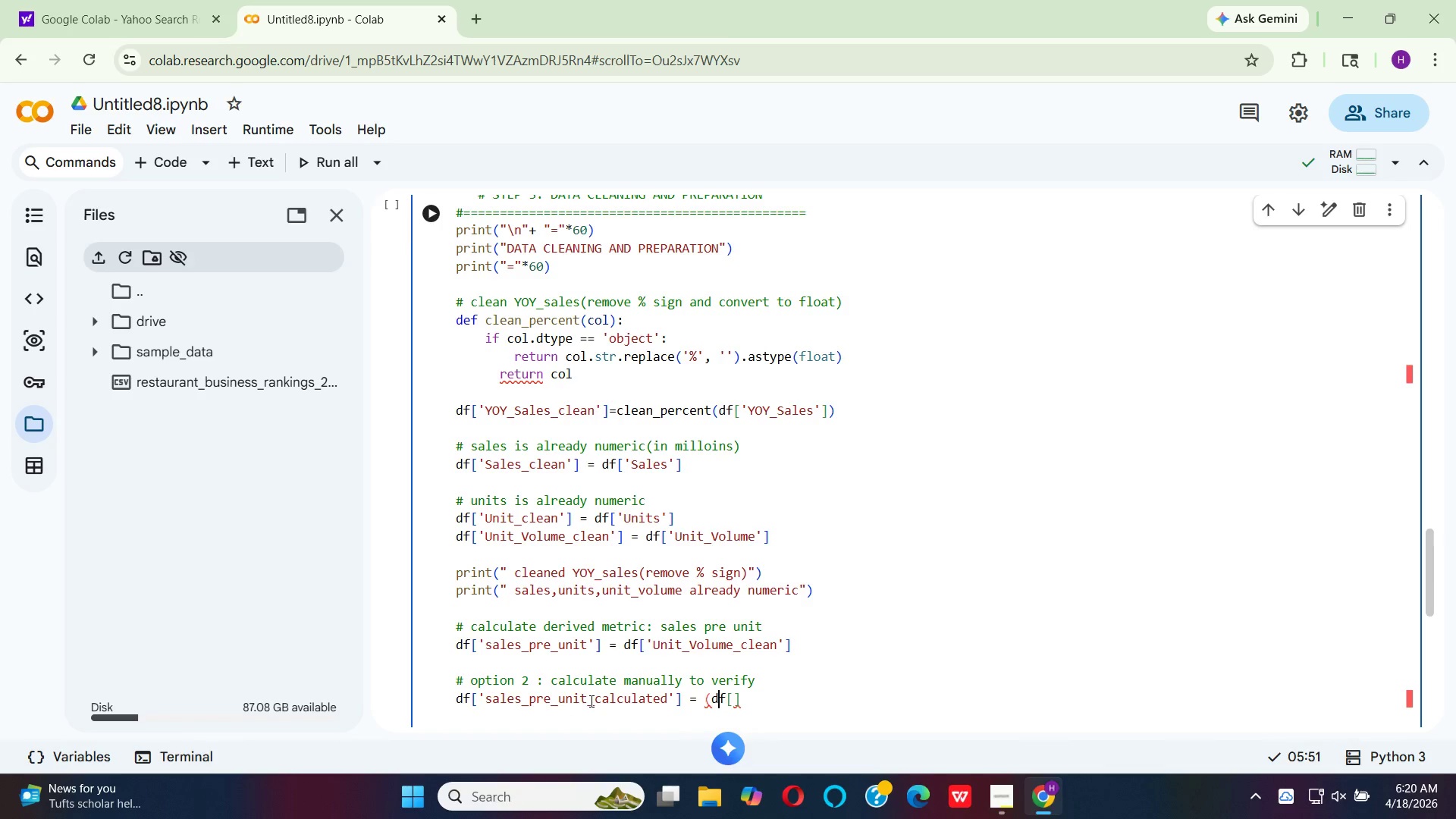 
key(ArrowRight)
 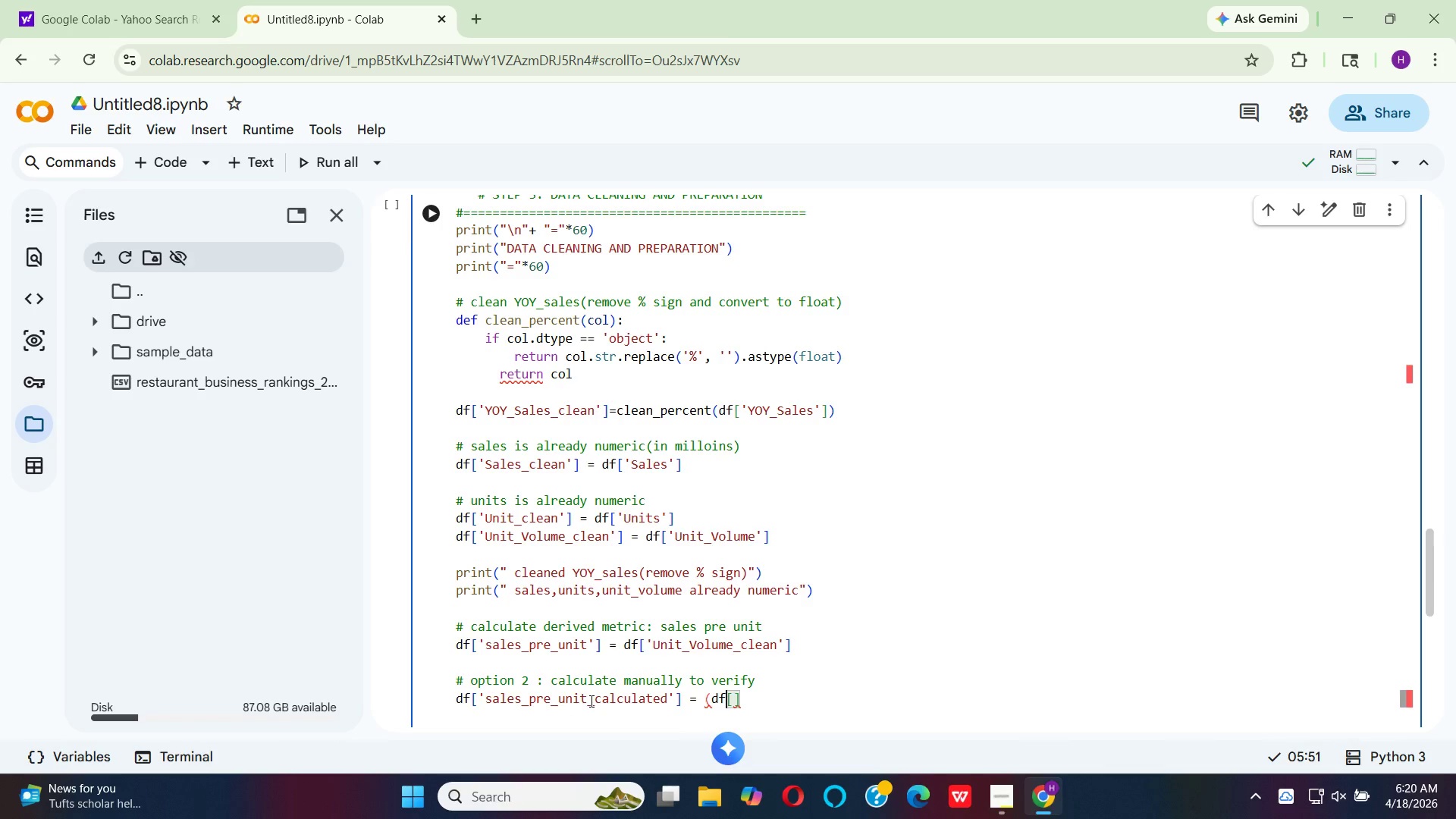 
key(ArrowRight)
 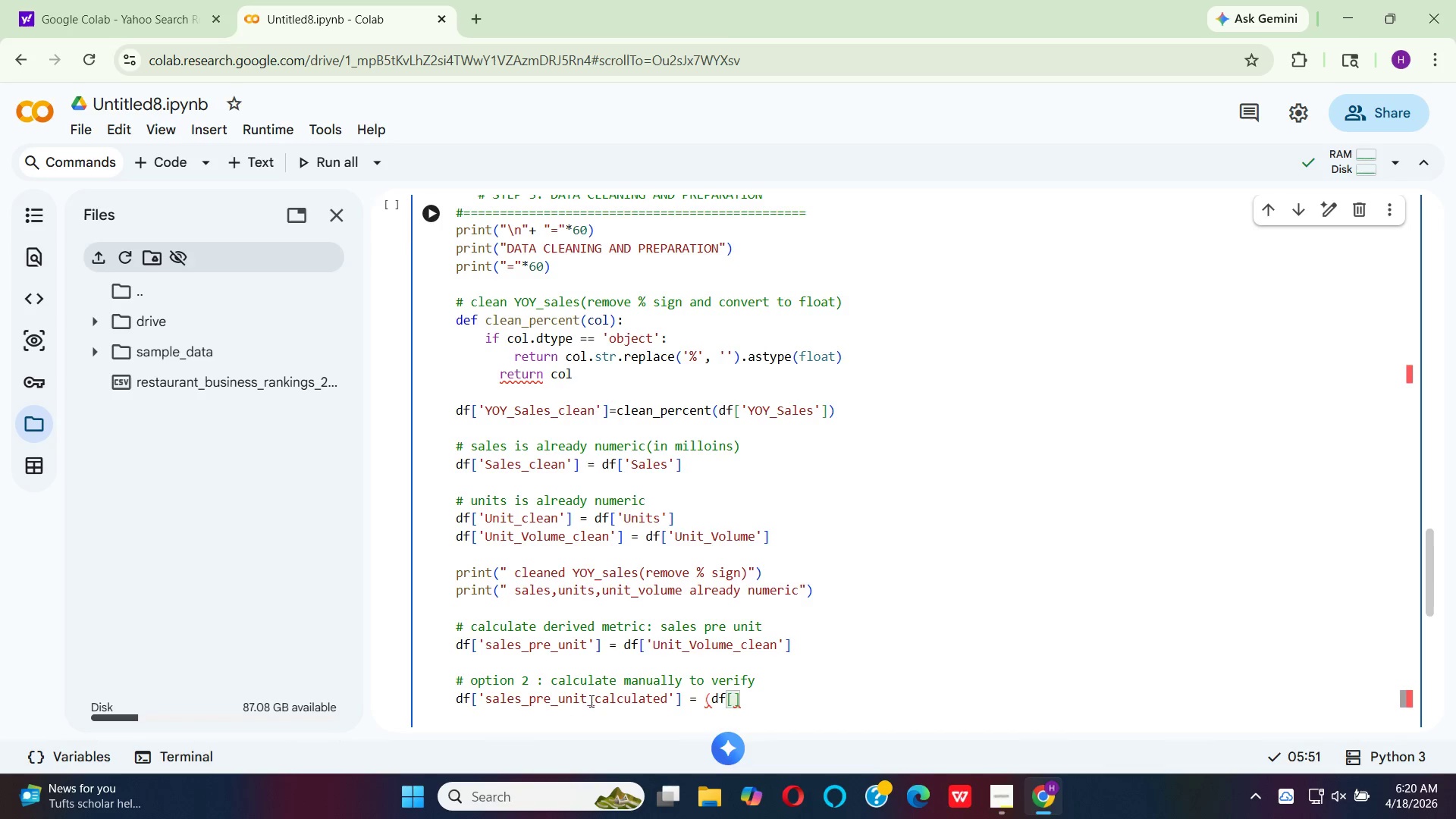 
key(Quote)
 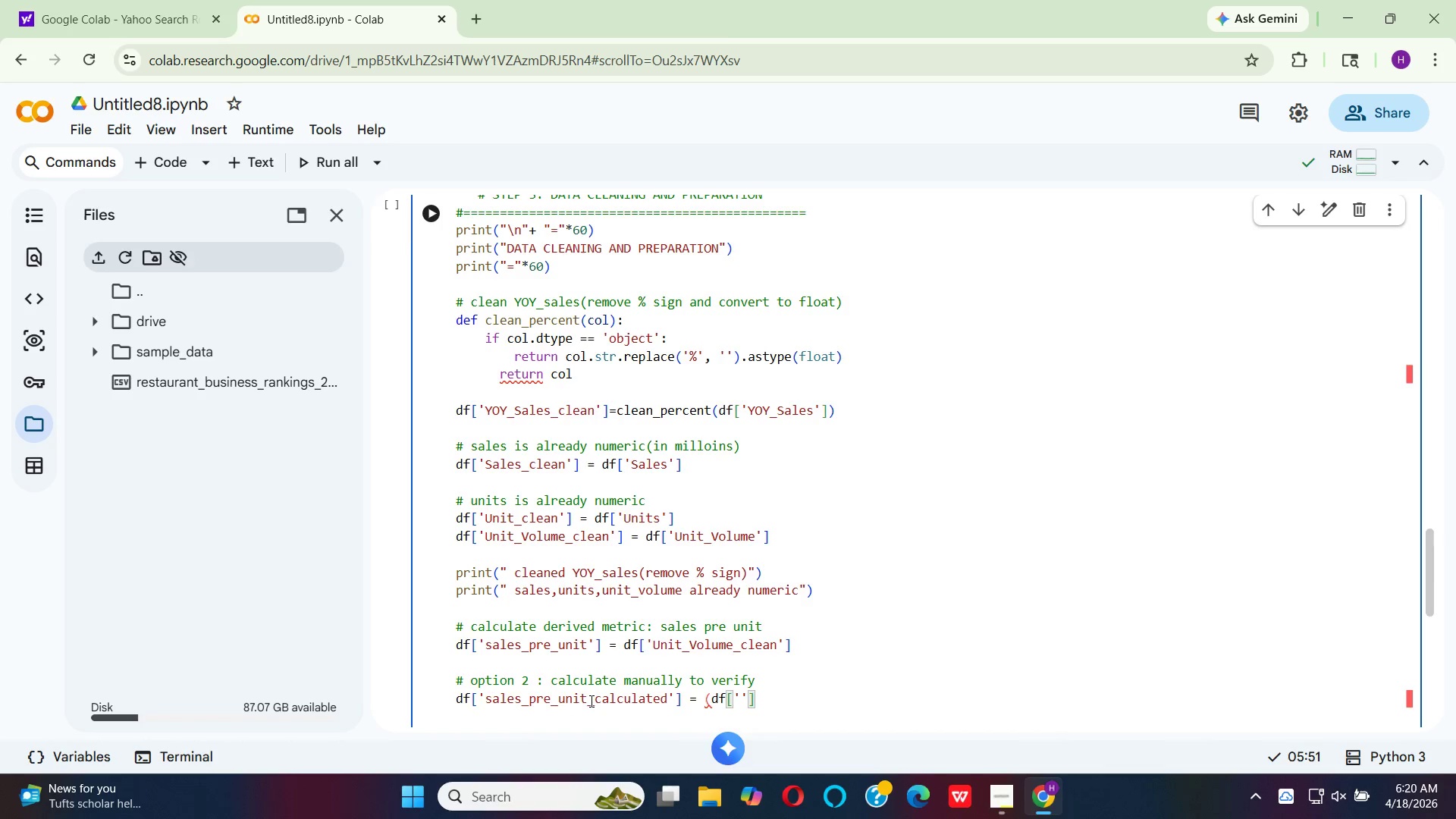 
type(sales_clean)
 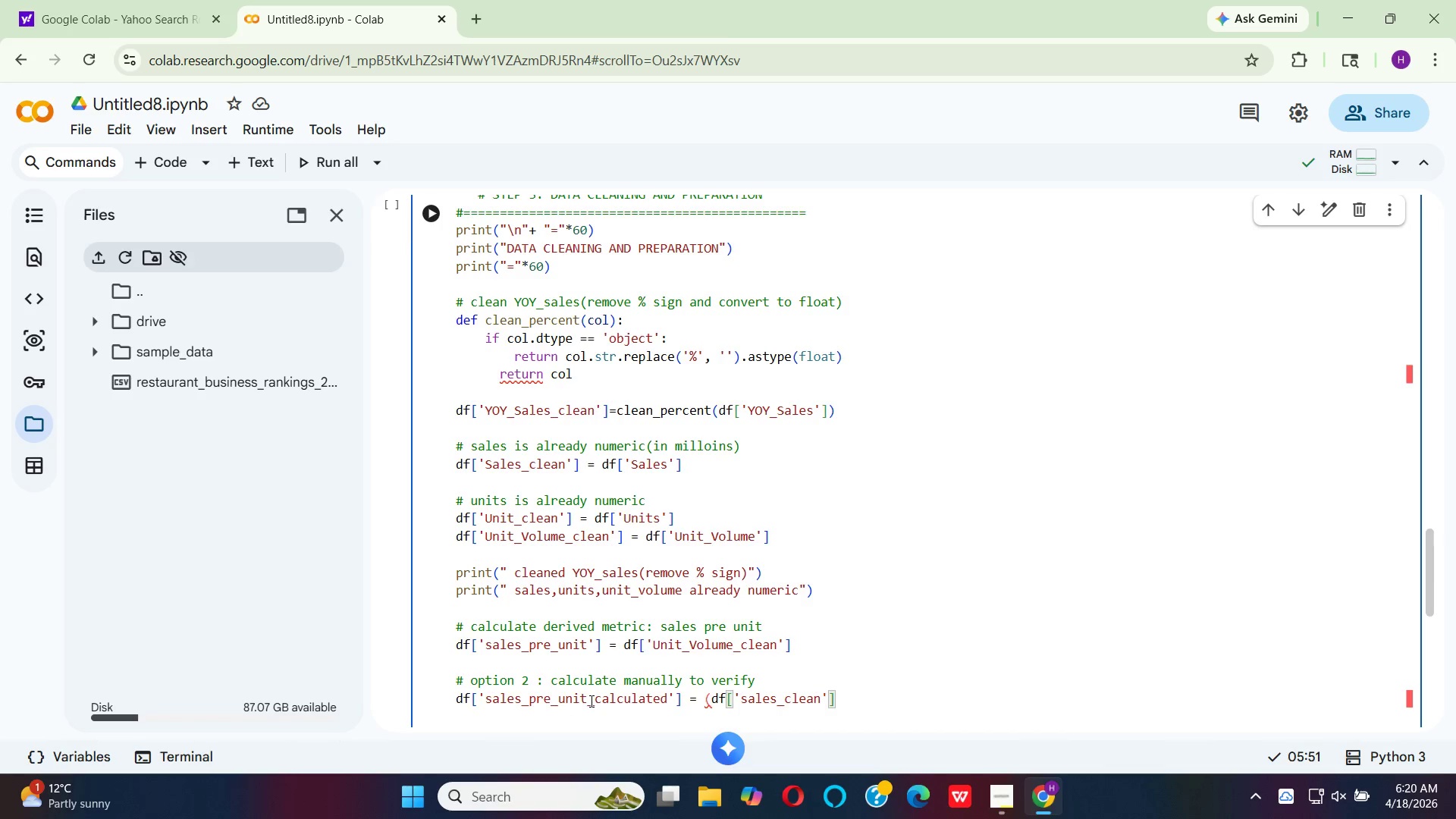 
key(ArrowRight)
 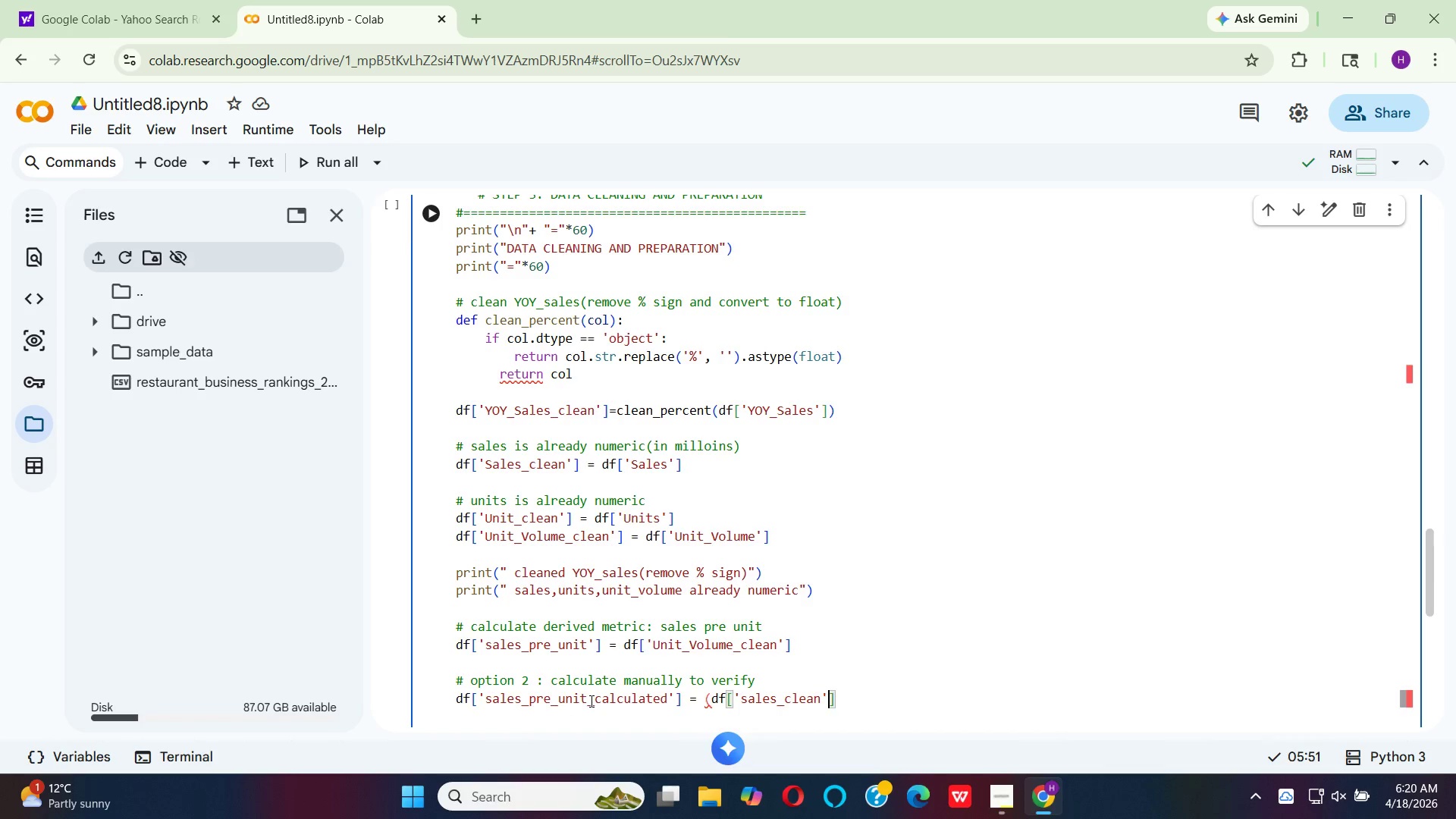 
key(ArrowRight)
 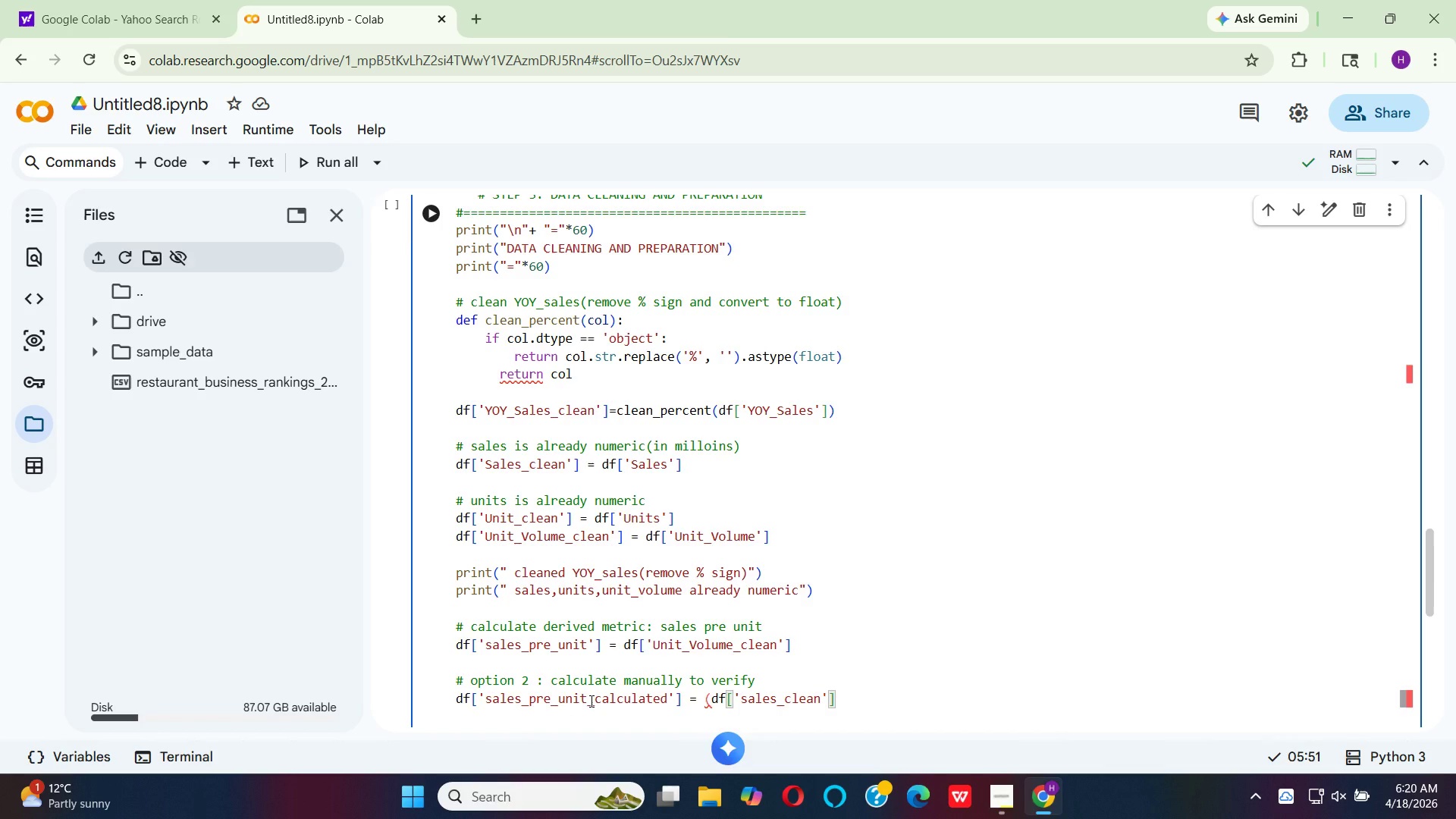 
type( * 100)
 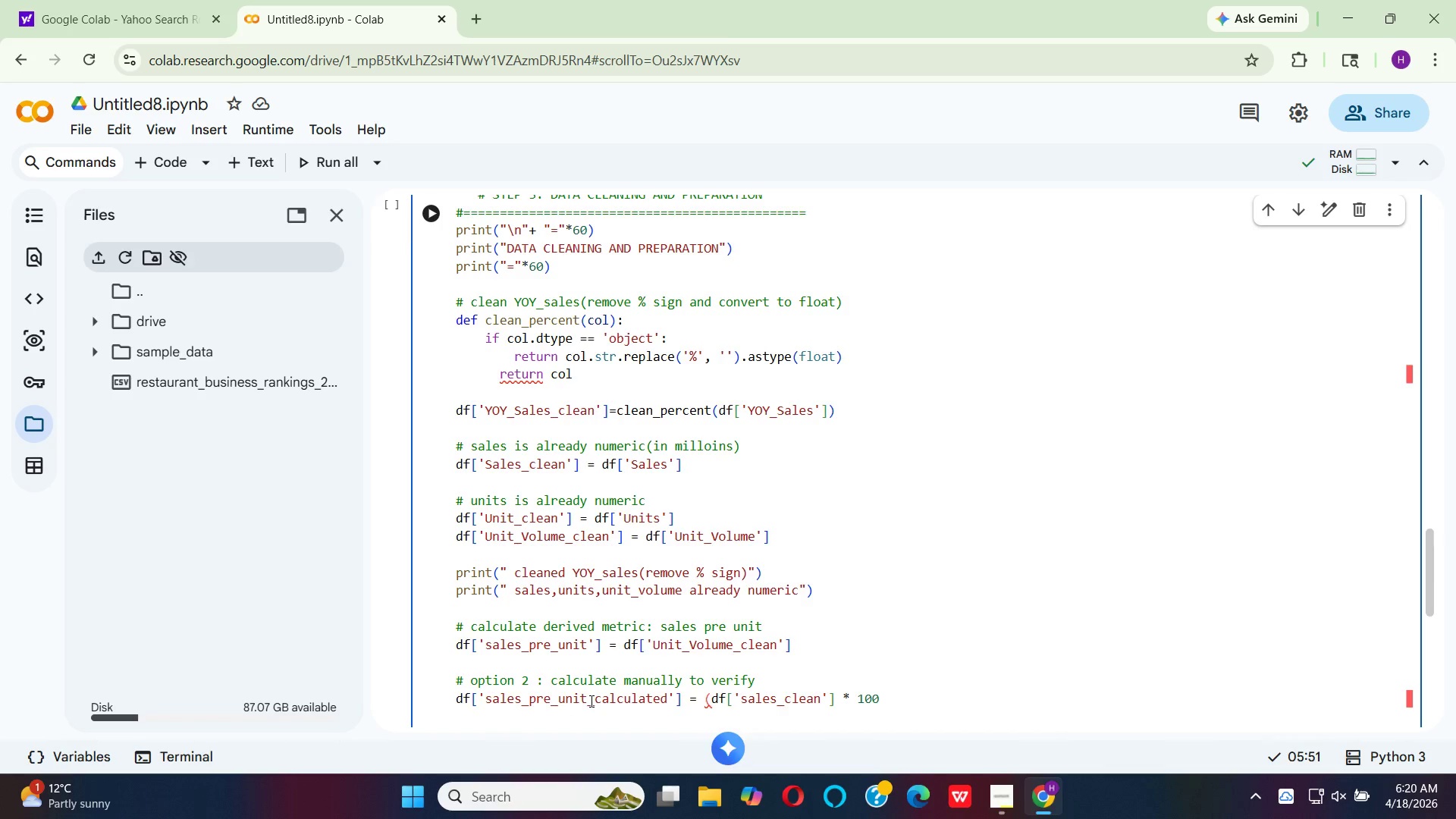 
type(00)
 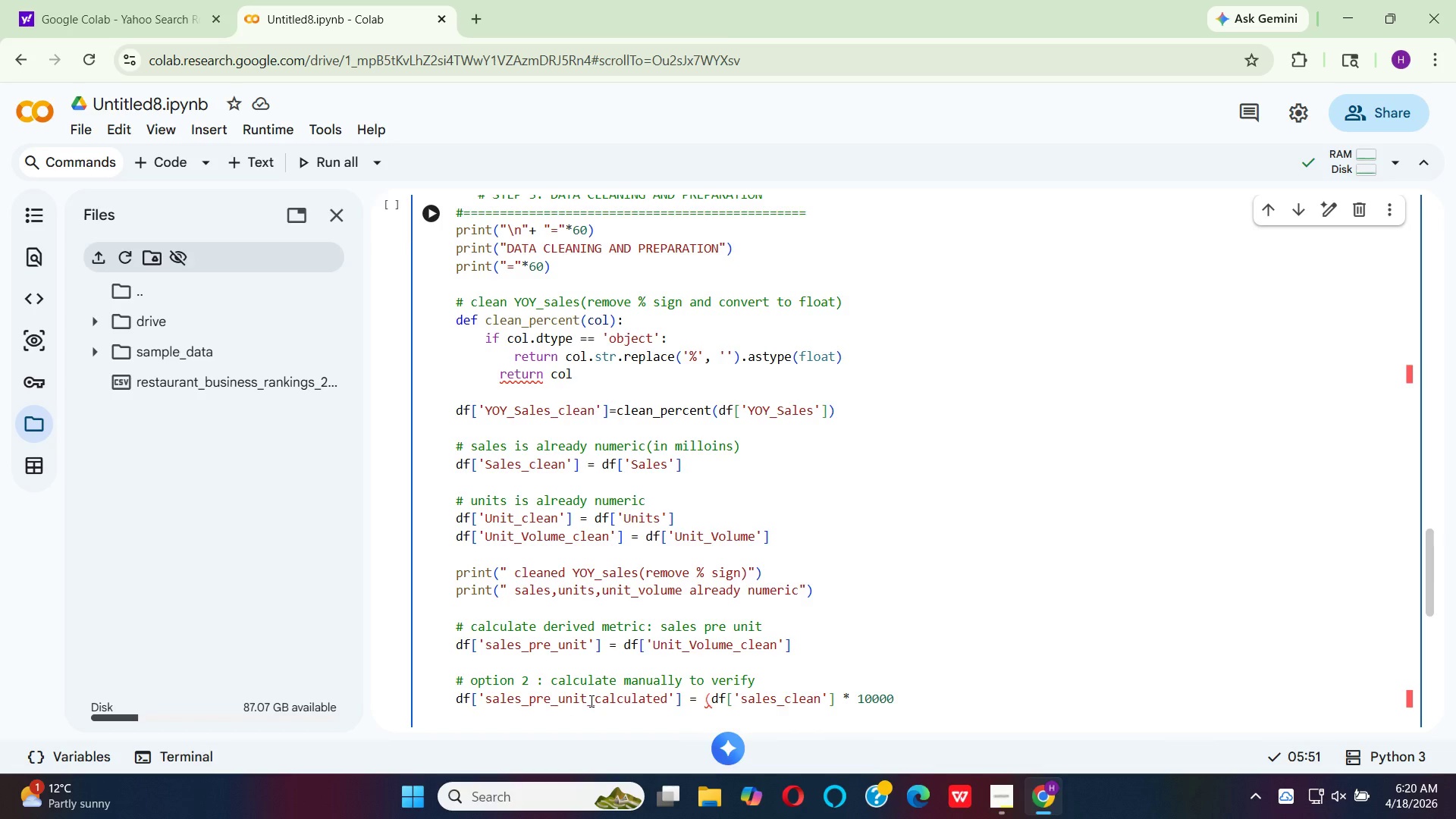 
wait(7.25)
 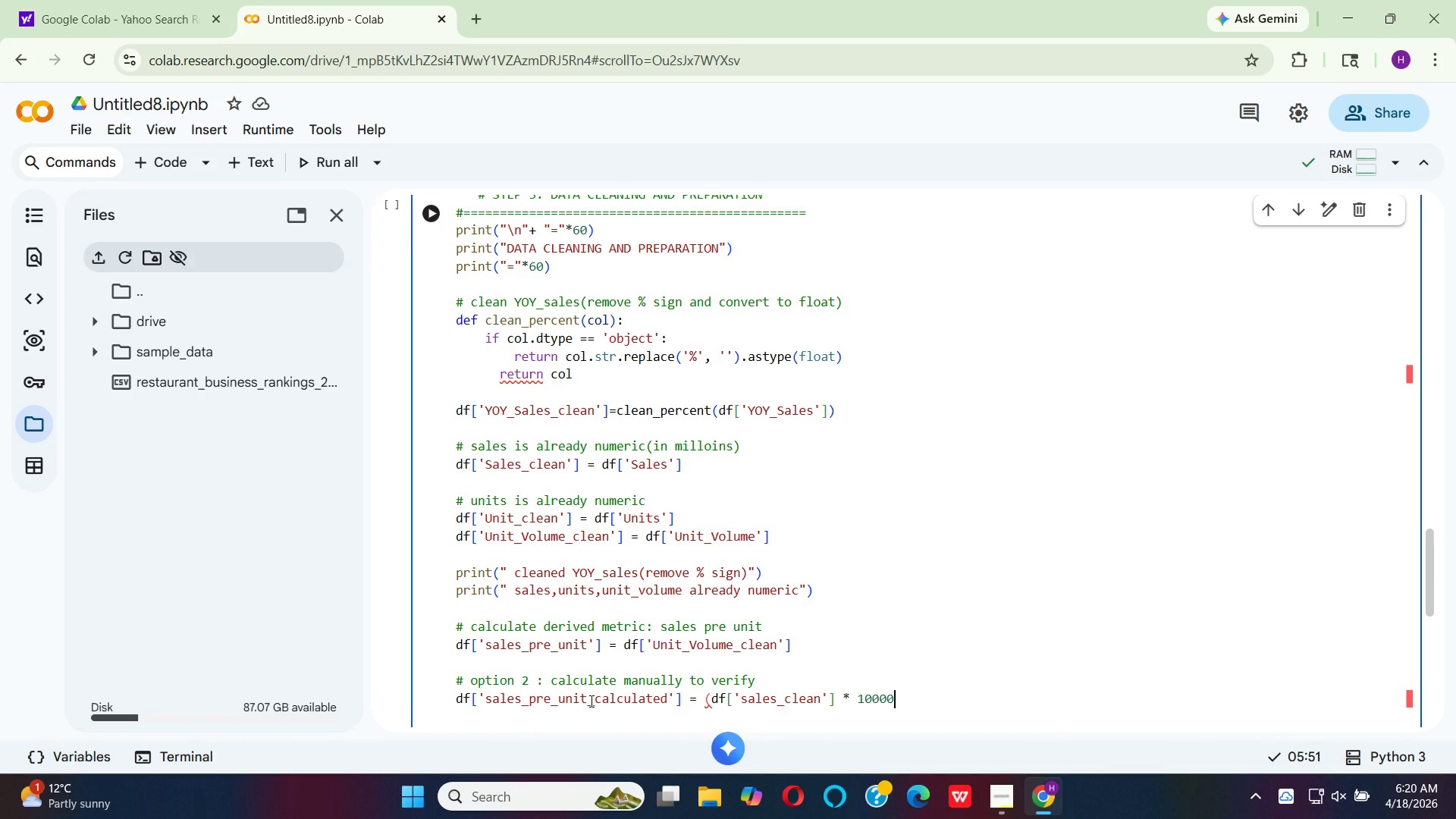 
type(00 /df[)
 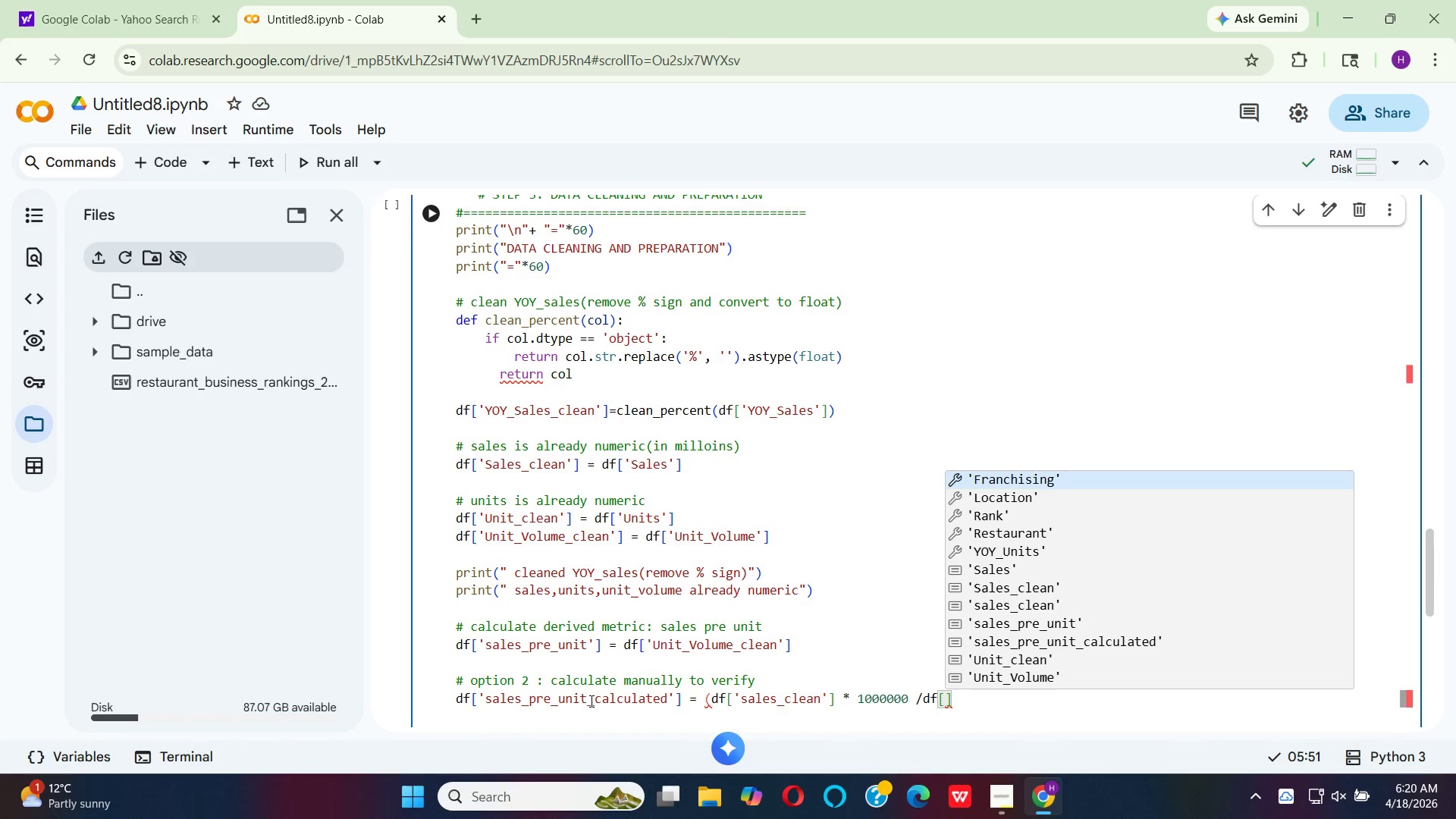 
wait(9.83)
 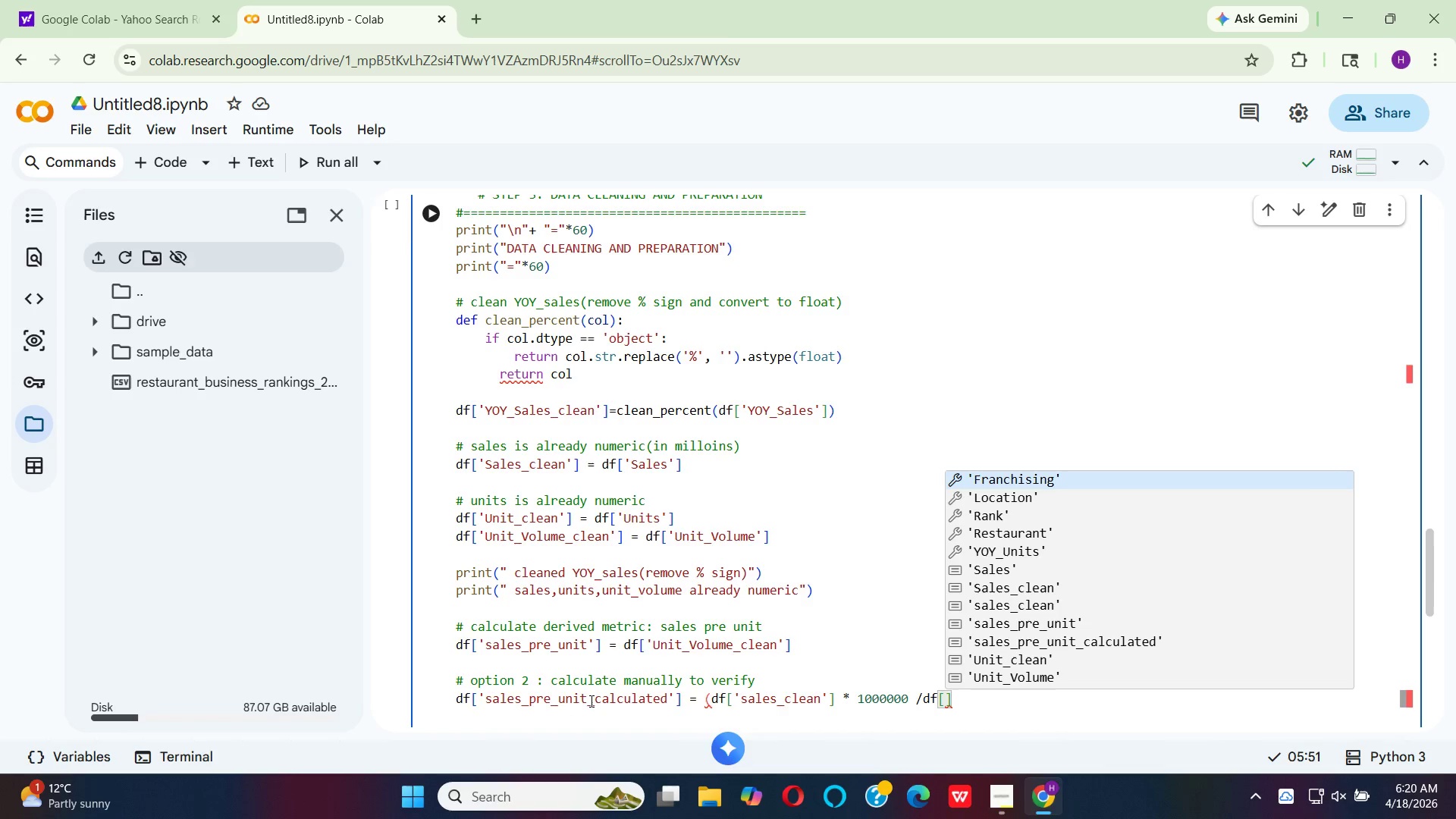 
key(Quote)
 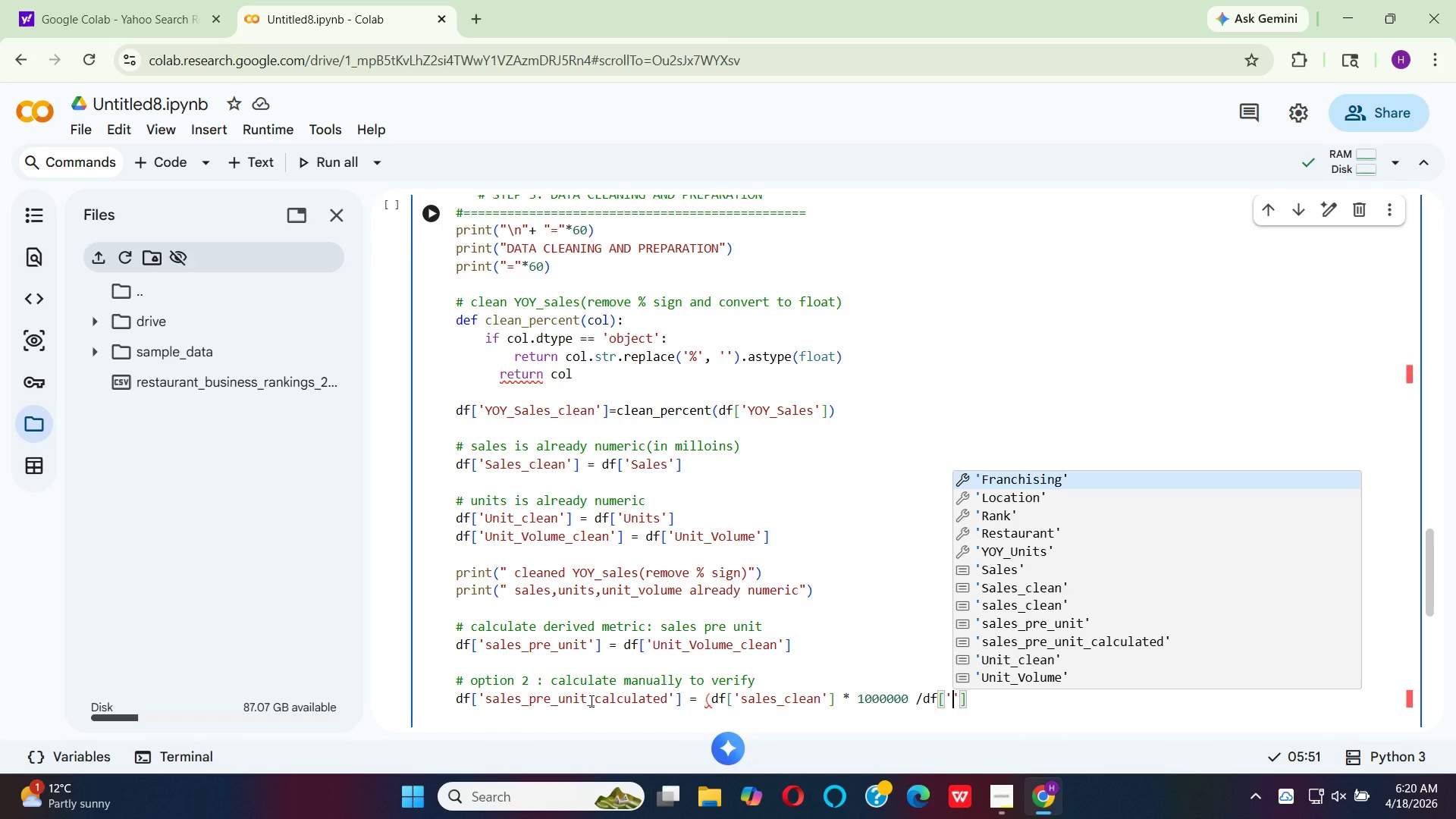 
wait(5.62)
 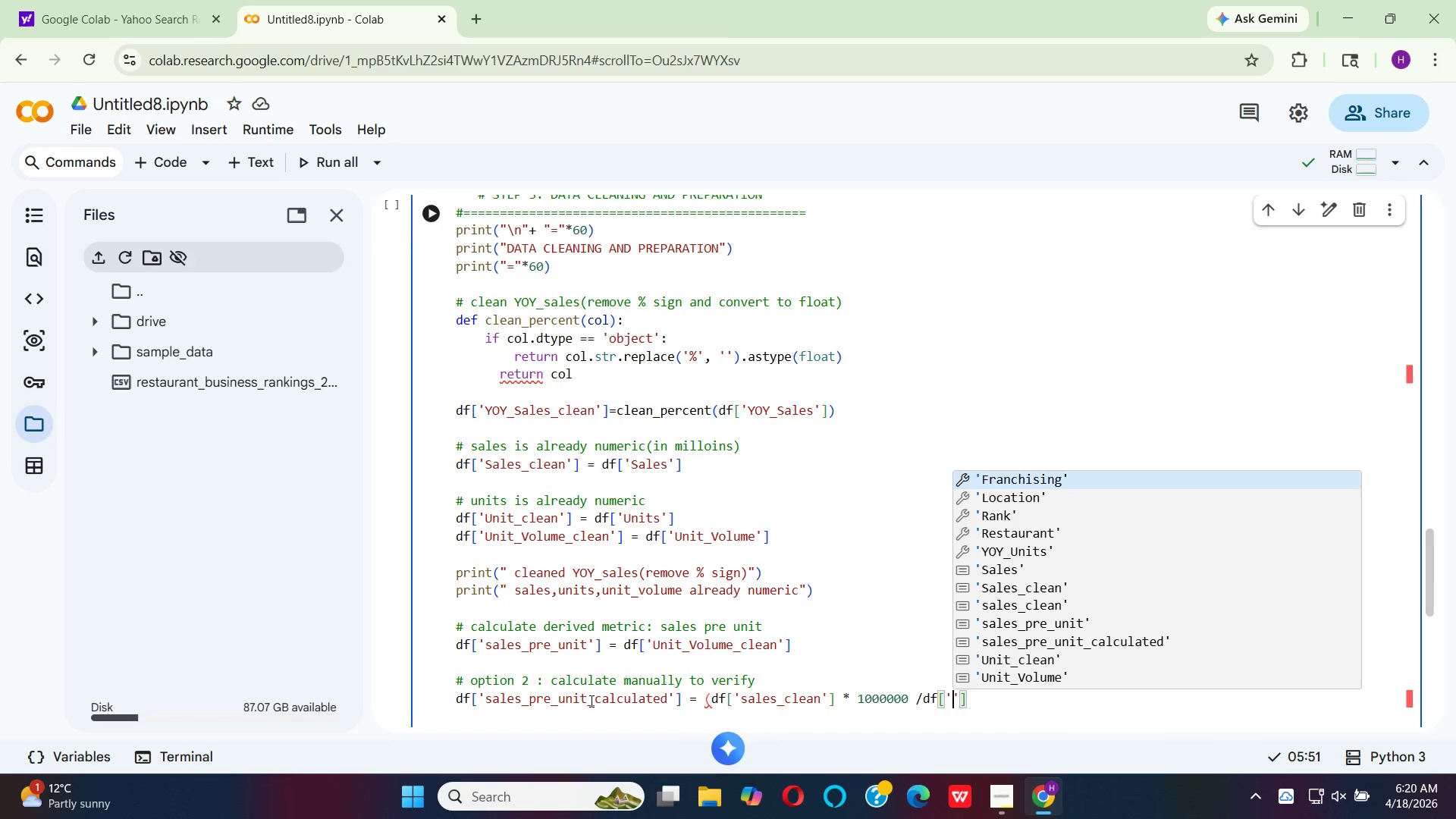 
key(U)
 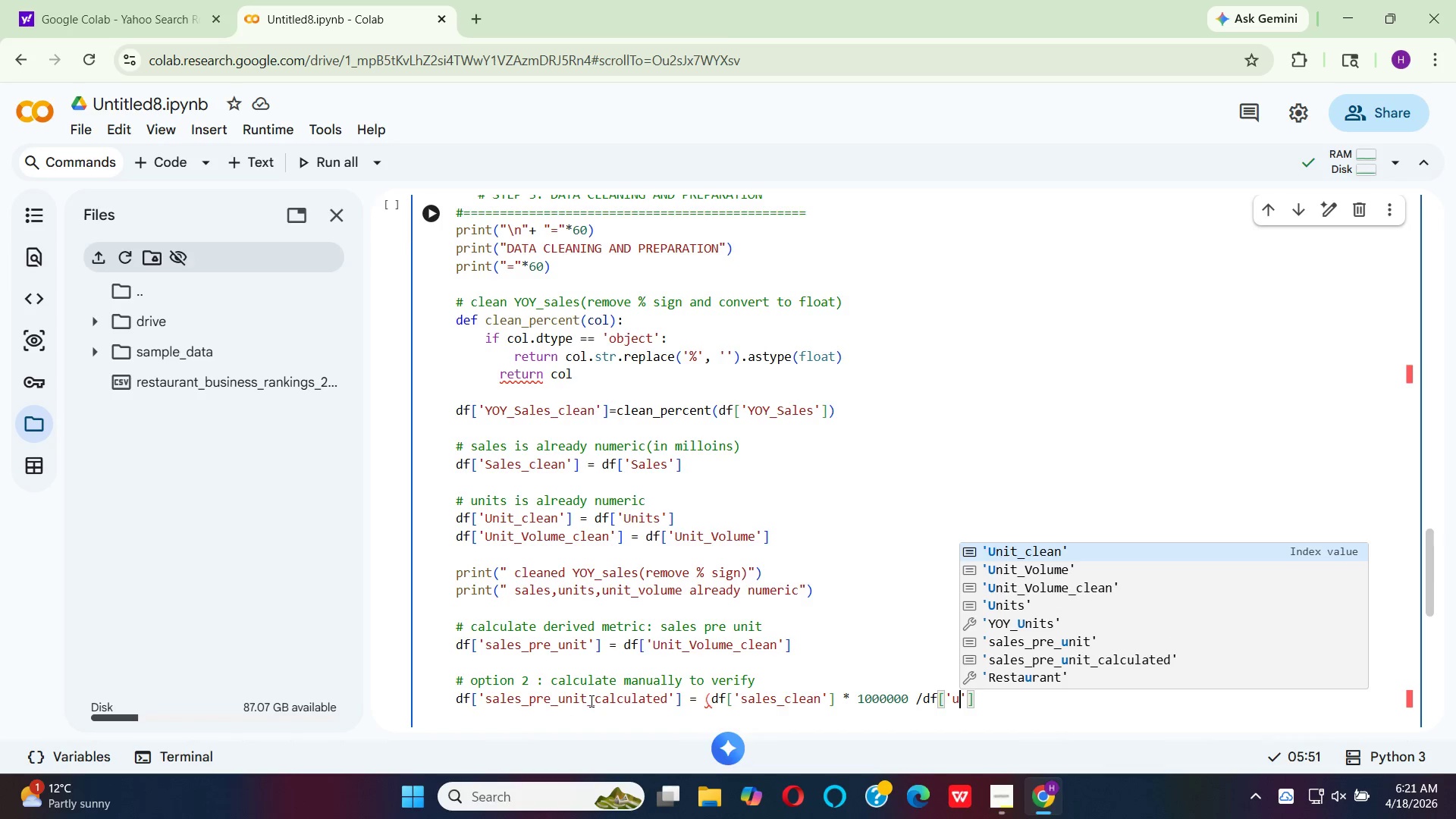 
key(Enter)
 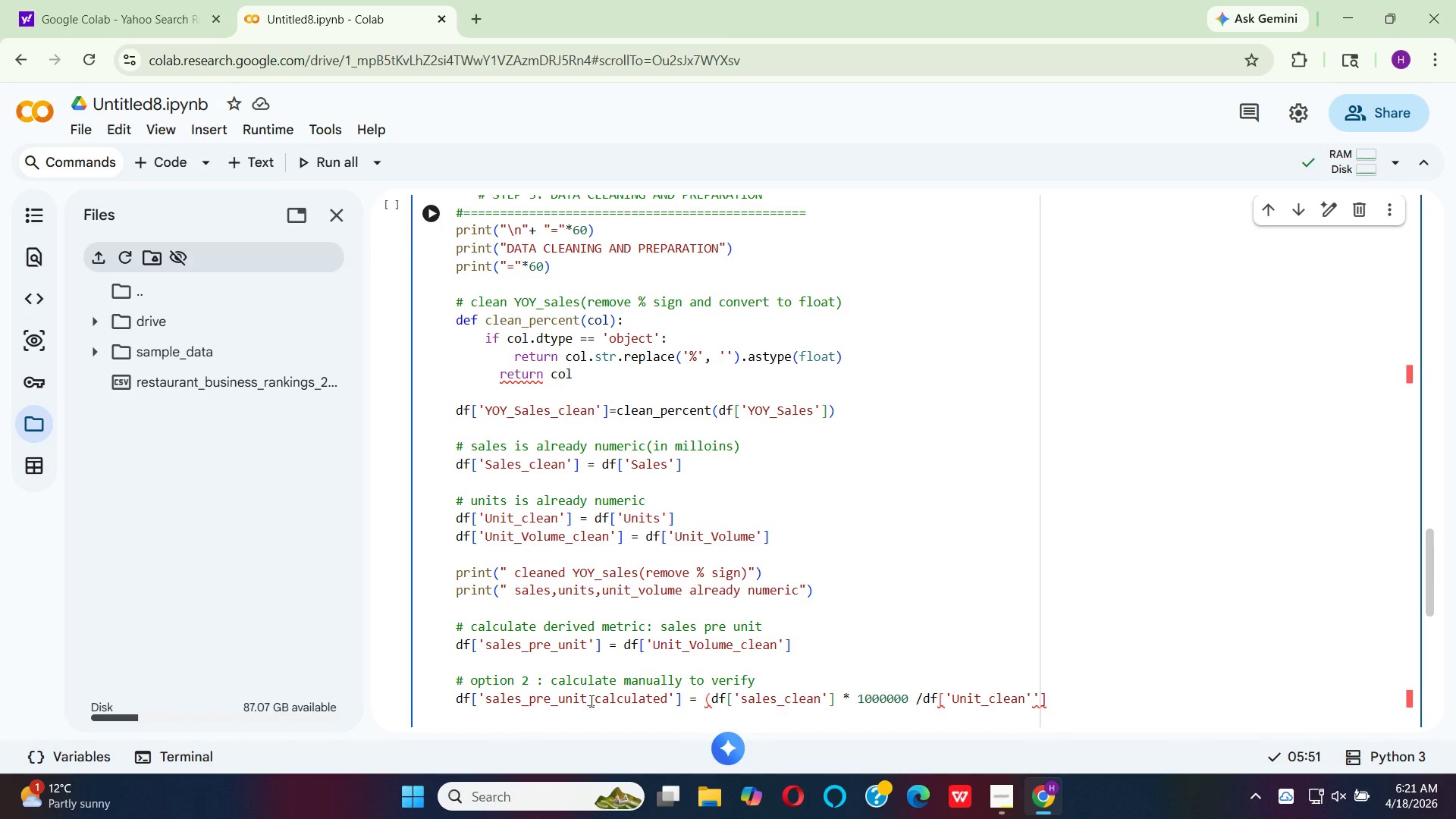 
key(ArrowRight)
 